 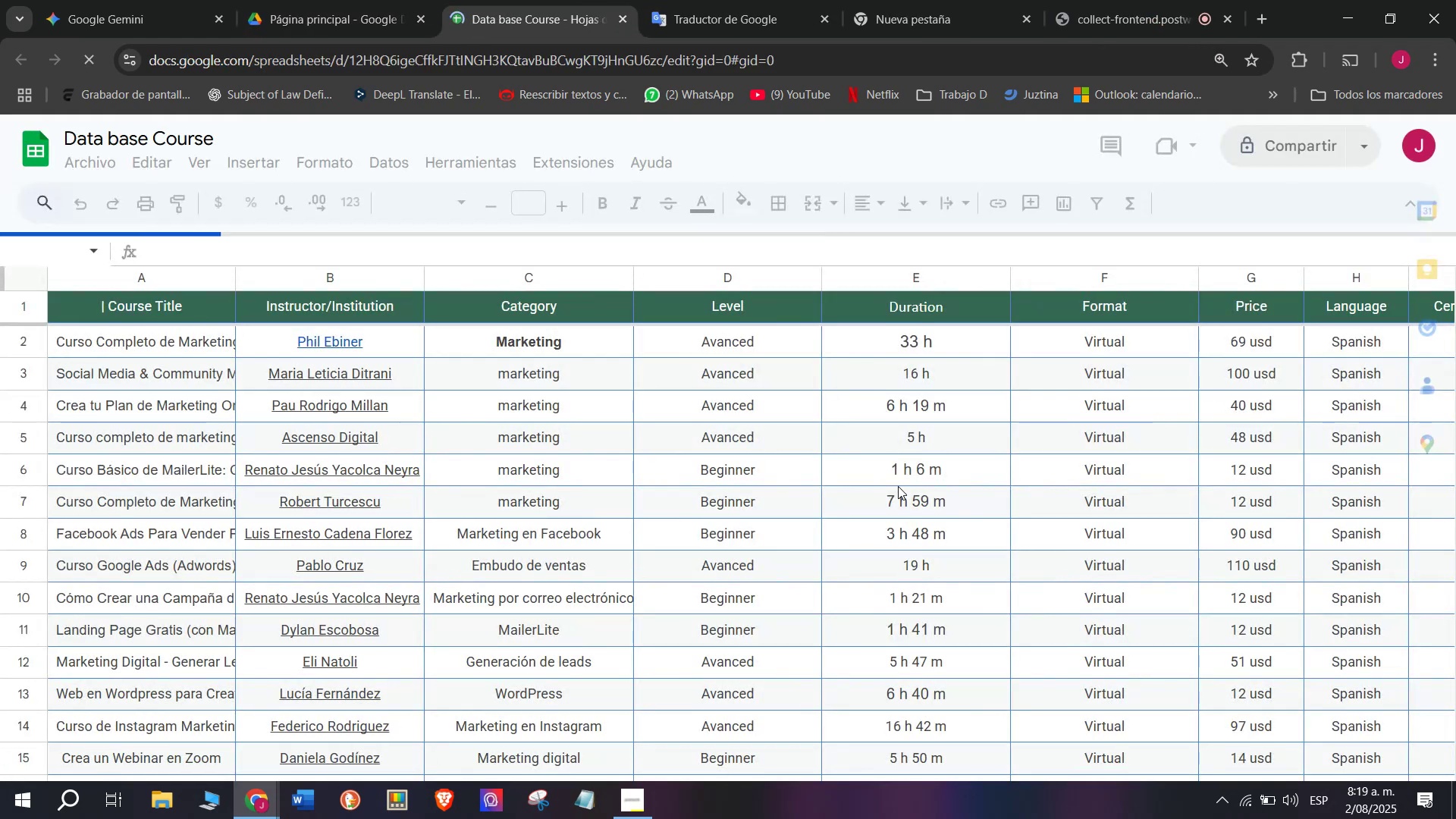 
scroll: coordinate [650, 476], scroll_direction: down, amount: 145.0
 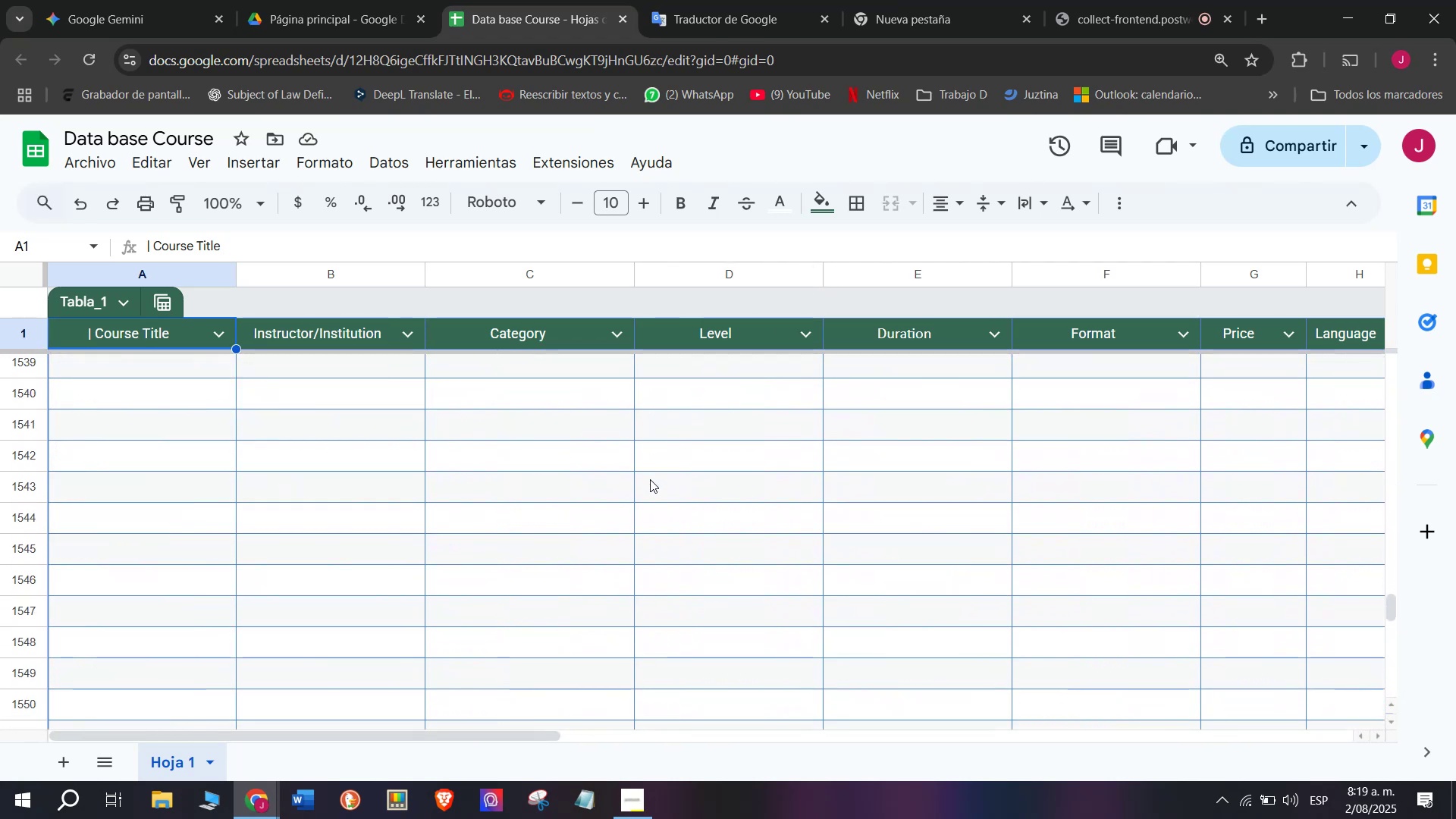 
scroll: coordinate [650, 476], scroll_direction: up, amount: 4.0
 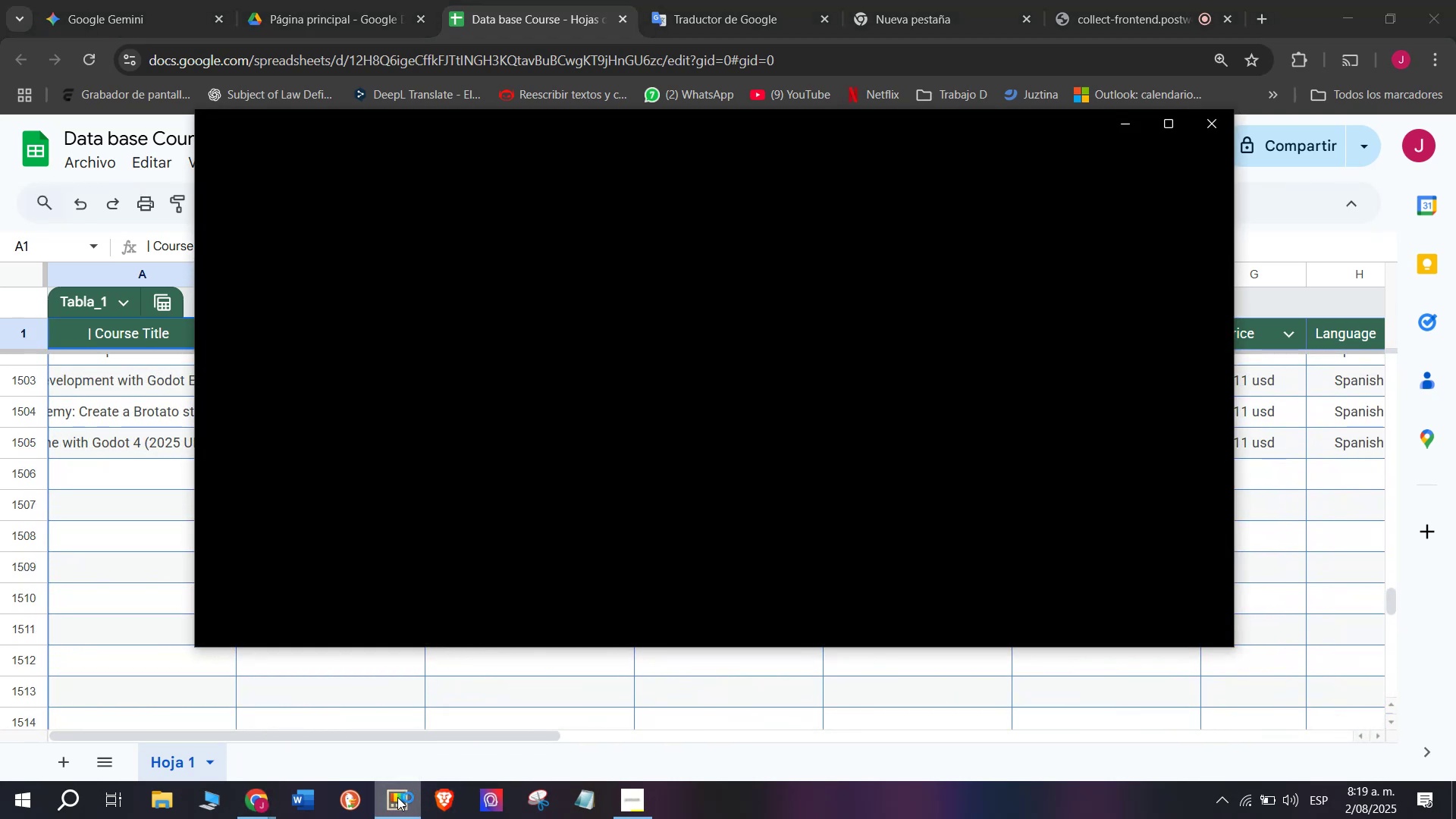 
wait(5.21)
 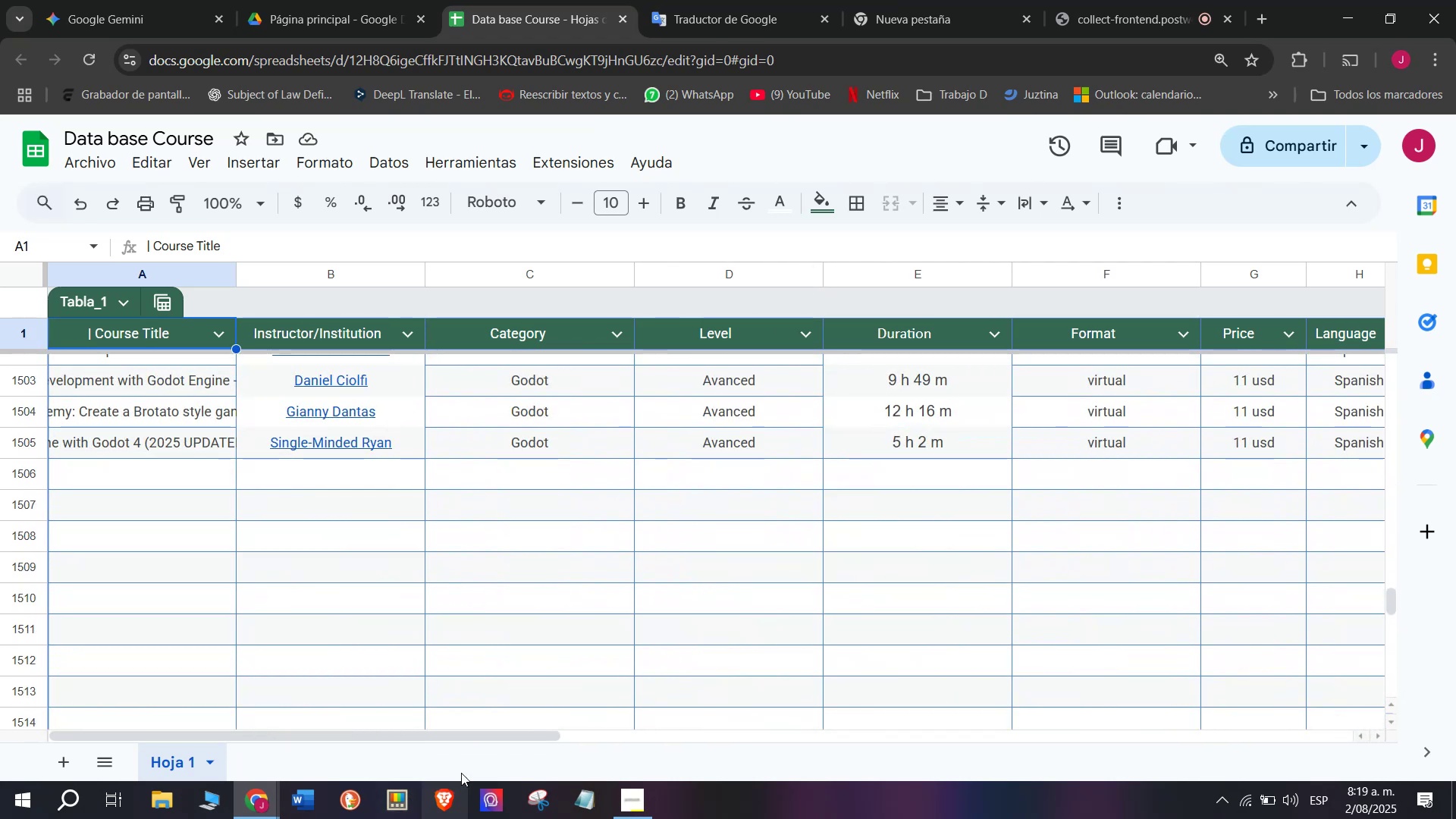 
scroll: coordinate [314, 459], scroll_direction: down, amount: 5.0
 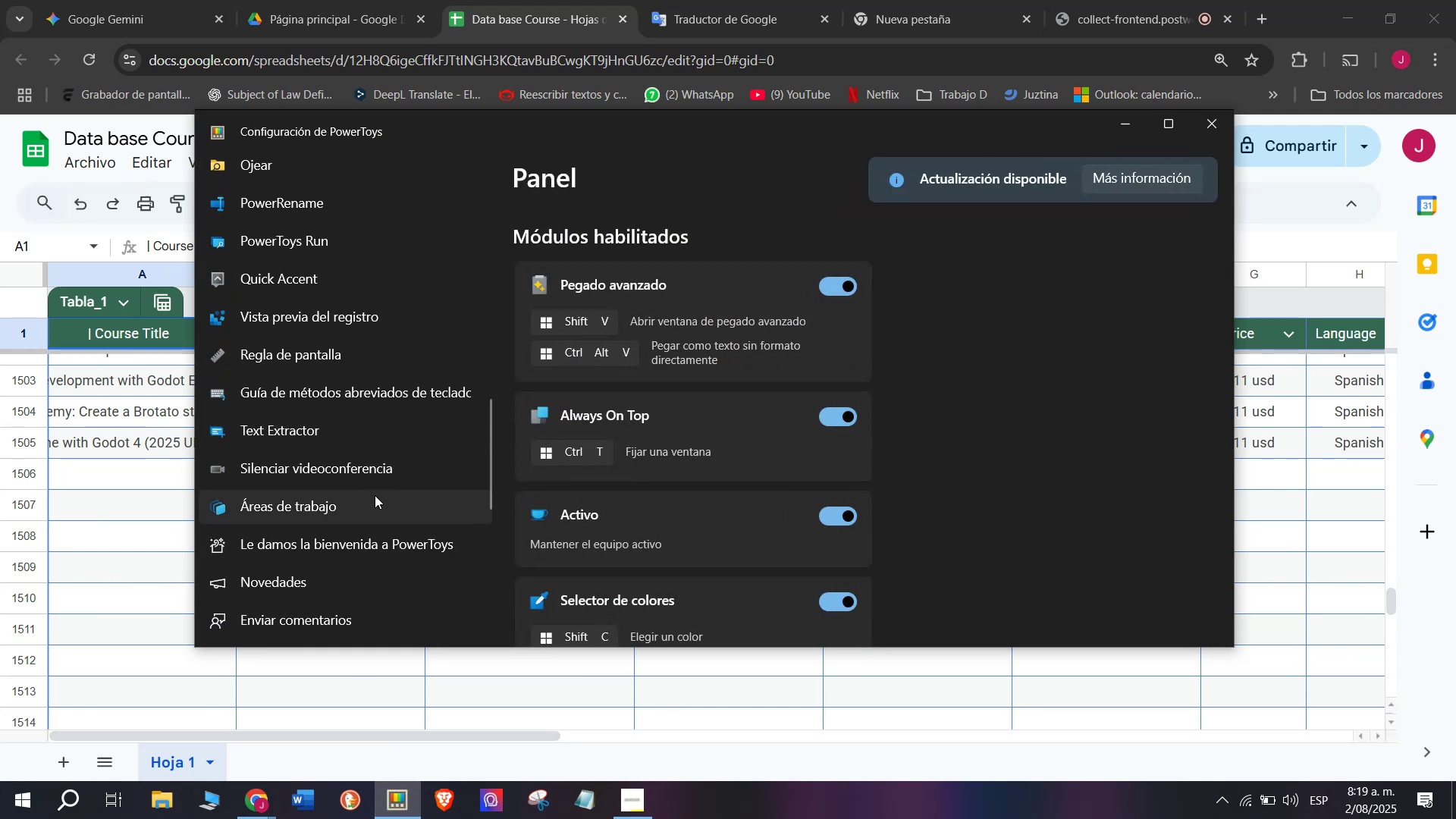 
scroll: coordinate [365, 391], scroll_direction: up, amount: 2.0
 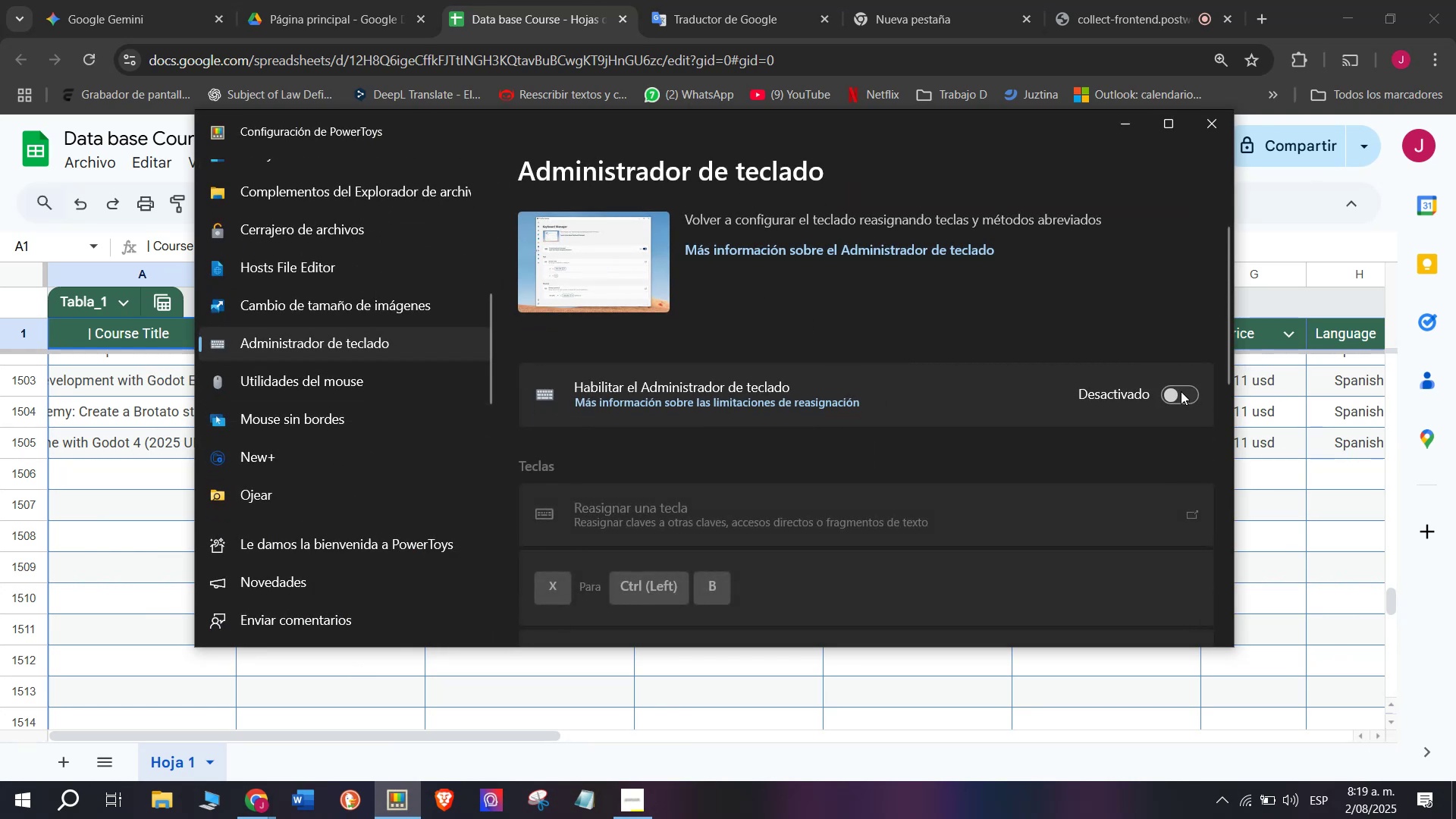 
left_click([1112, 124])
 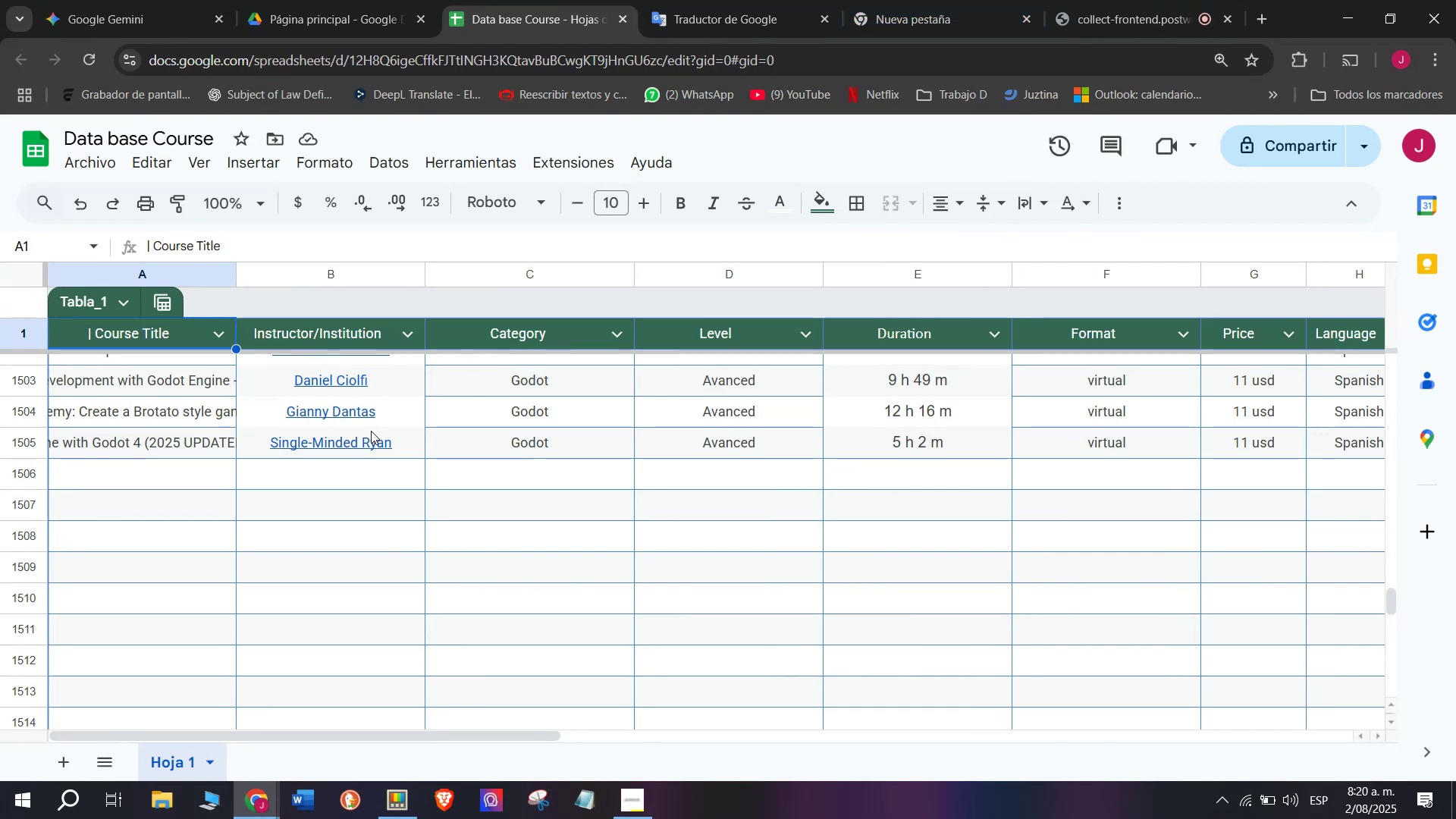 
left_click([408, 479])
 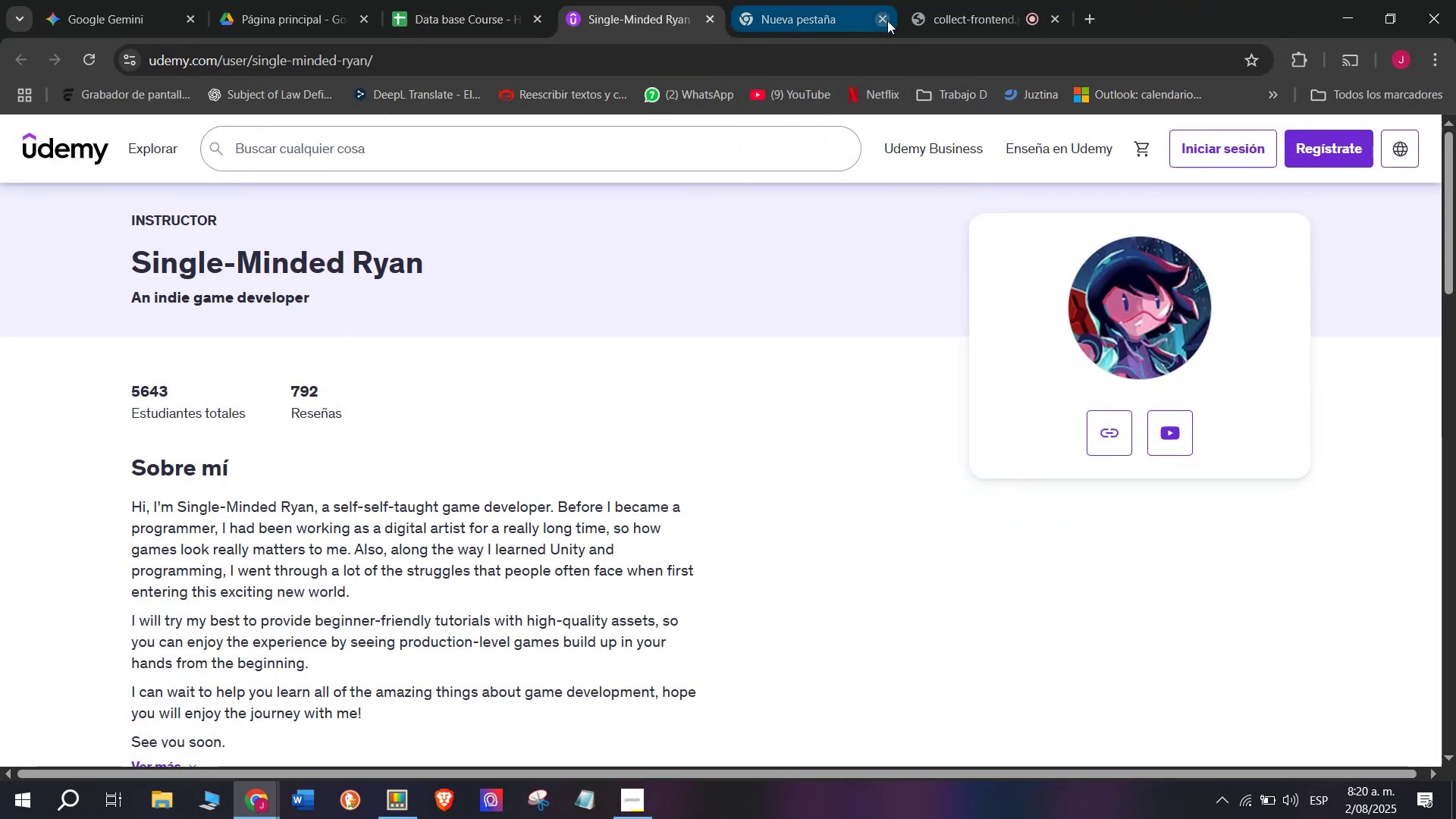 
left_click_drag(start_coordinate=[363, 0], to_coordinate=[939, 0])
 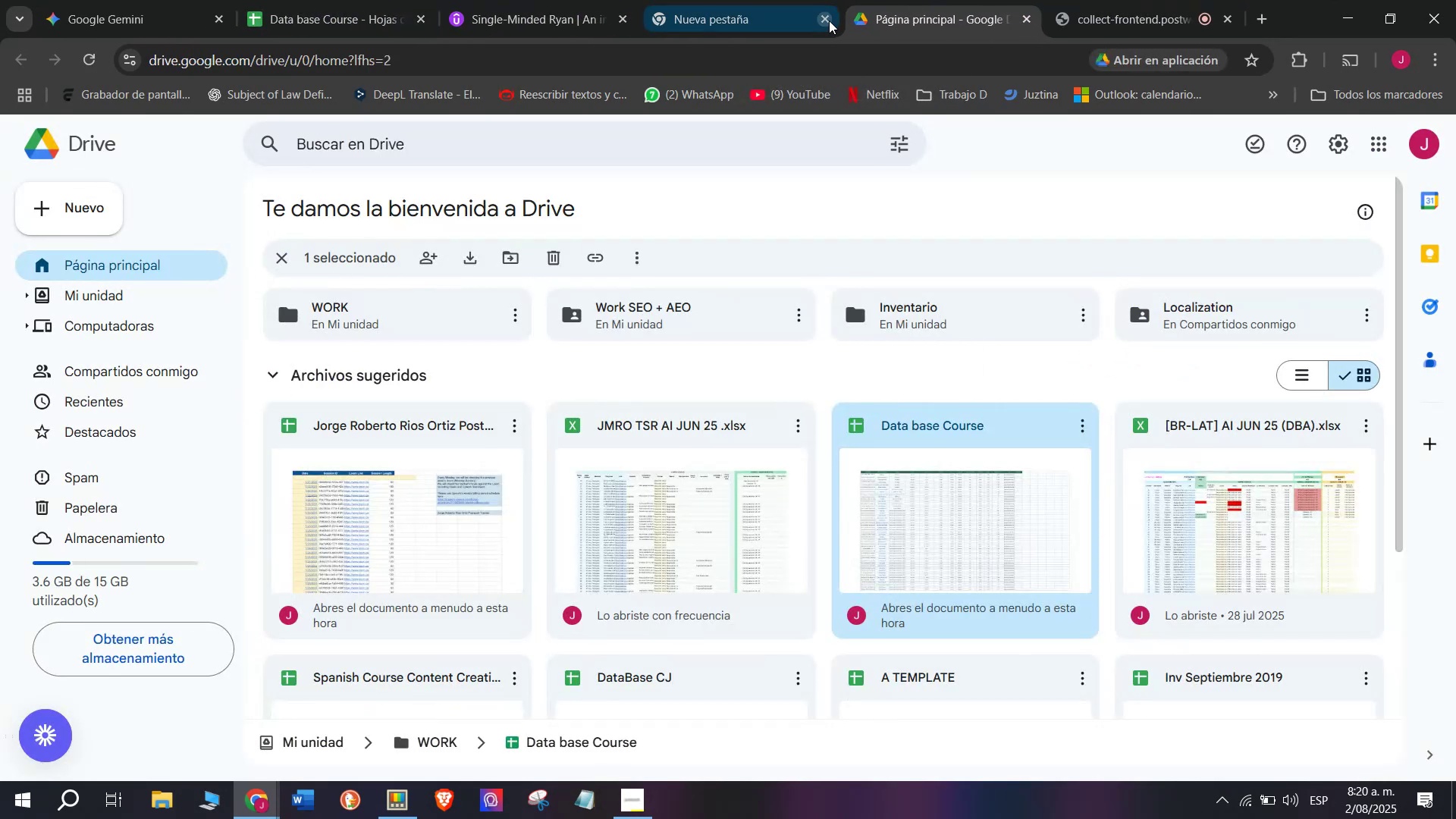 
left_click([828, 17])
 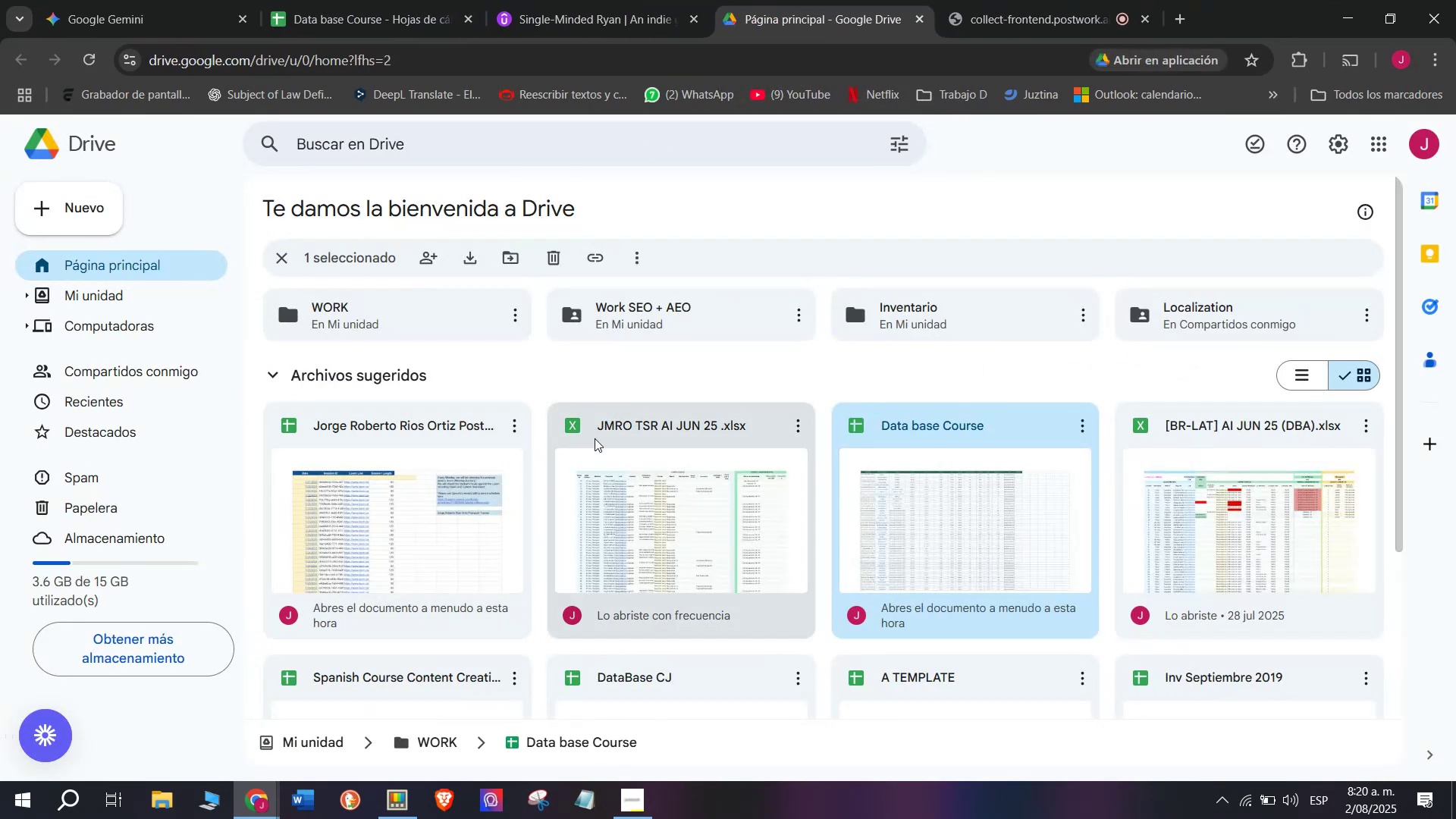 
left_click([603, 2])
 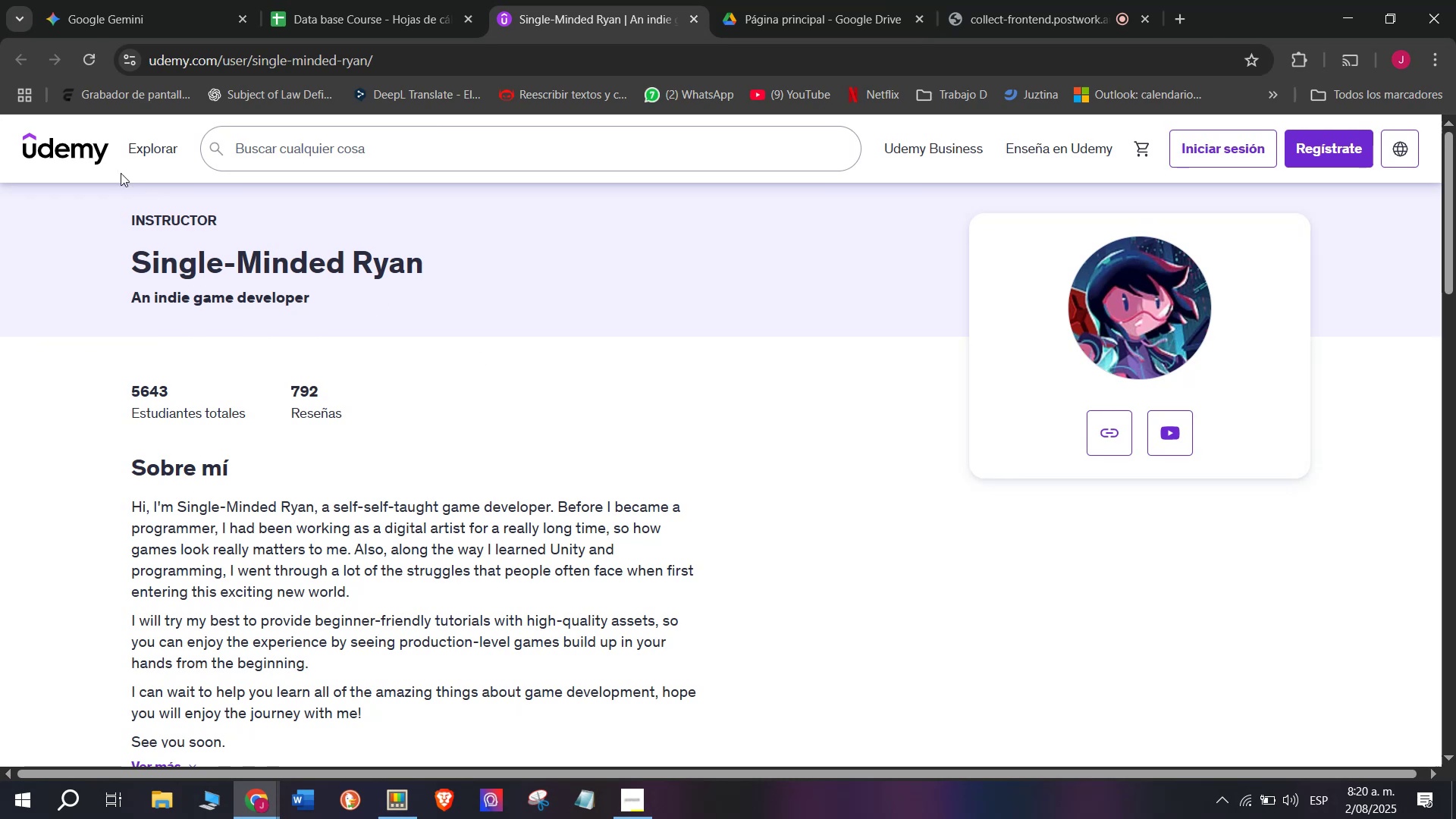 
left_click([98, 158])
 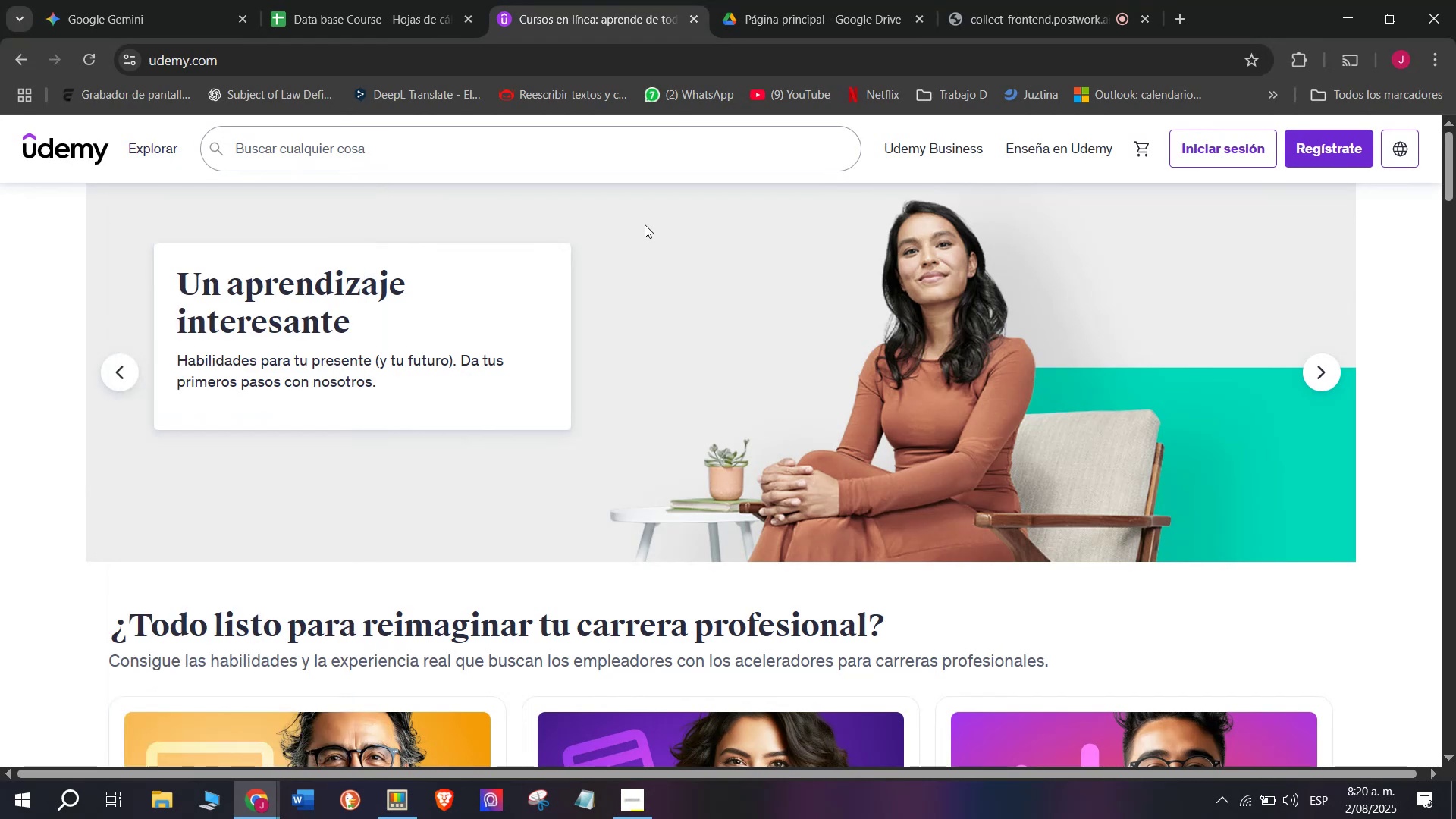 
wait(27.41)
 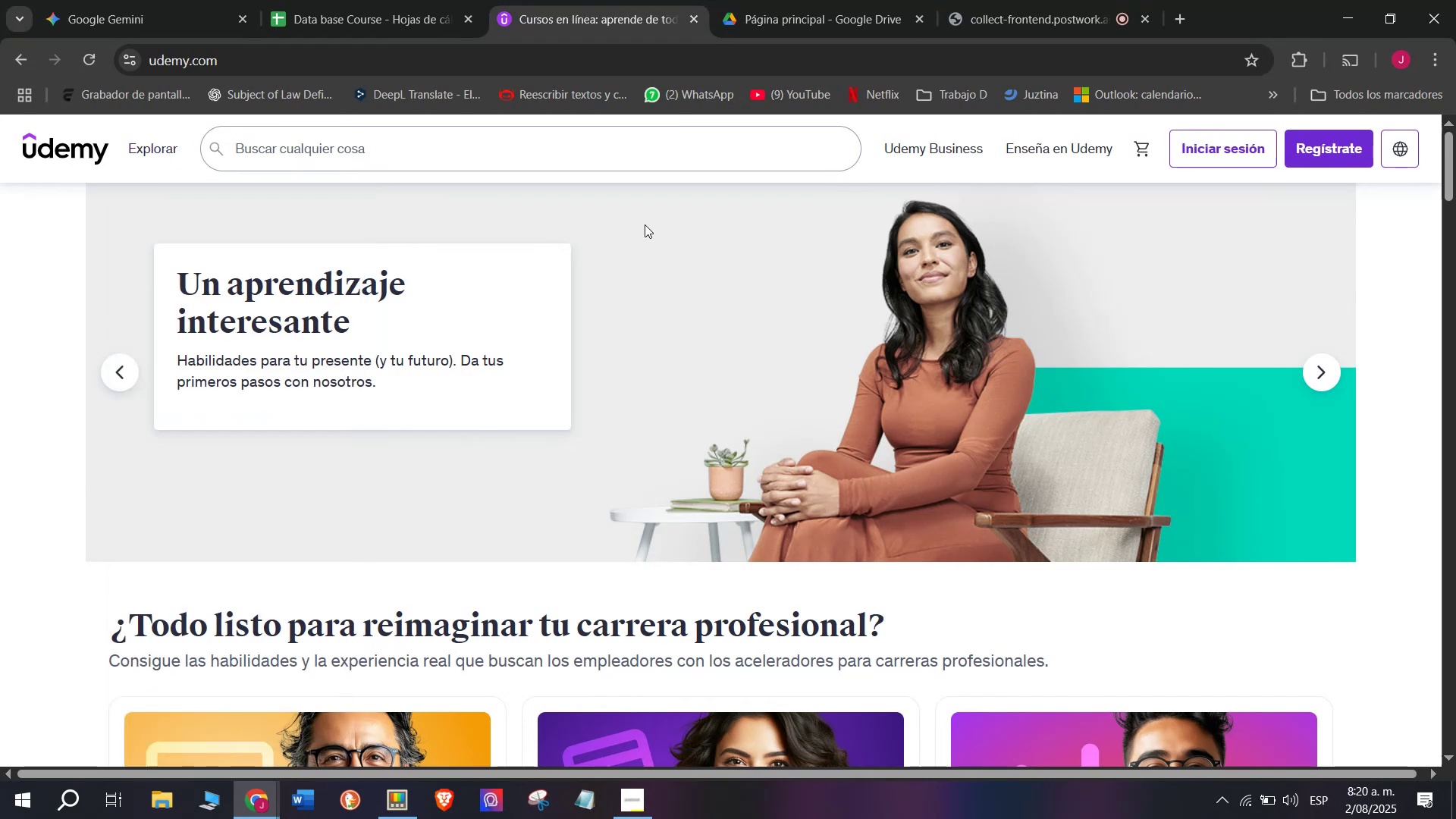 
mouse_move([307, 535])
 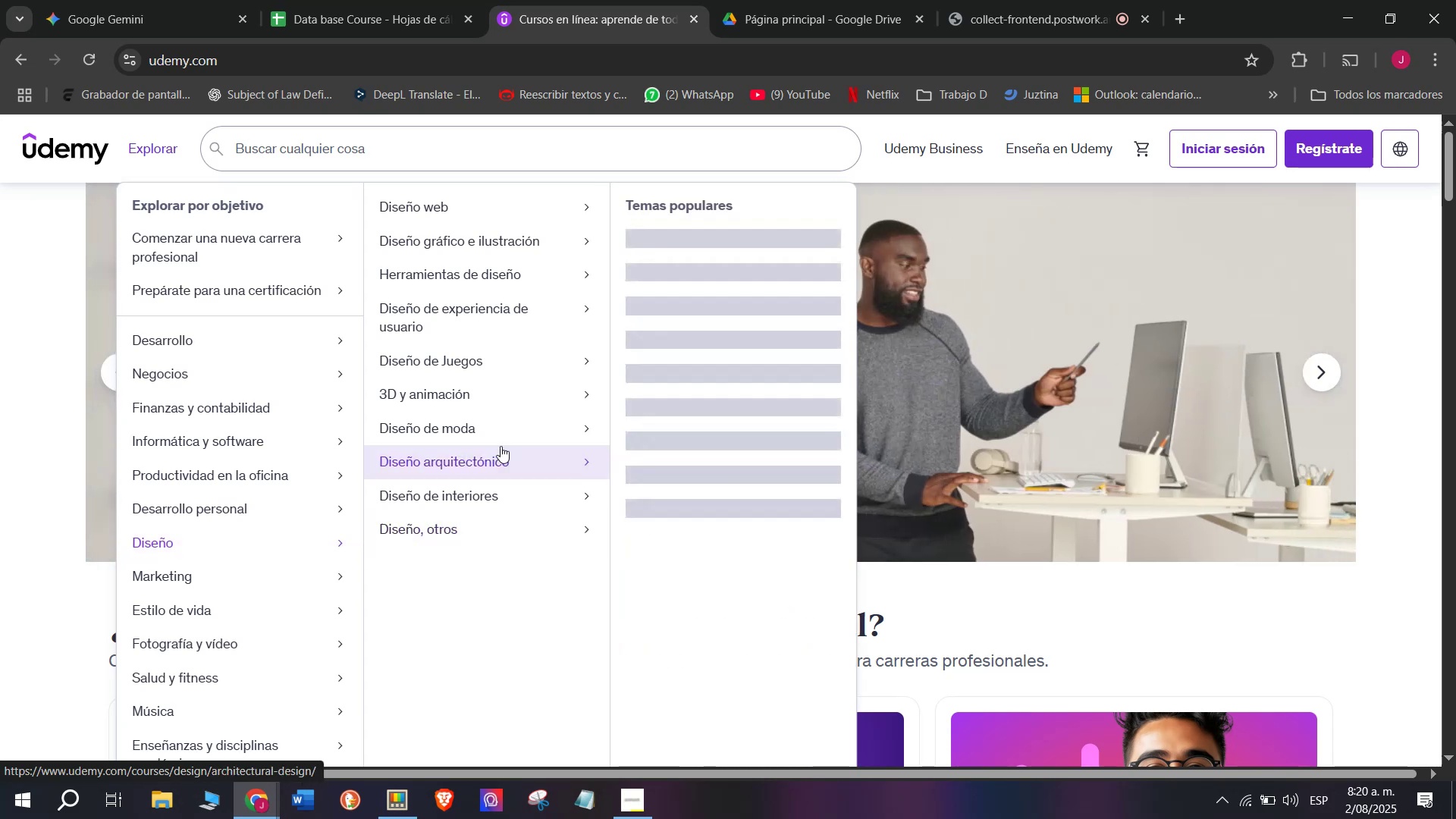 
wait(6.15)
 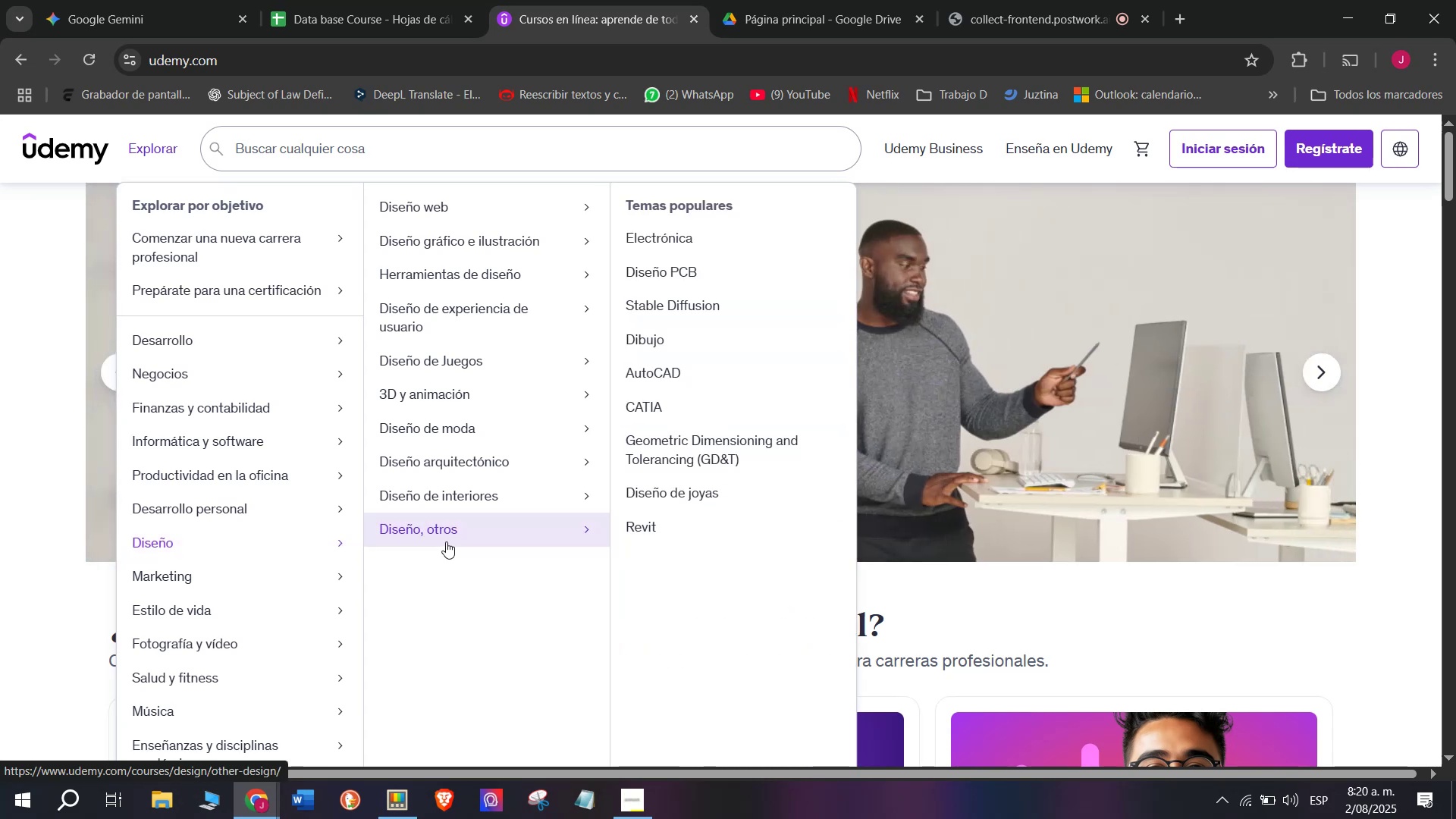 
mouse_move([547, 442])
 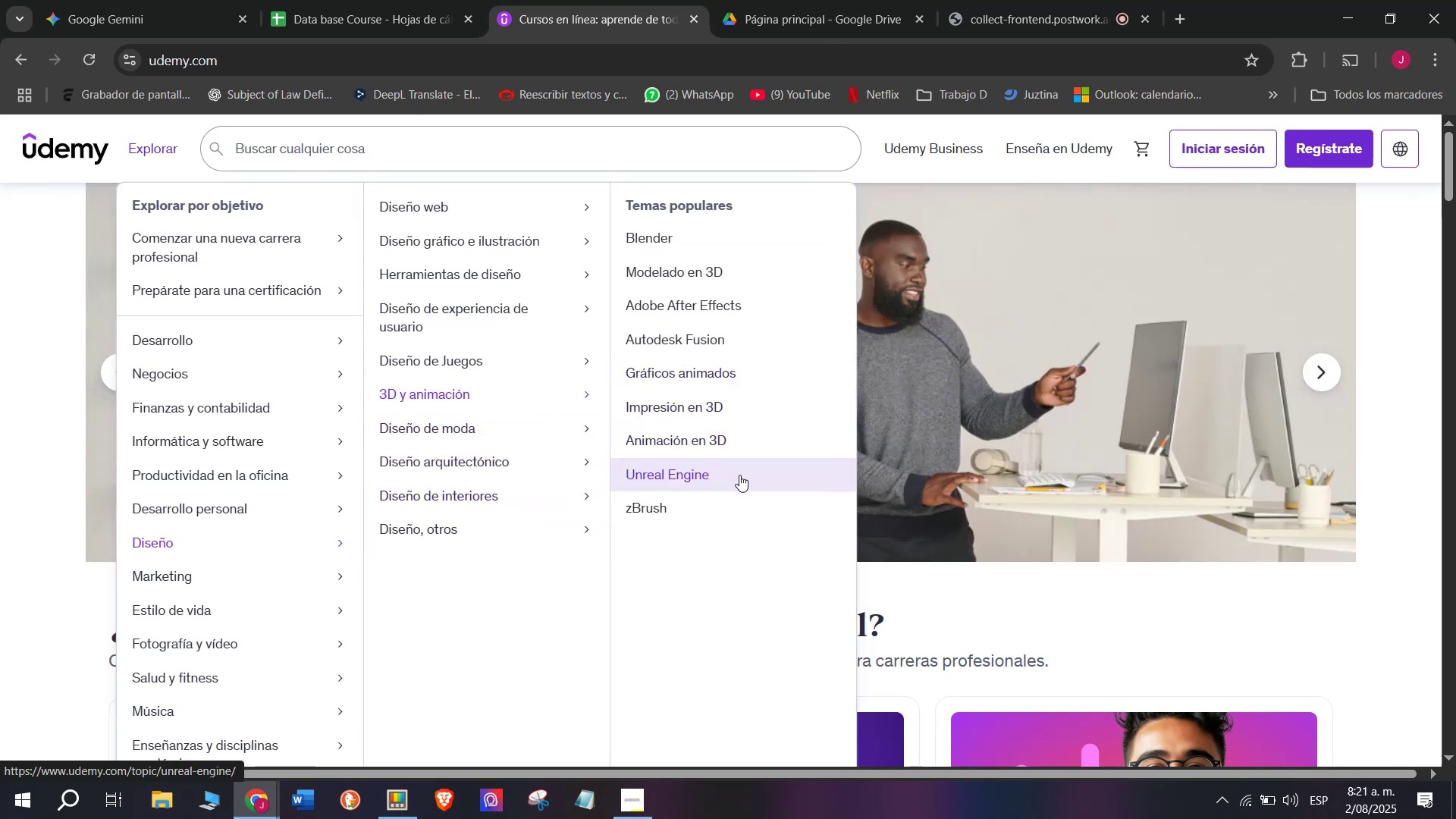 
wait(12.1)
 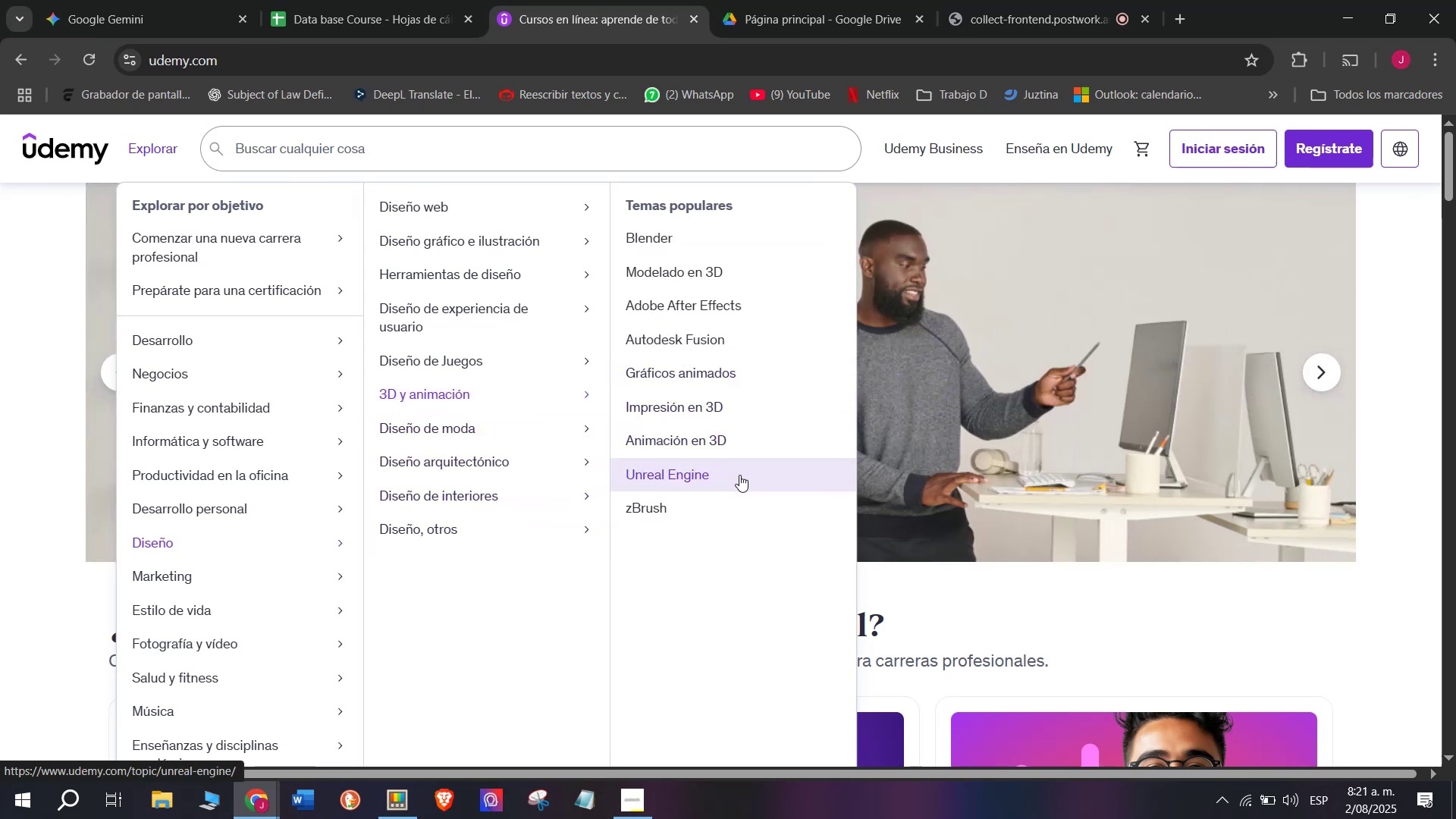 
mouse_move([761, 359])
 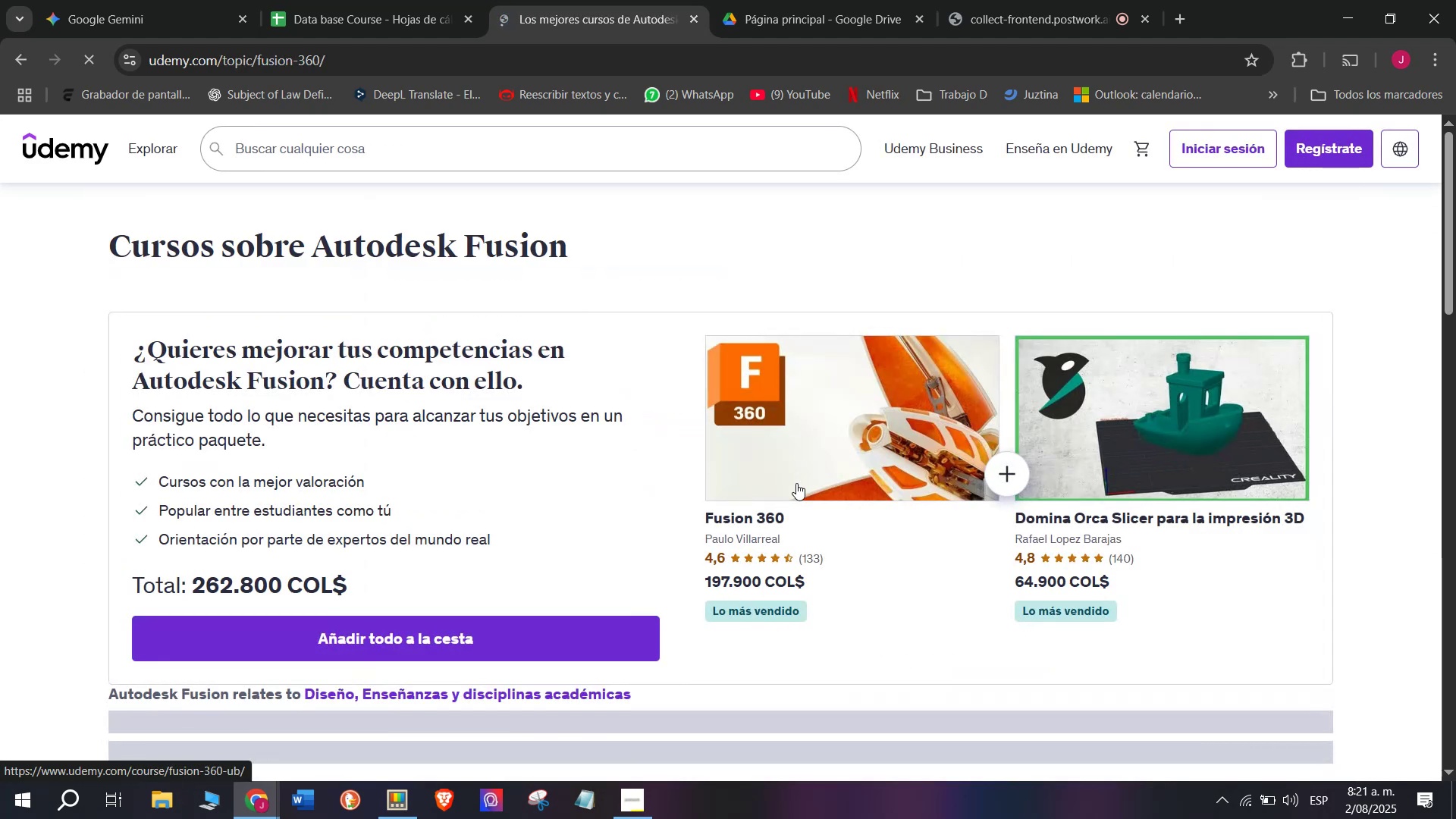 
scroll: coordinate [532, 598], scroll_direction: down, amount: 4.0
 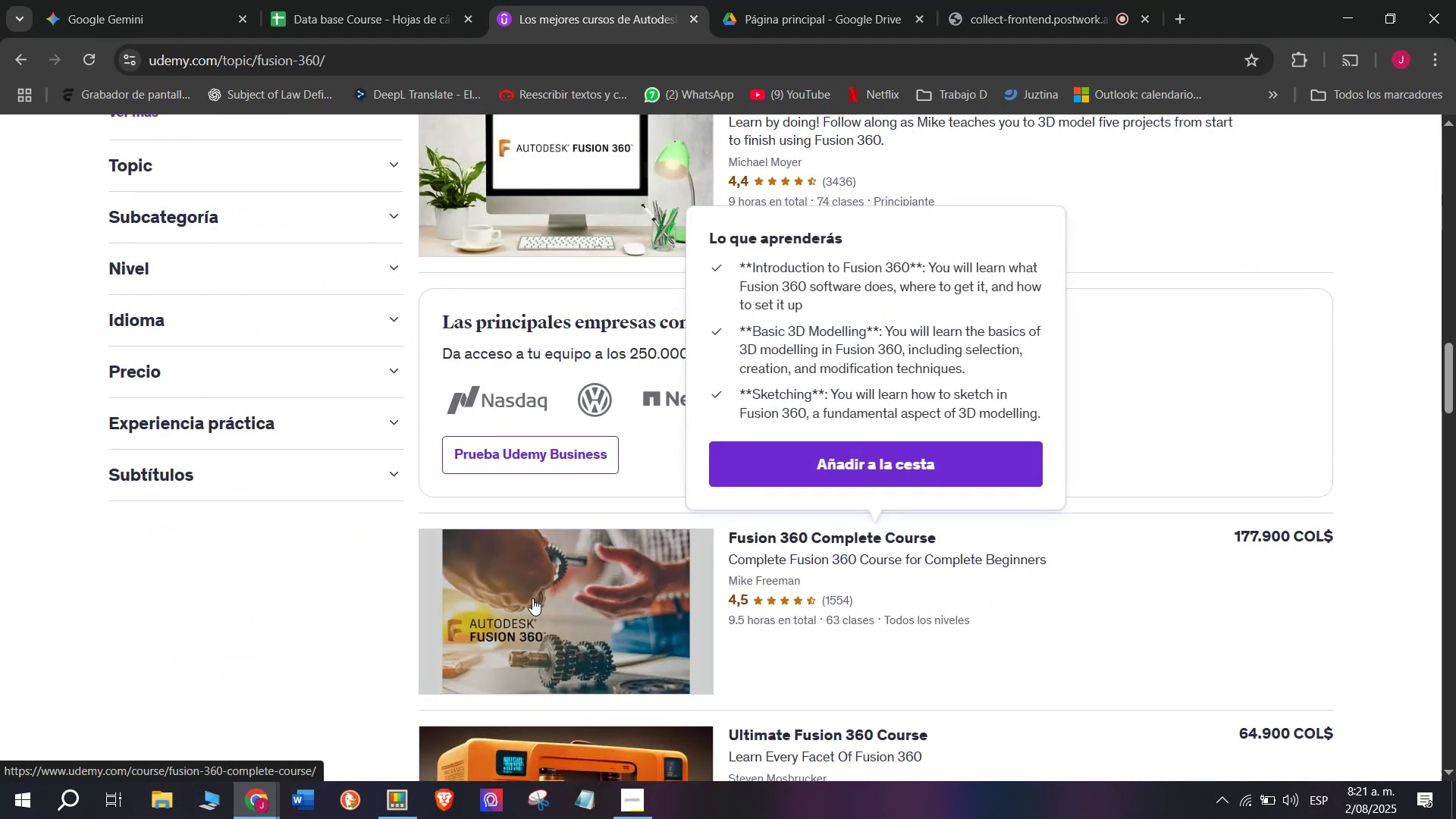 
scroll: coordinate [532, 598], scroll_direction: up, amount: 2.0
 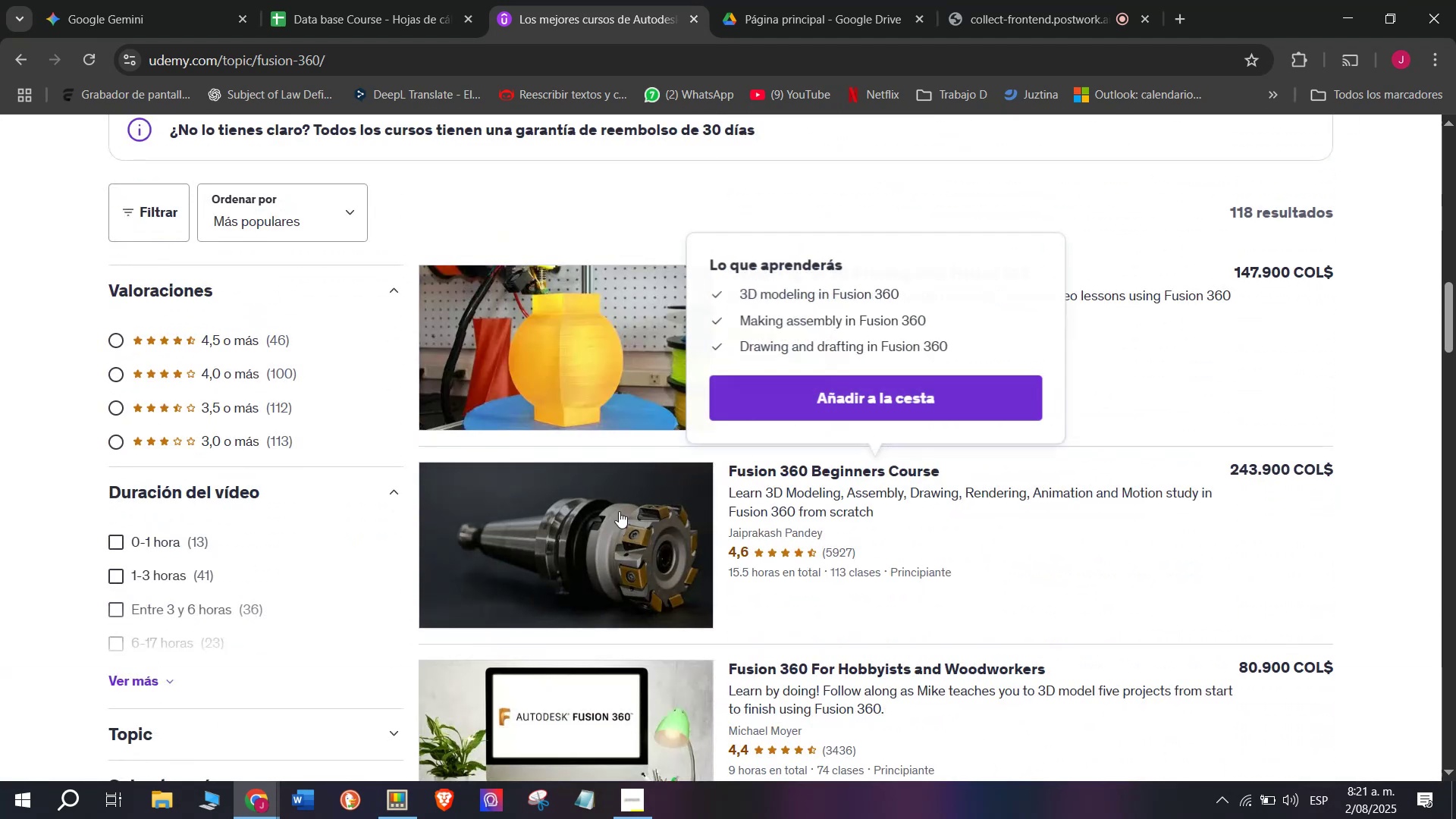 
scroll: coordinate [609, 446], scroll_direction: none, amount: 0.0
 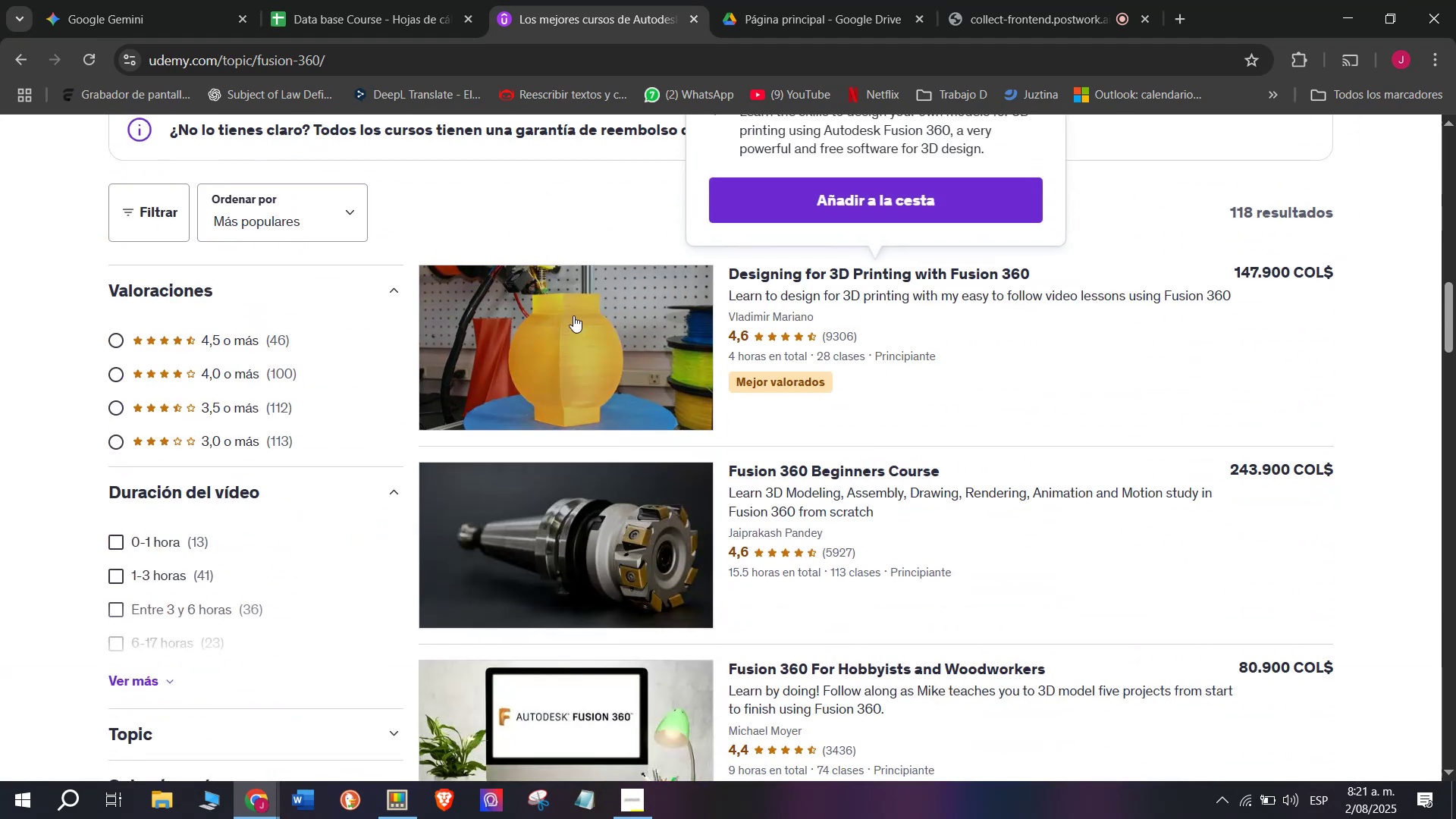 
hold_key(key=ControlLeft, duration=0.56)
 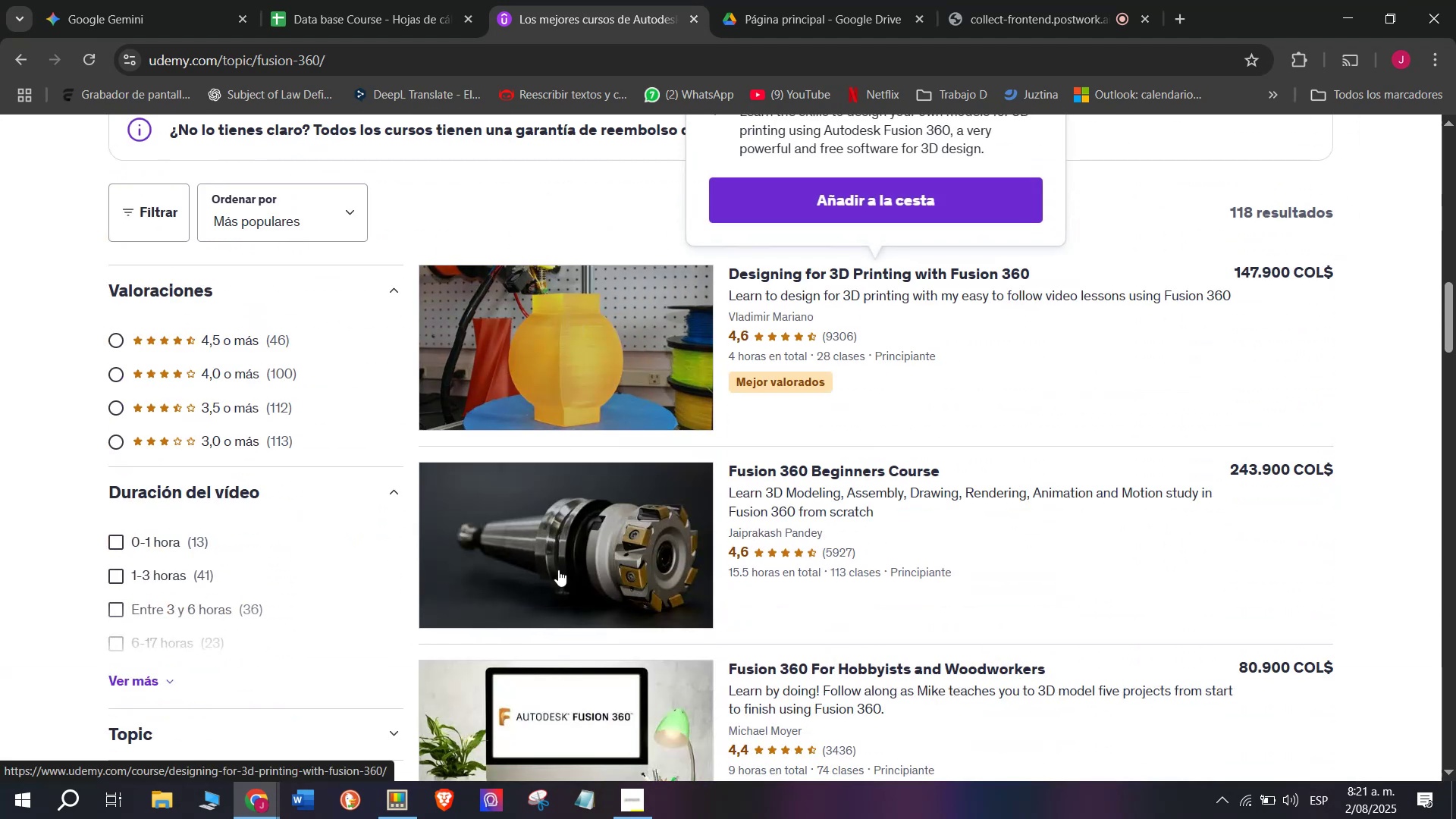 
hold_key(key=ControlLeft, duration=0.71)
left_click([562, 585])
 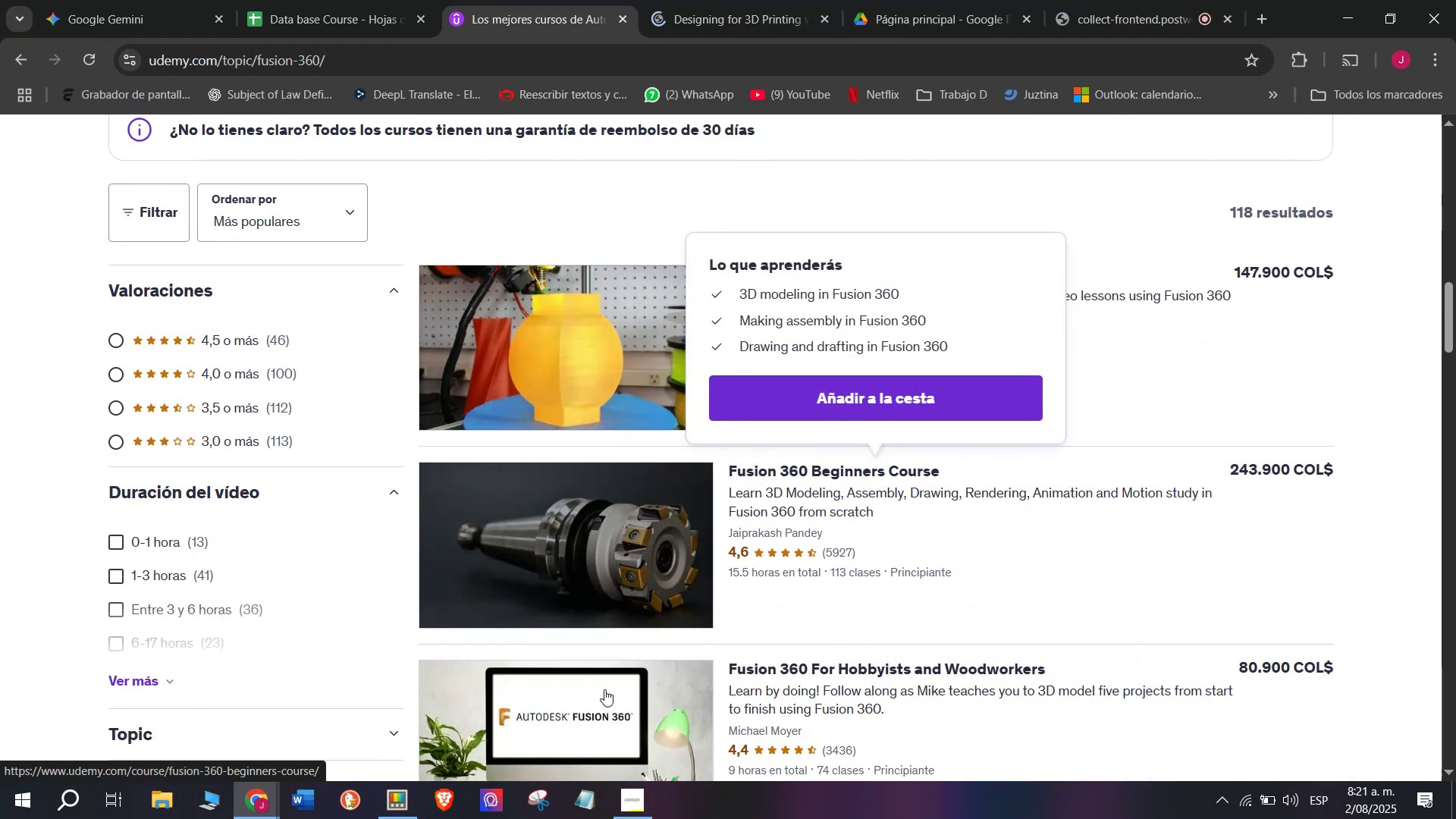 
hold_key(key=ControlLeft, duration=0.6)
left_click_drag(start_coordinate=[623, 717], to_coordinate=[627, 717])
 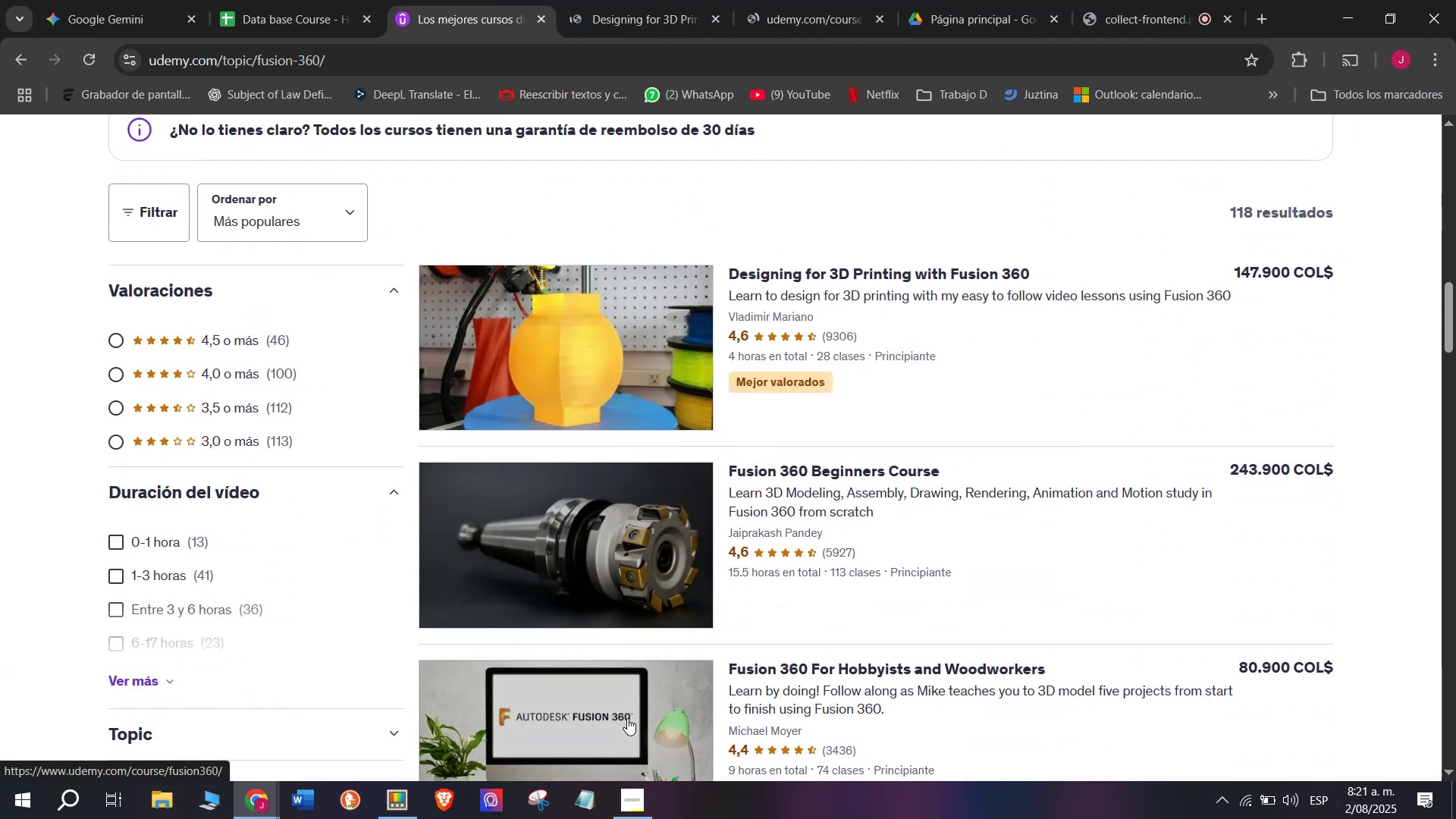 
scroll: coordinate [627, 717], scroll_direction: down, amount: 2.0
 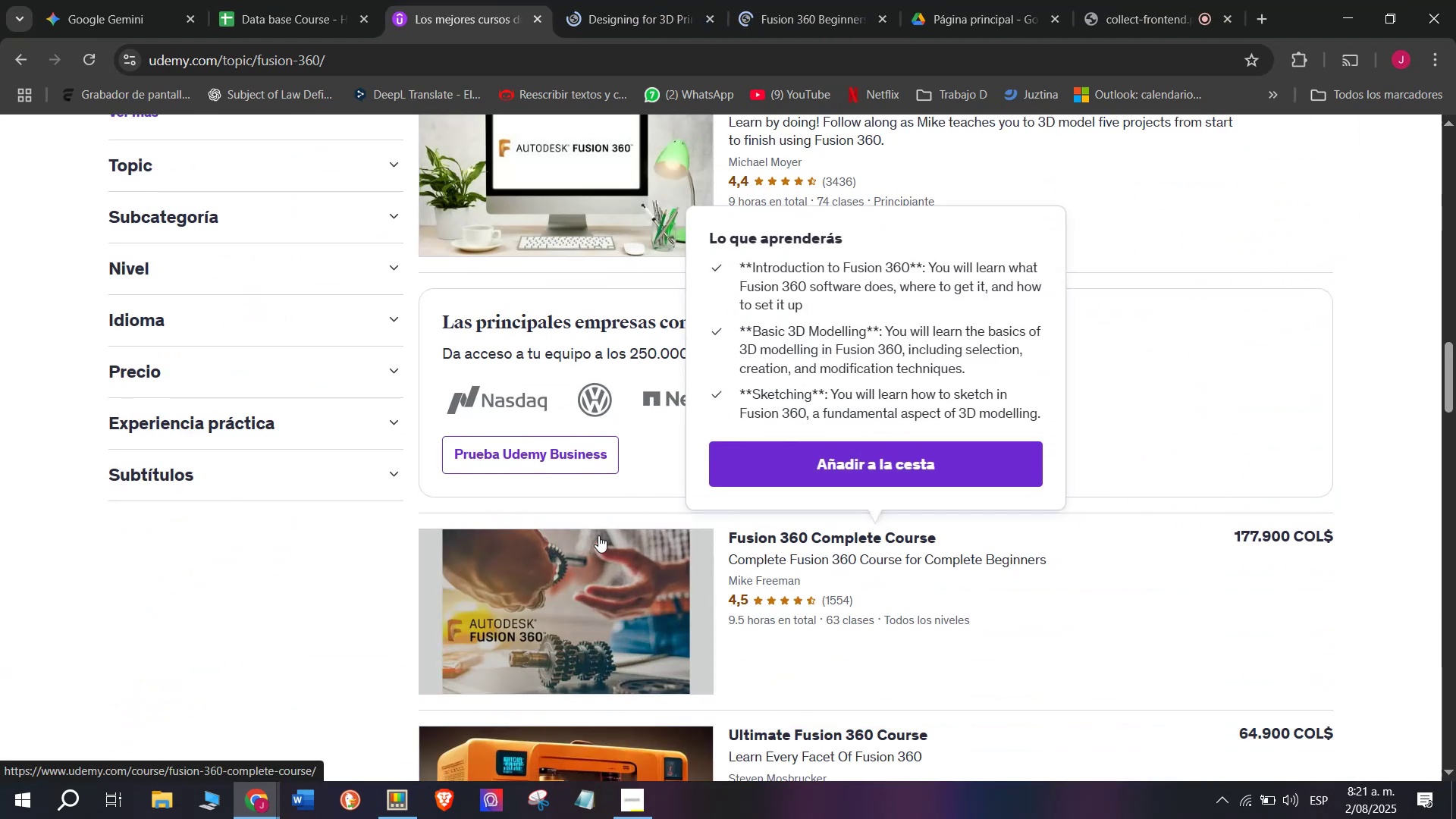 
hold_key(key=ControlLeft, duration=0.69)
left_click([579, 651])
 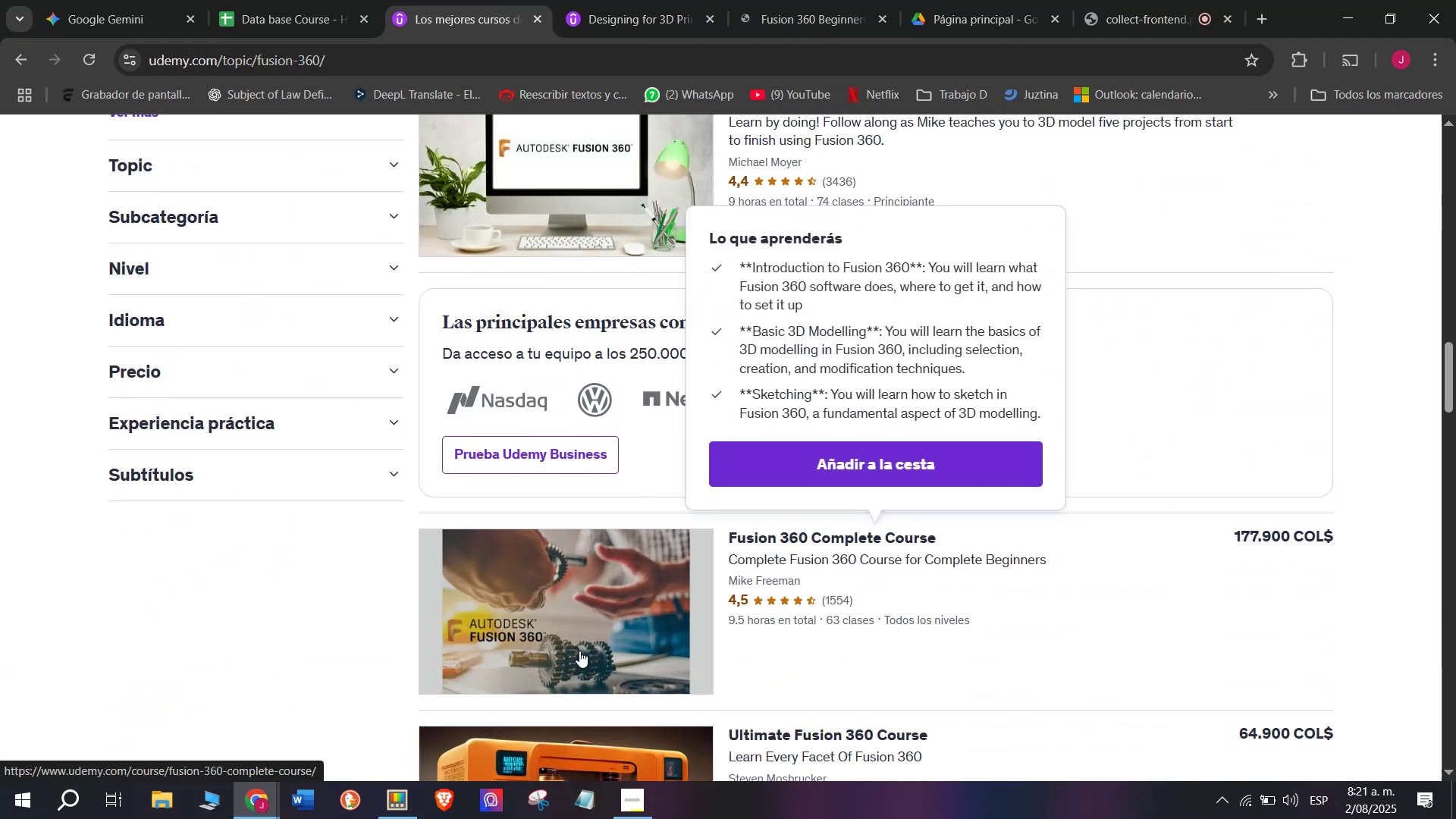 
scroll: coordinate [579, 651], scroll_direction: down, amount: 1.0
 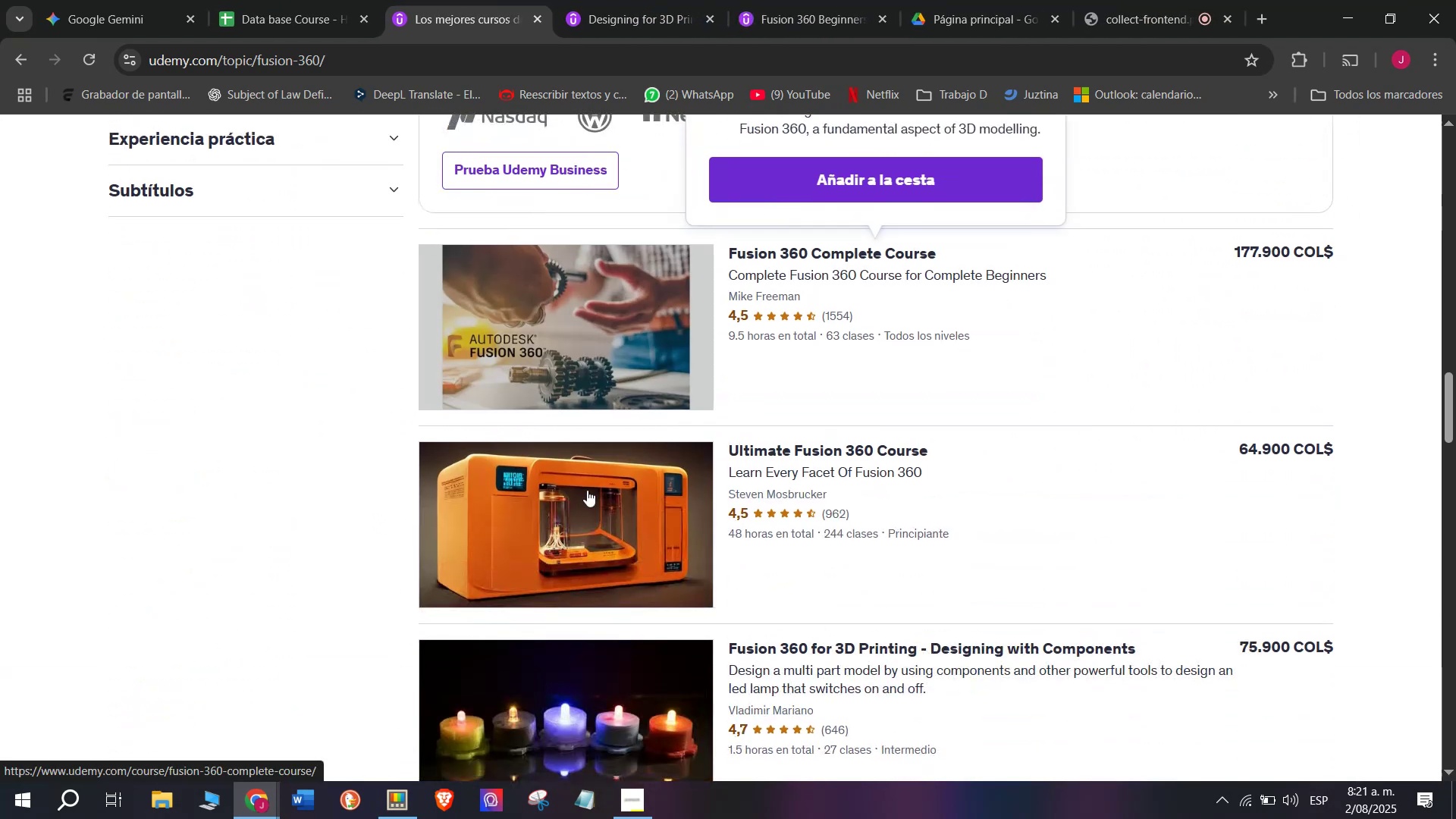 
hold_key(key=ControlLeft, duration=0.55)
left_click([587, 554])
 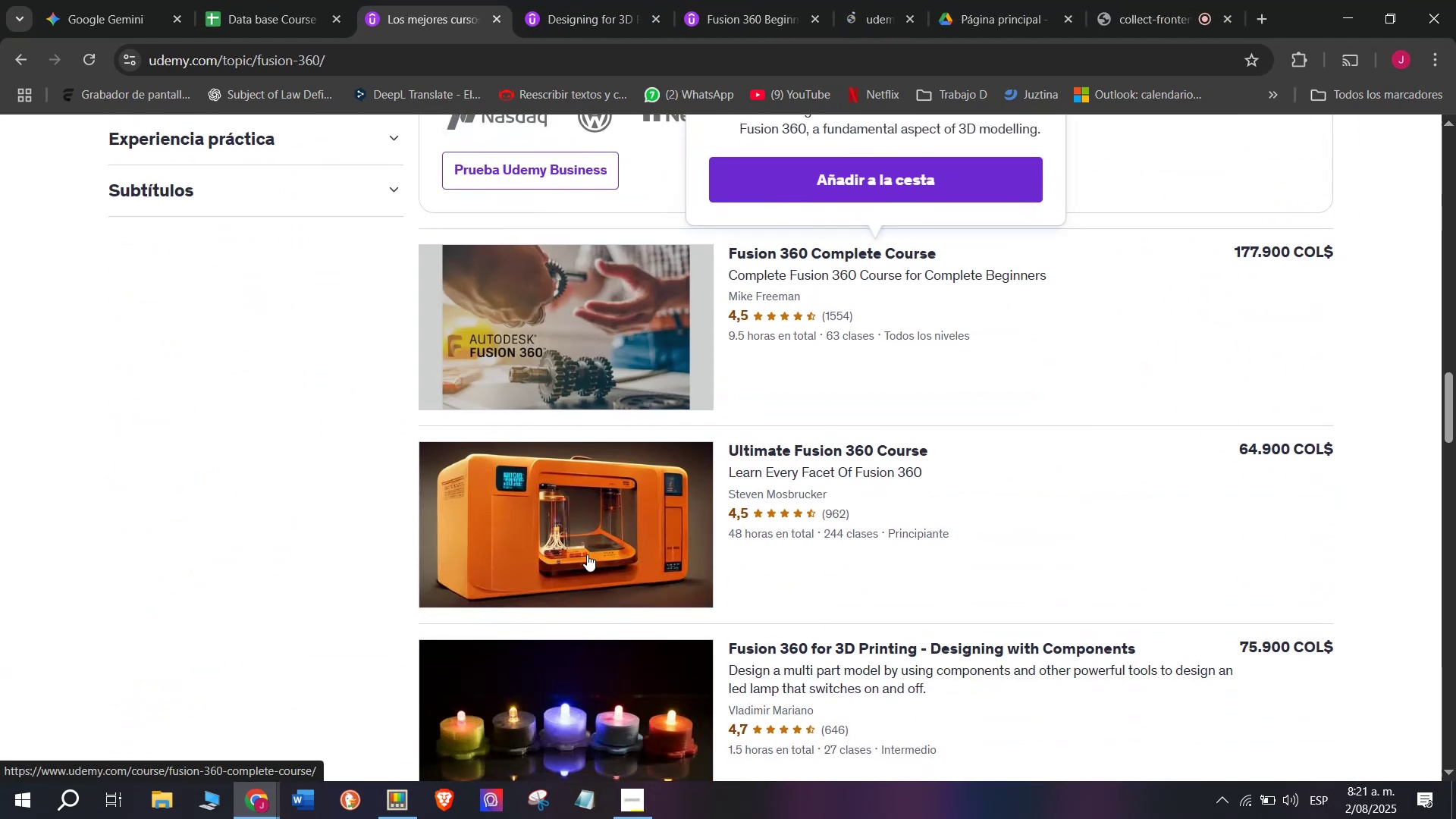 
scroll: coordinate [587, 554], scroll_direction: down, amount: 1.0
 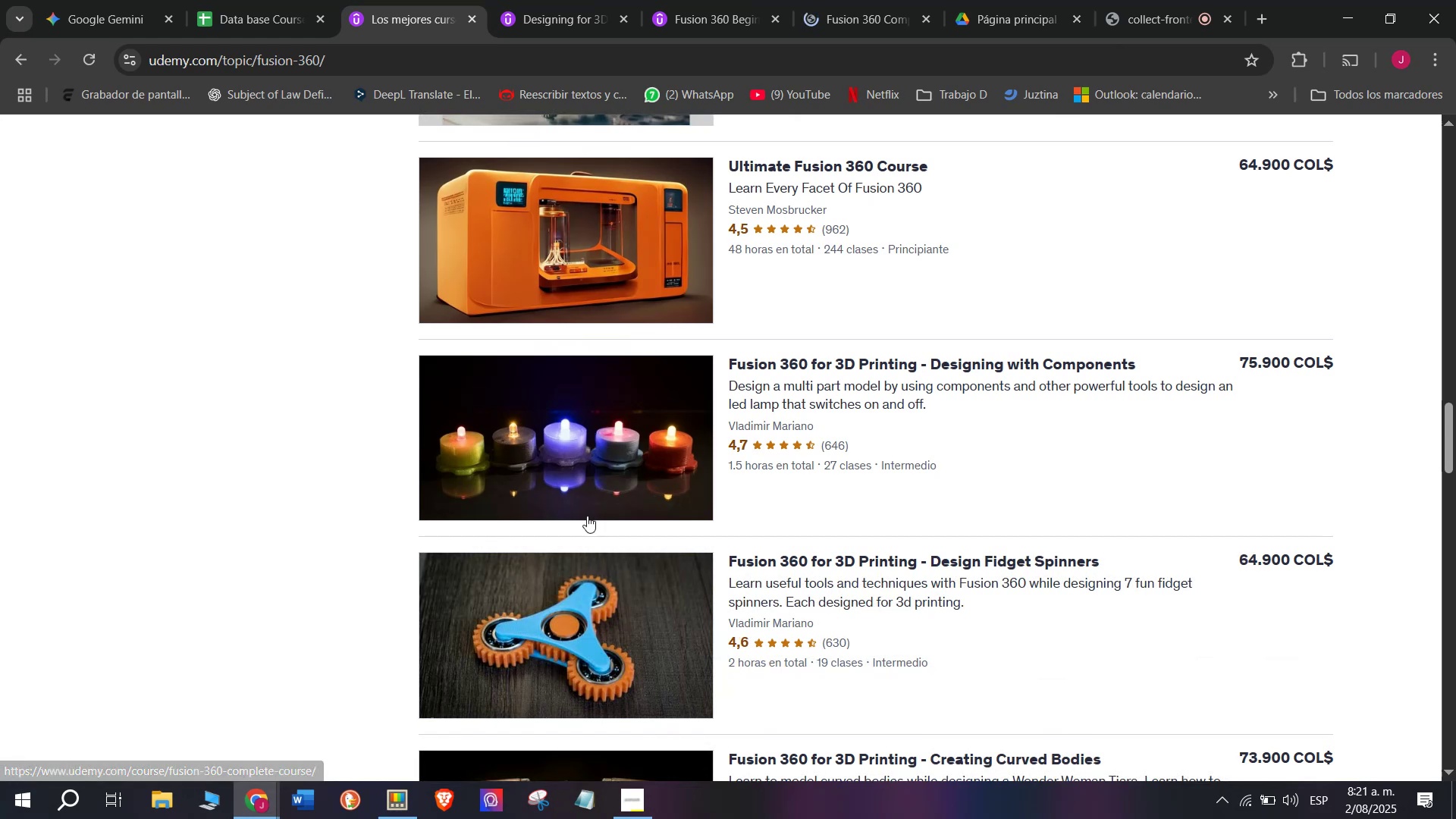 
hold_key(key=ControlLeft, duration=0.49)
left_click([598, 404])
 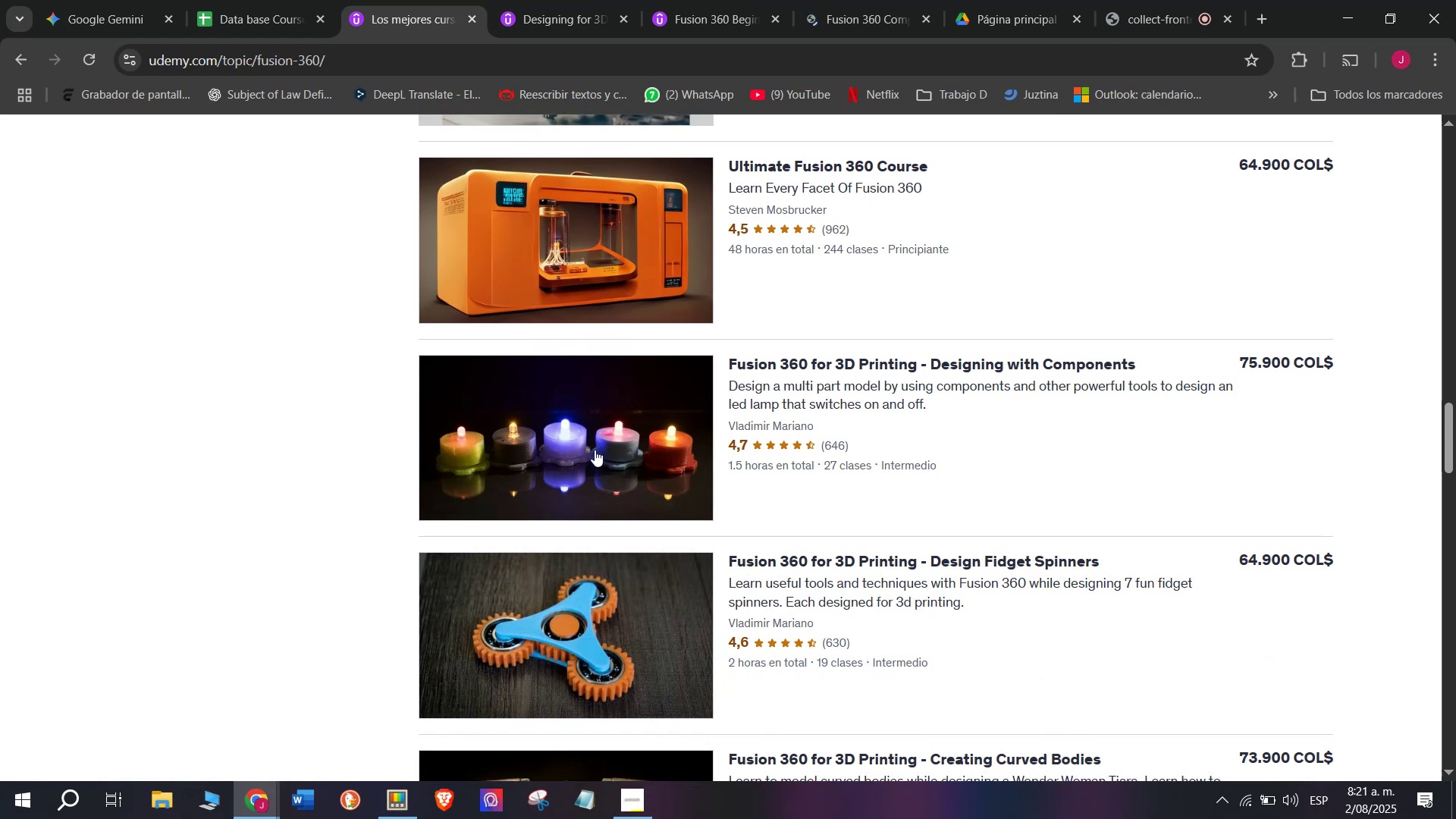 
scroll: coordinate [595, 457], scroll_direction: down, amount: 1.0
 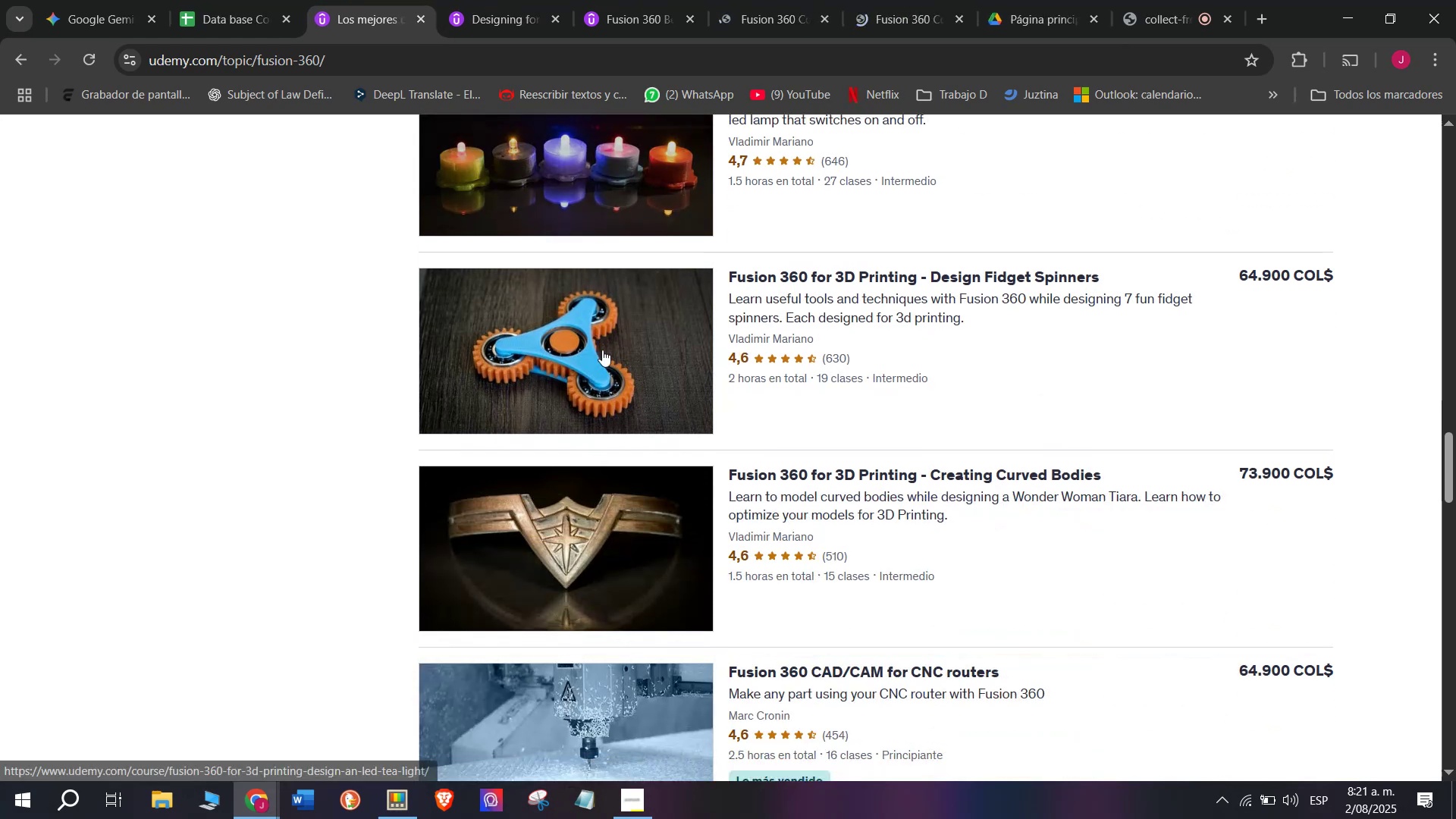 
hold_key(key=ControlLeft, duration=0.46)
left_click([603, 326])
 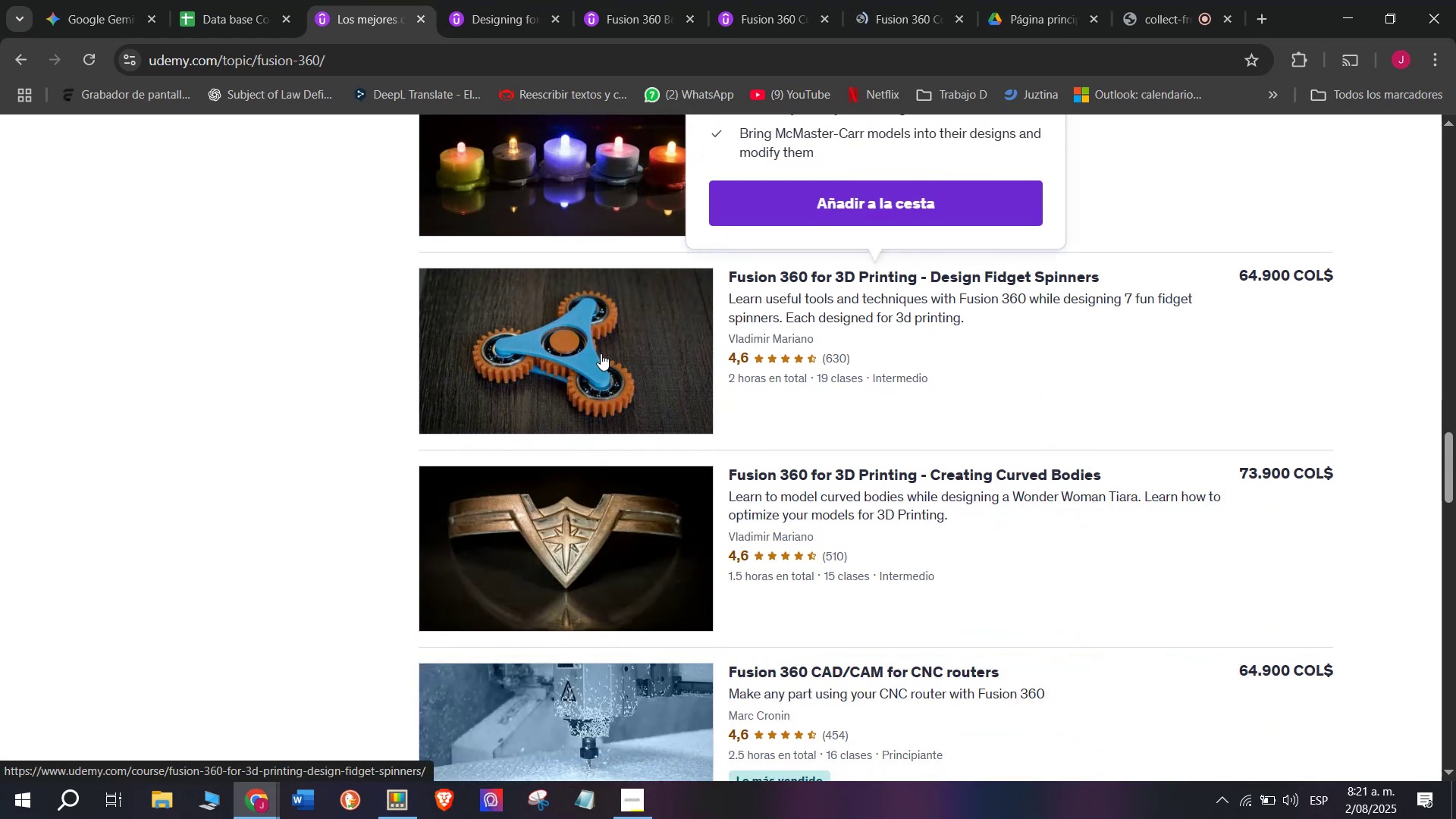 
scroll: coordinate [598, 362], scroll_direction: down, amount: 1.0
 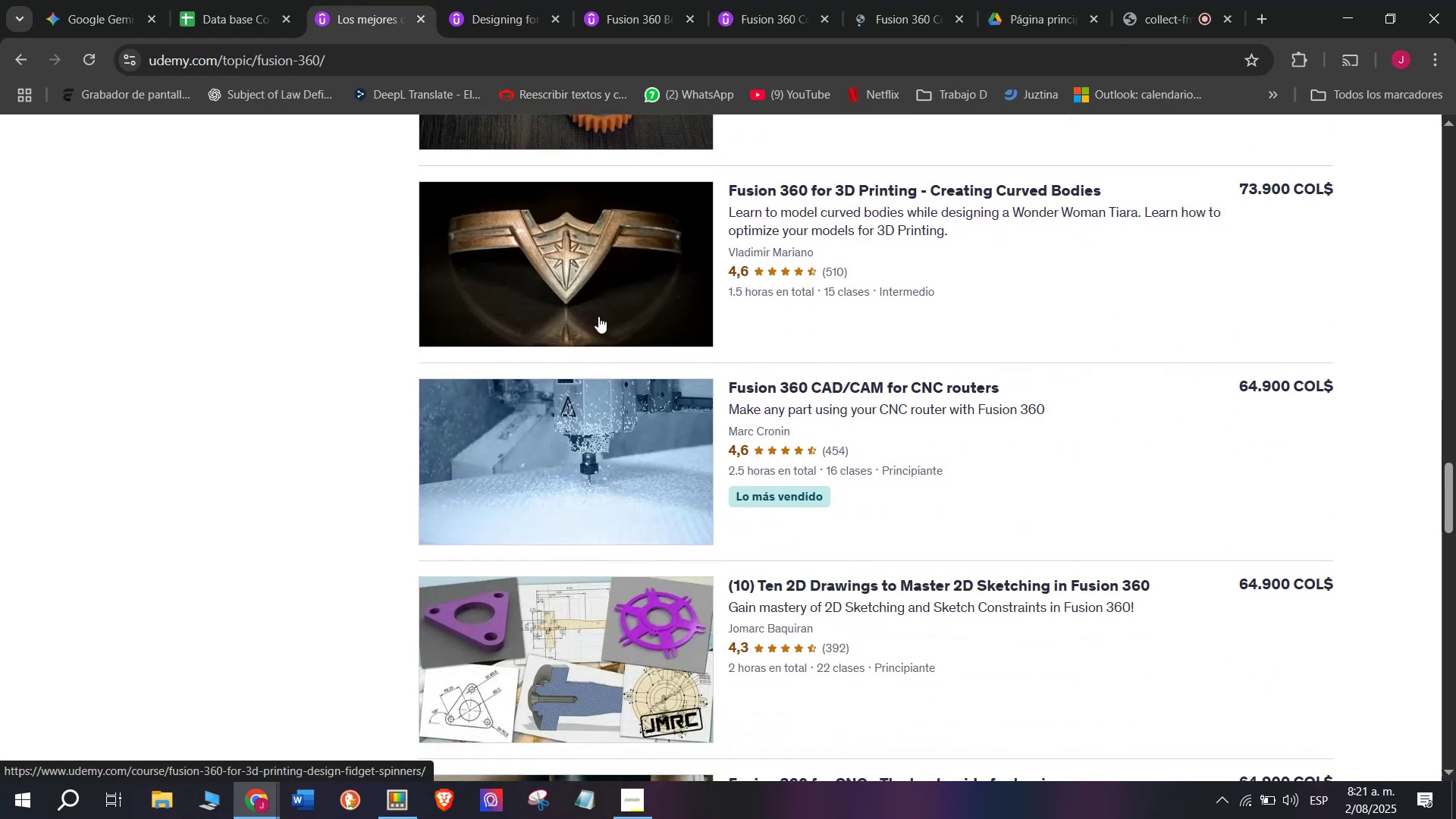 
hold_key(key=ControlLeft, duration=0.41)
left_click([598, 281])
 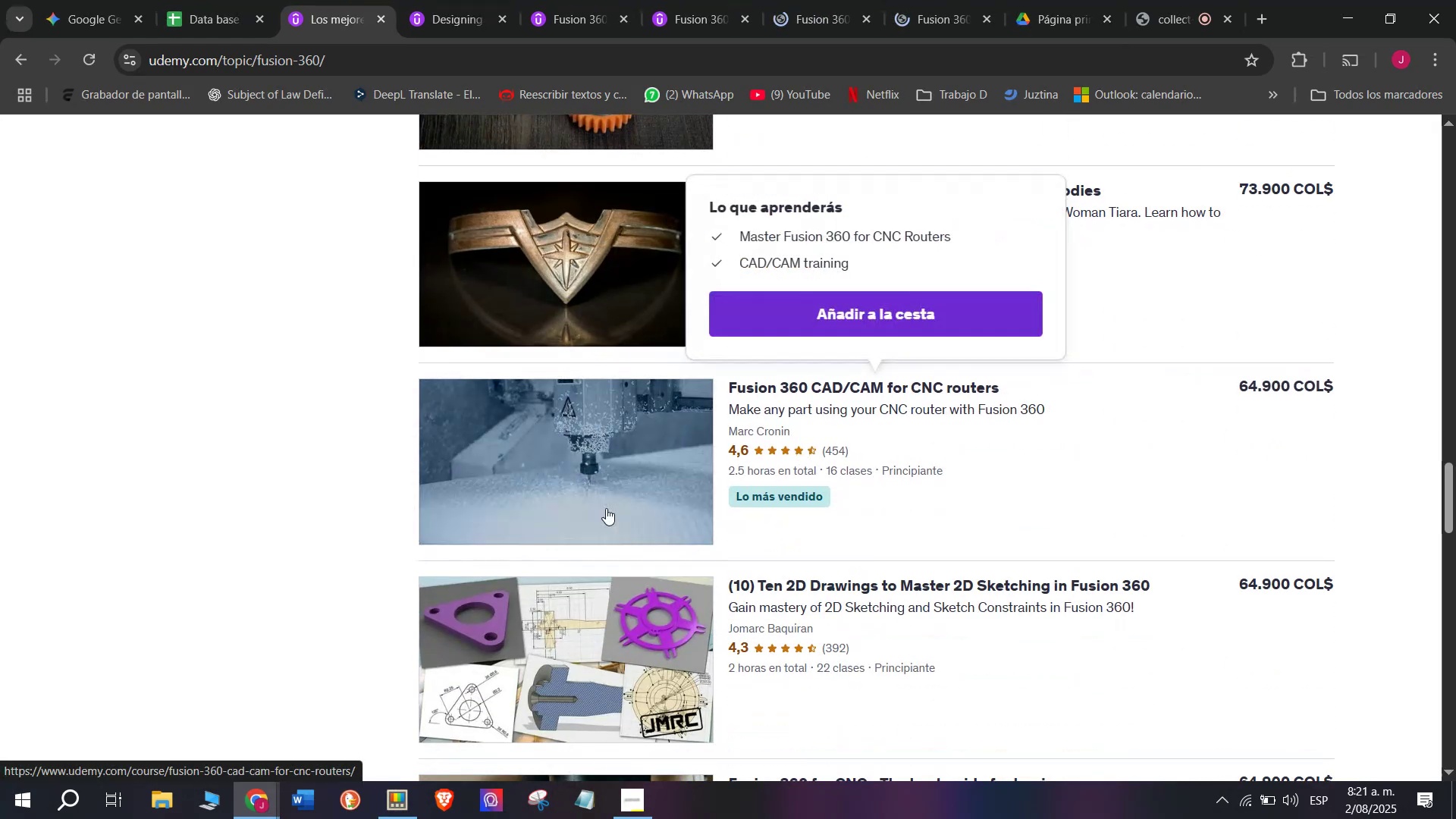 
hold_key(key=ControlLeft, duration=0.4)
 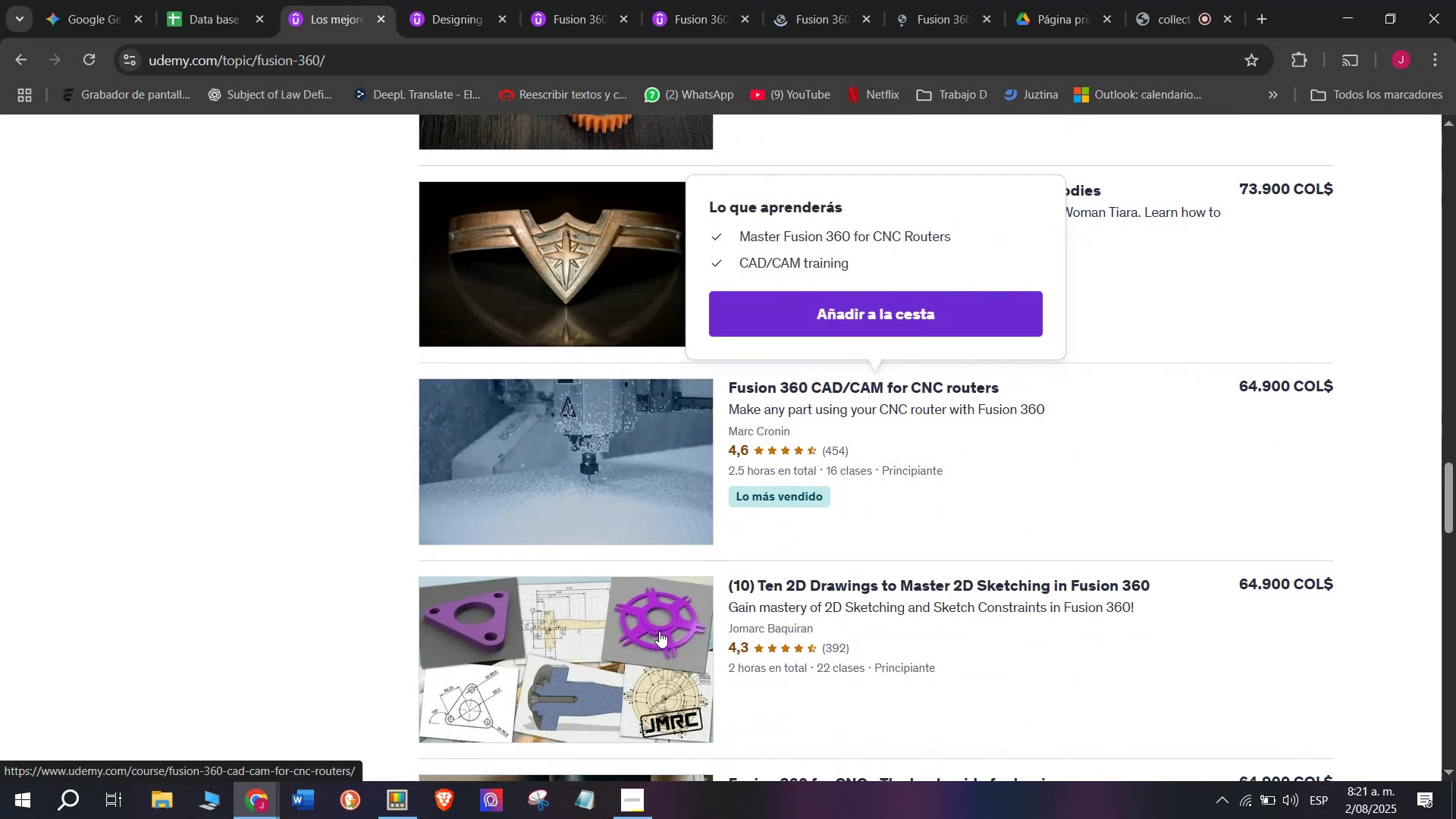 
hold_key(key=ControlLeft, duration=0.57)
left_click([661, 632])
 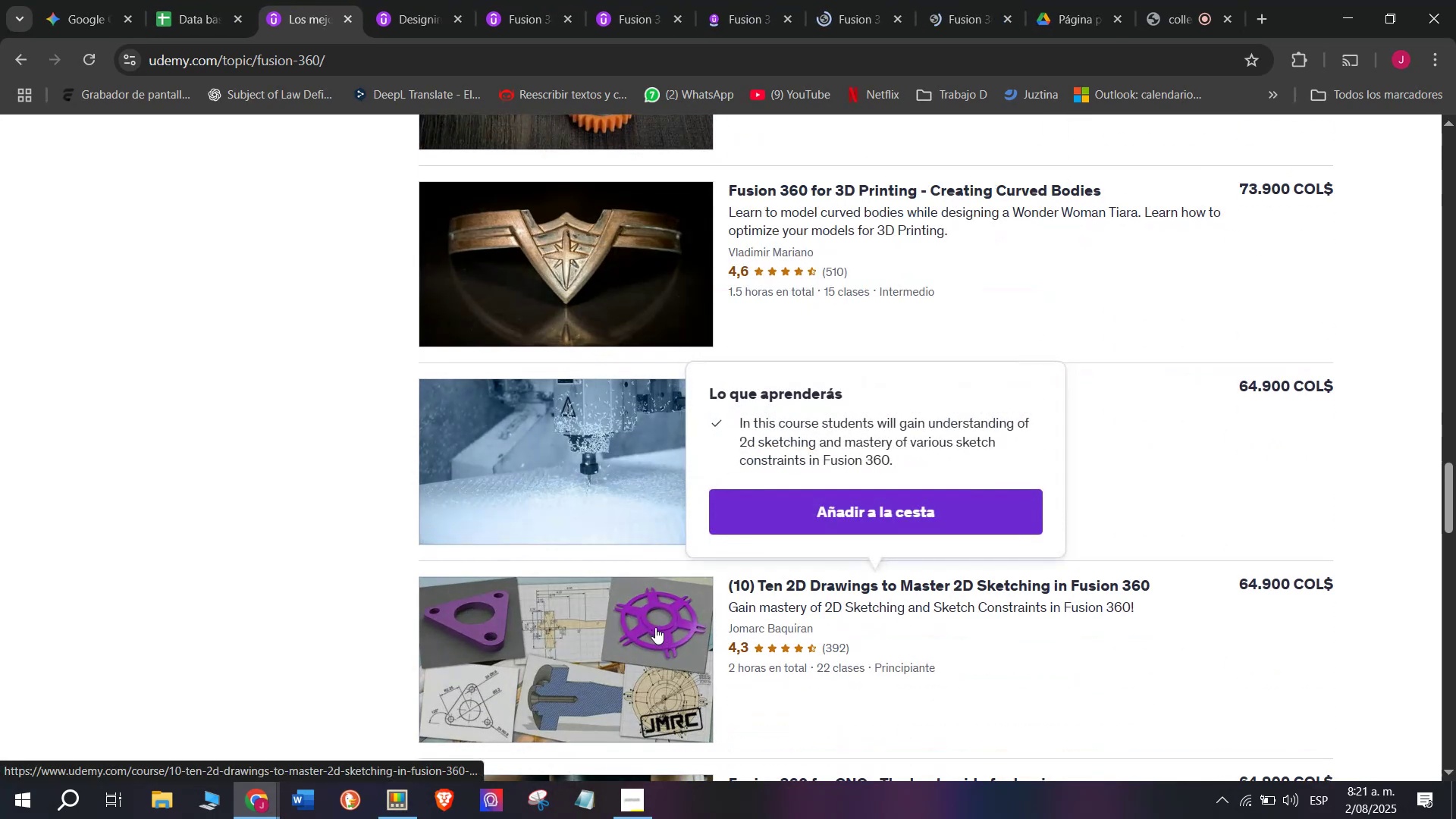 
scroll: coordinate [648, 621], scroll_direction: down, amount: 2.0
 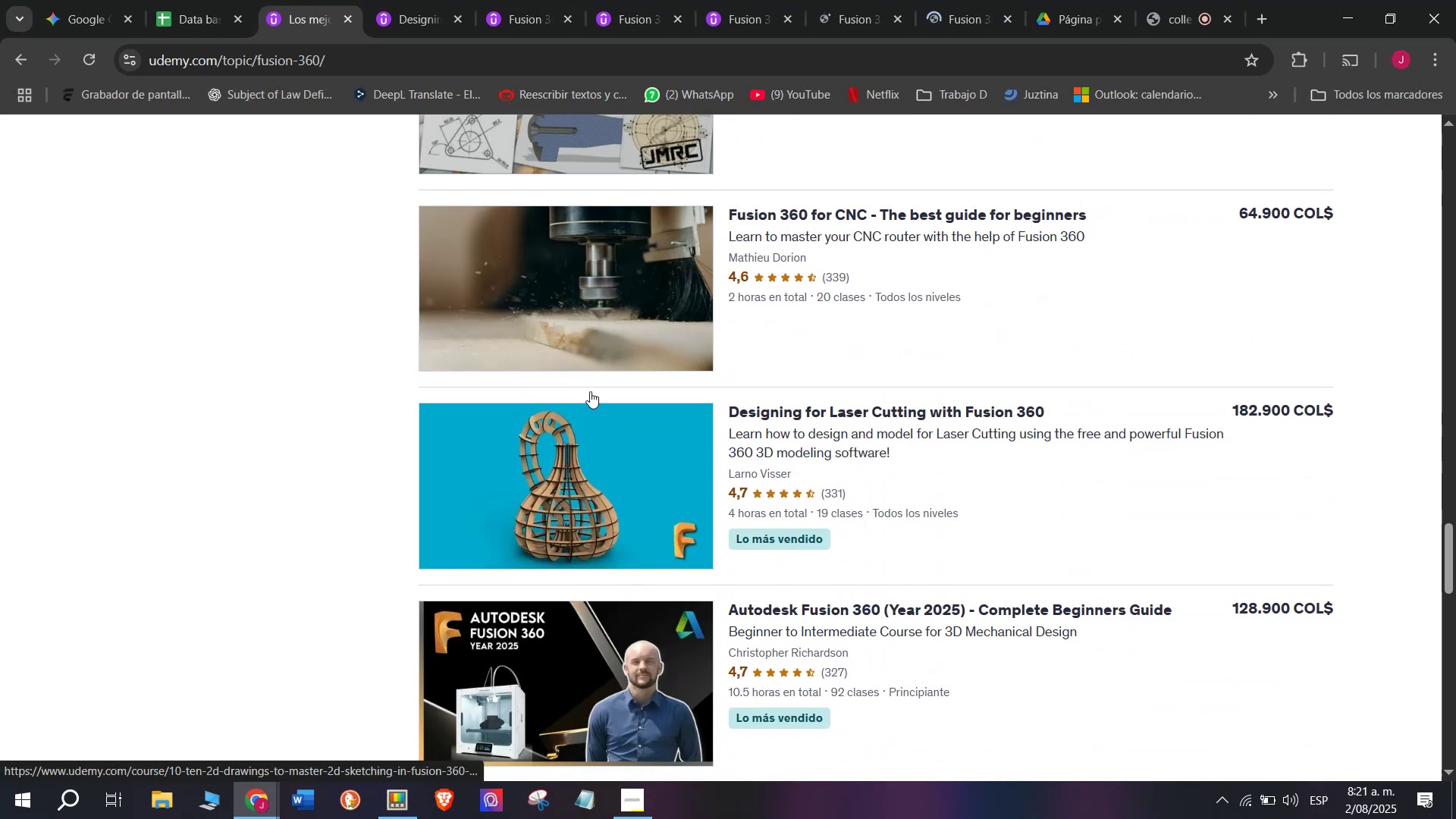 
hold_key(key=ControlLeft, duration=0.46)
 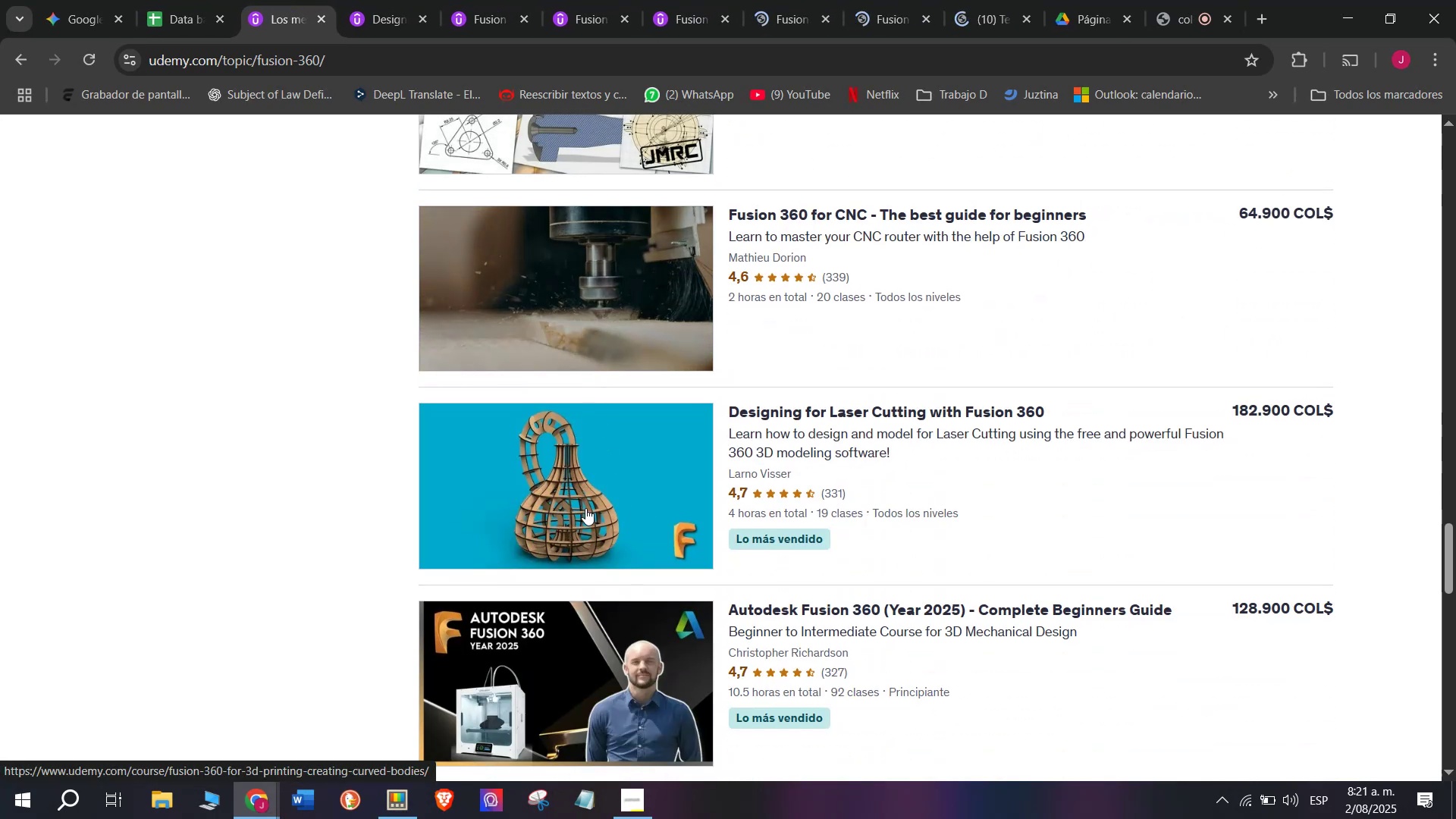 
hold_key(key=ControlLeft, duration=0.56)
 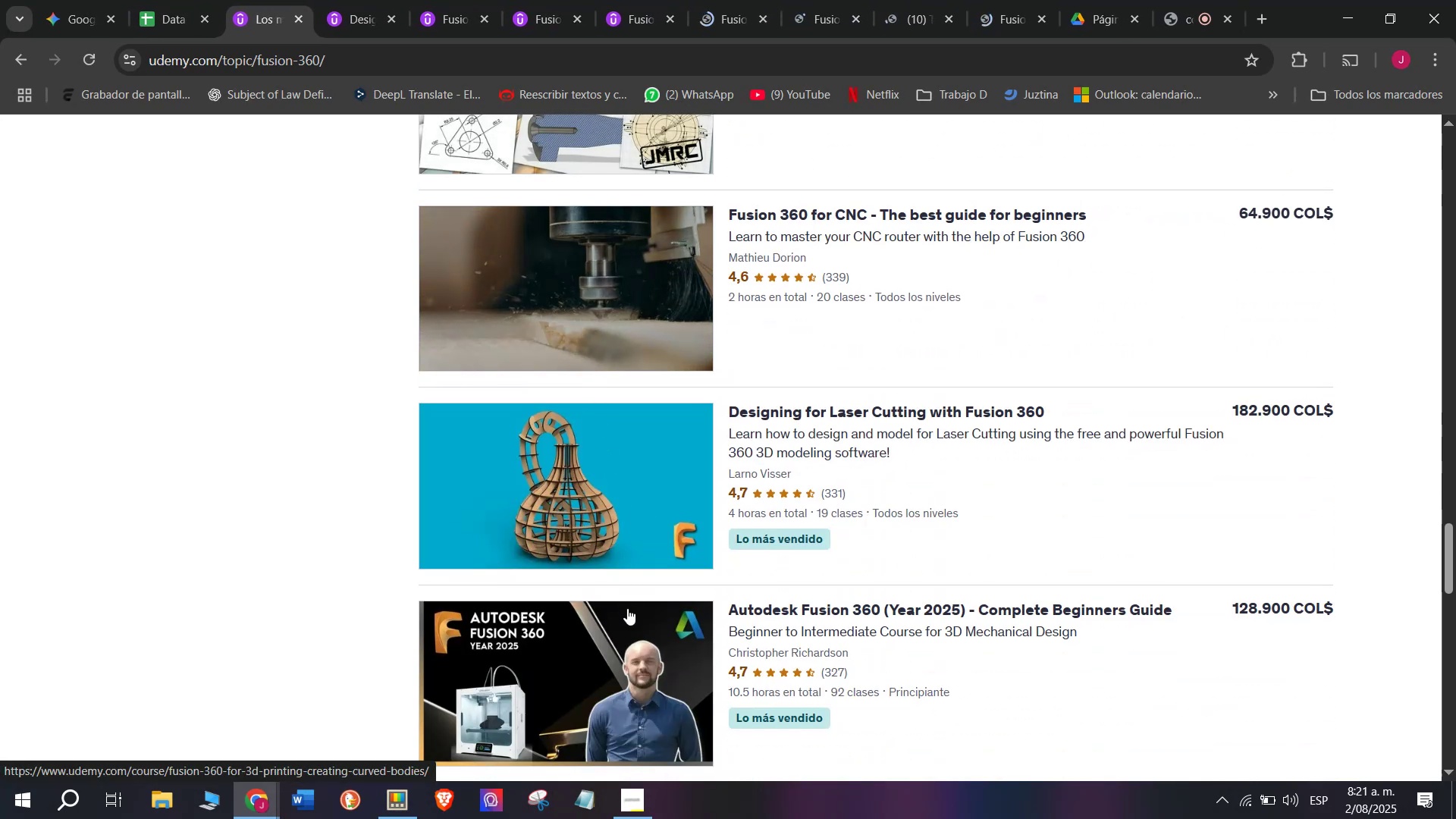 
hold_key(key=ControlLeft, duration=0.58)
 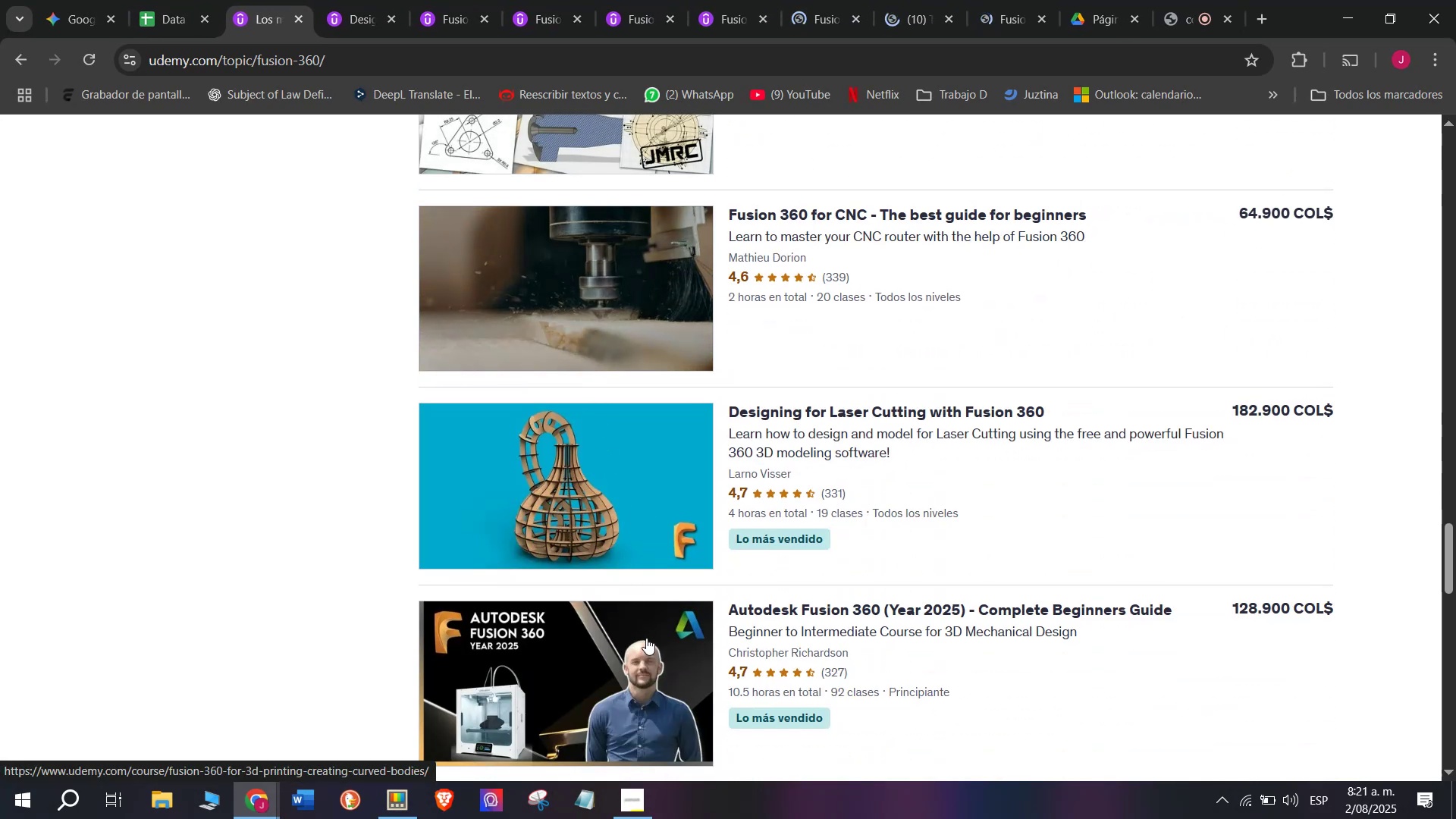 
scroll: coordinate [643, 634], scroll_direction: down, amount: 1.0
 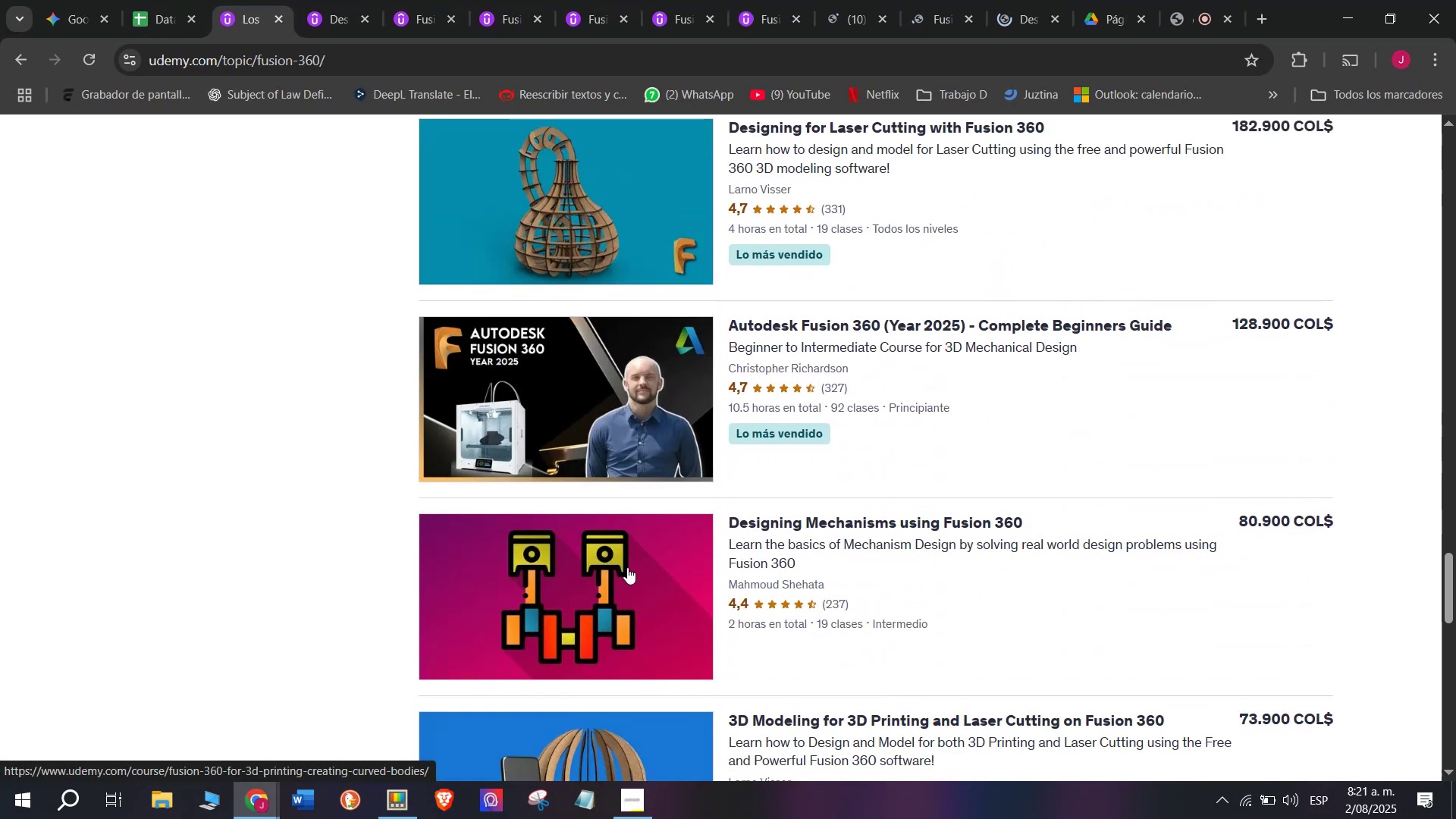 
hold_key(key=ControlLeft, duration=0.34)
left_click([635, 619])
 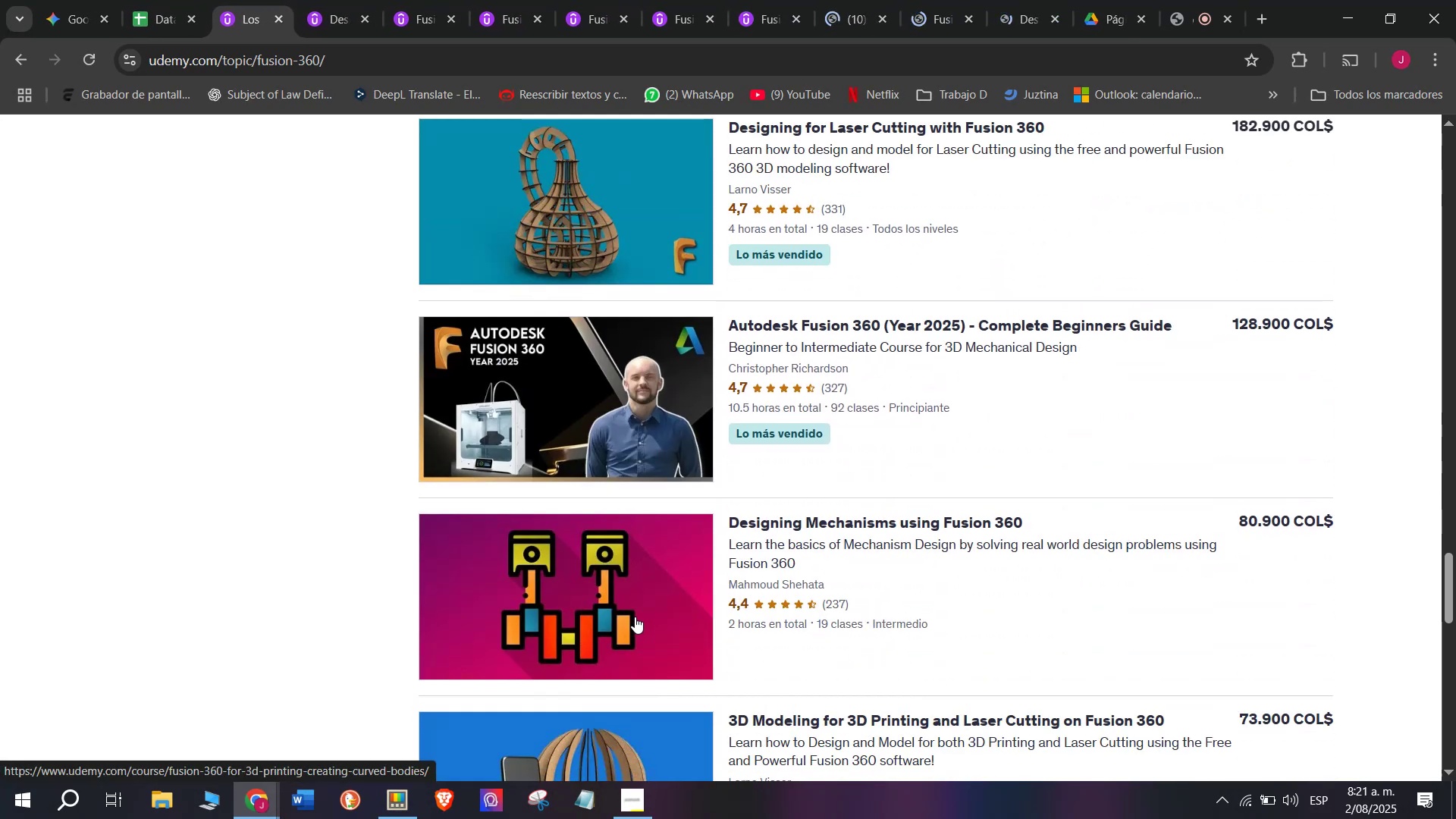 
scroll: coordinate [635, 615], scroll_direction: down, amount: 1.0
 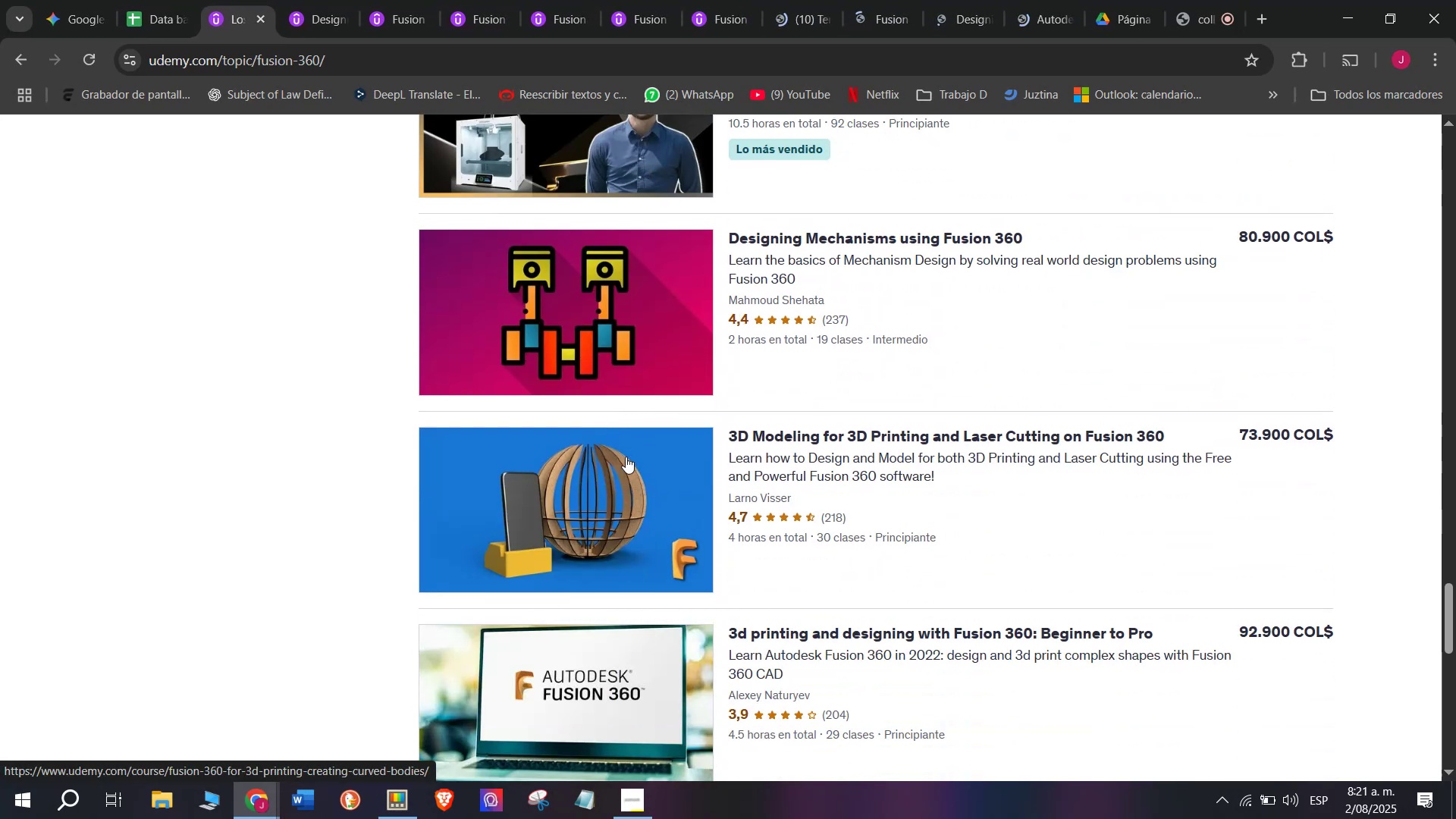 
hold_key(key=ControlLeft, duration=0.4)
 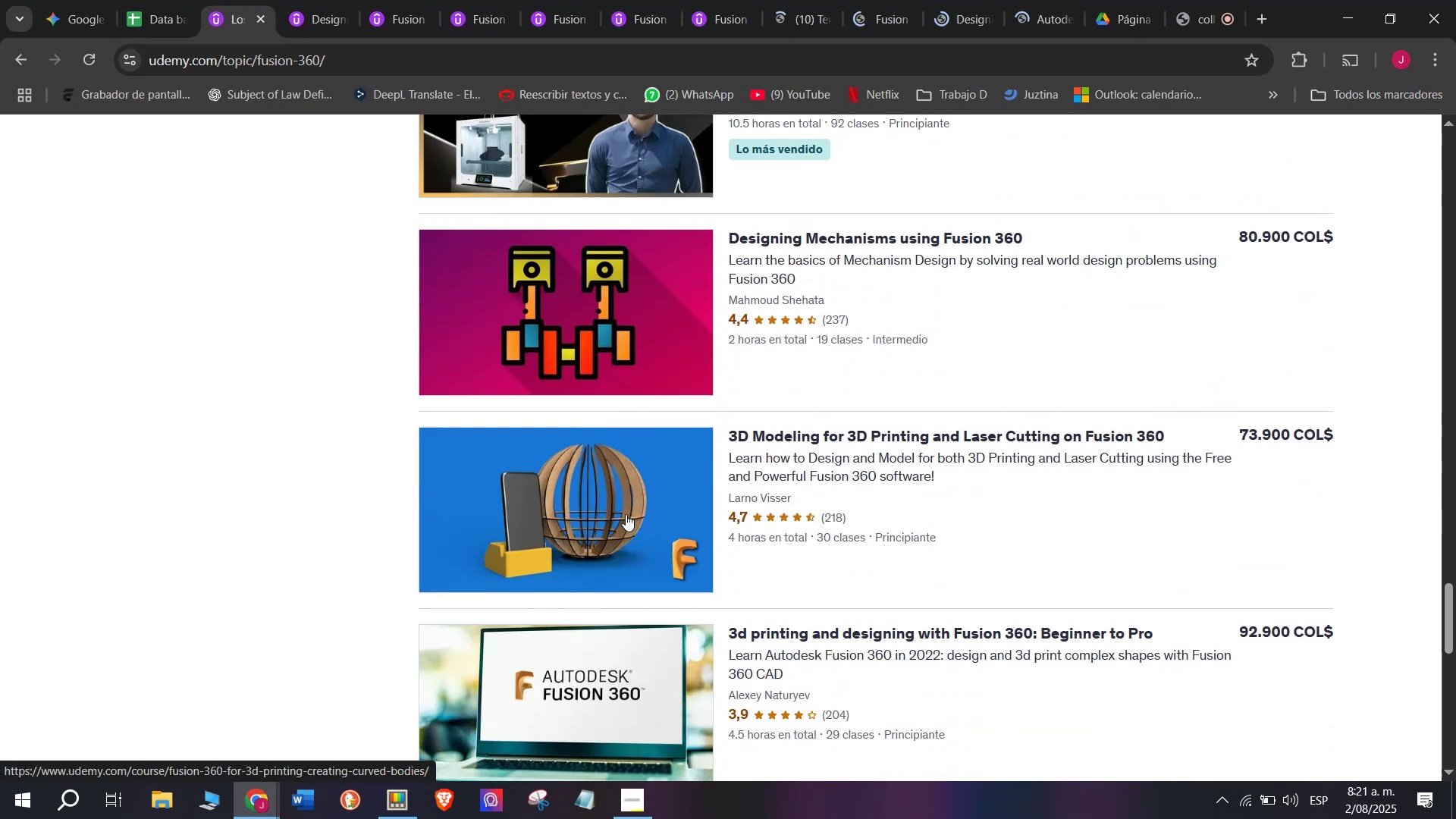 
scroll: coordinate [626, 514], scroll_direction: down, amount: 1.0
 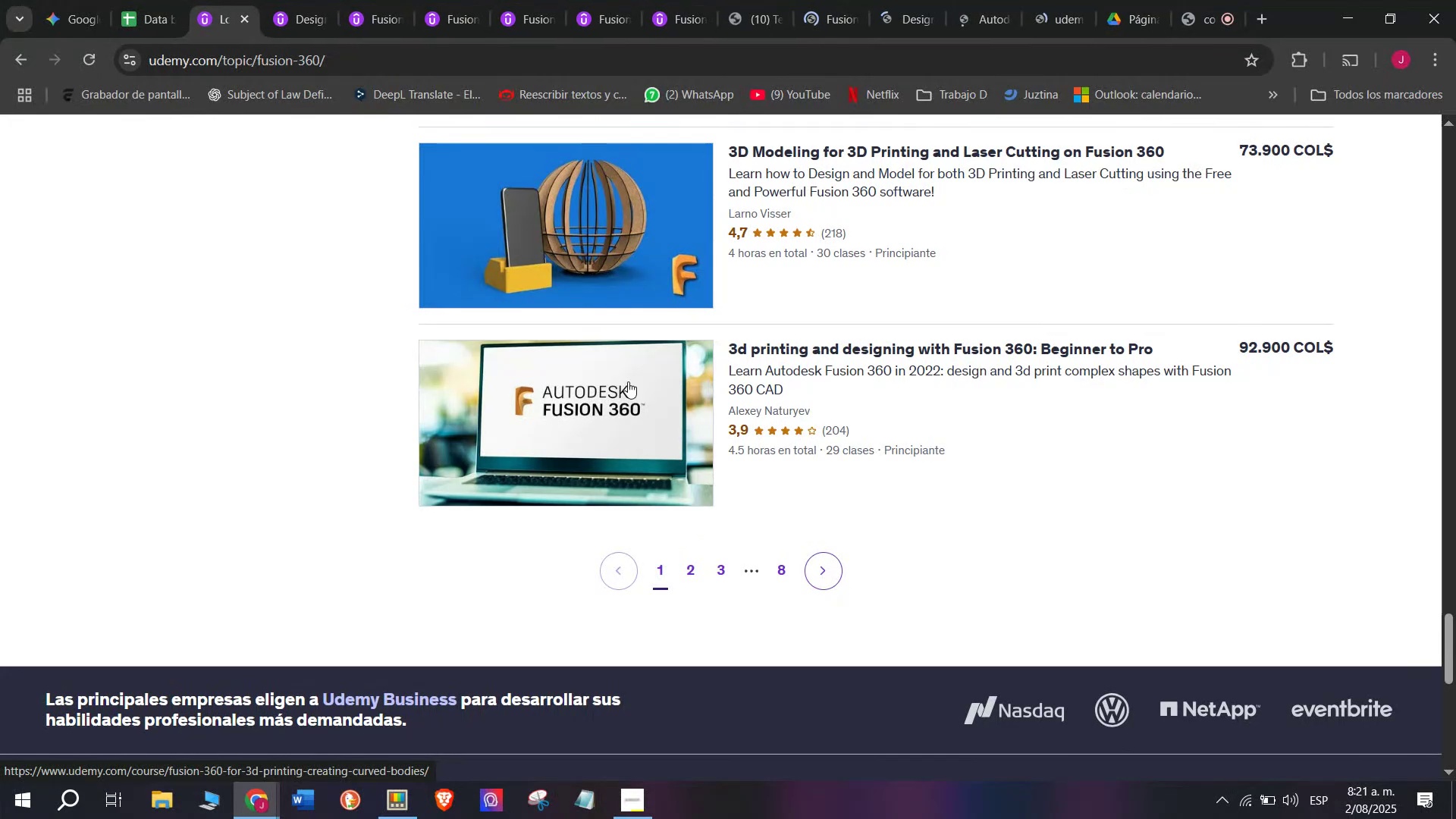 
hold_key(key=ControlLeft, duration=0.39)
left_click([628, 373])
 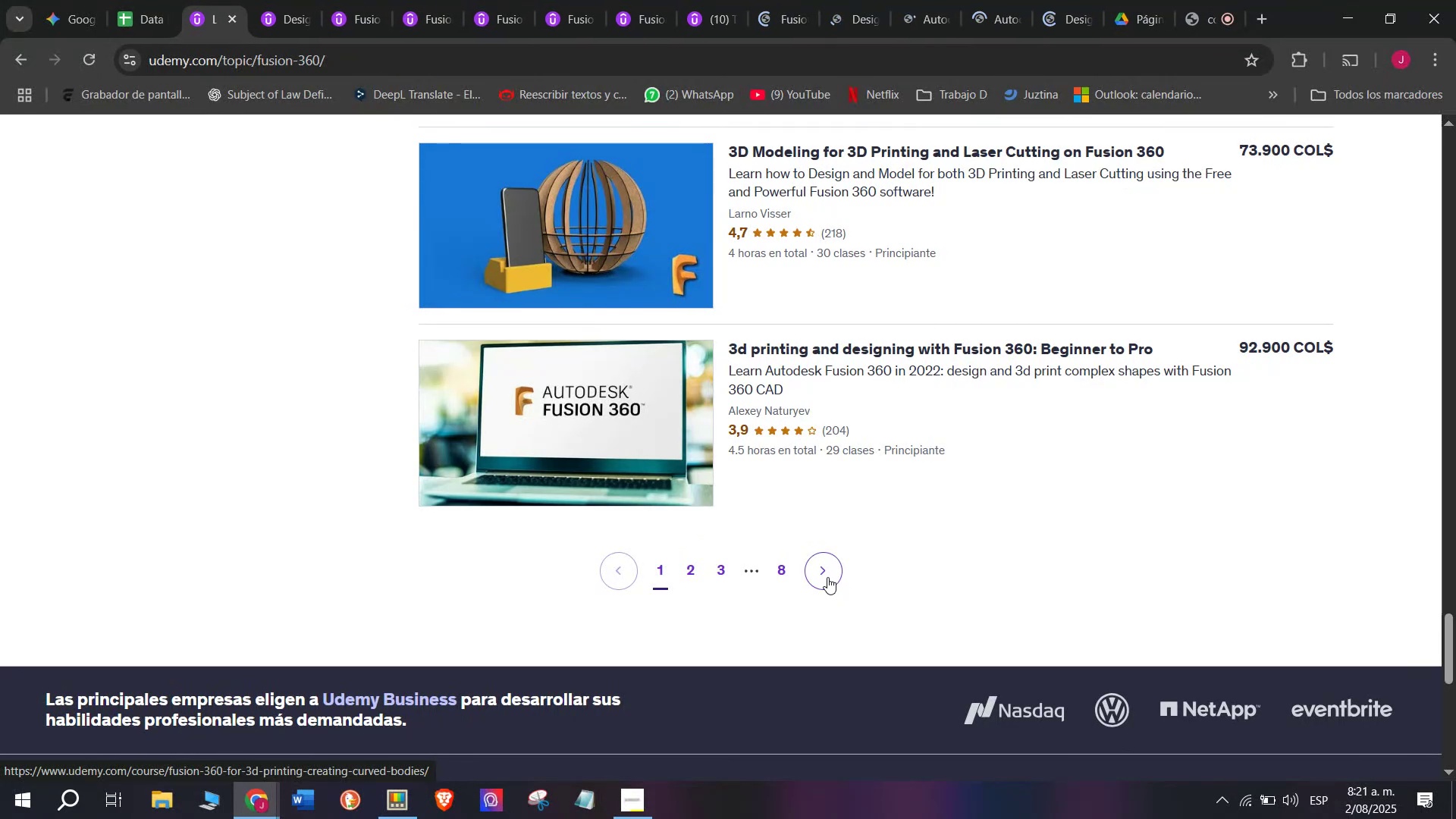 
left_click([827, 576])
 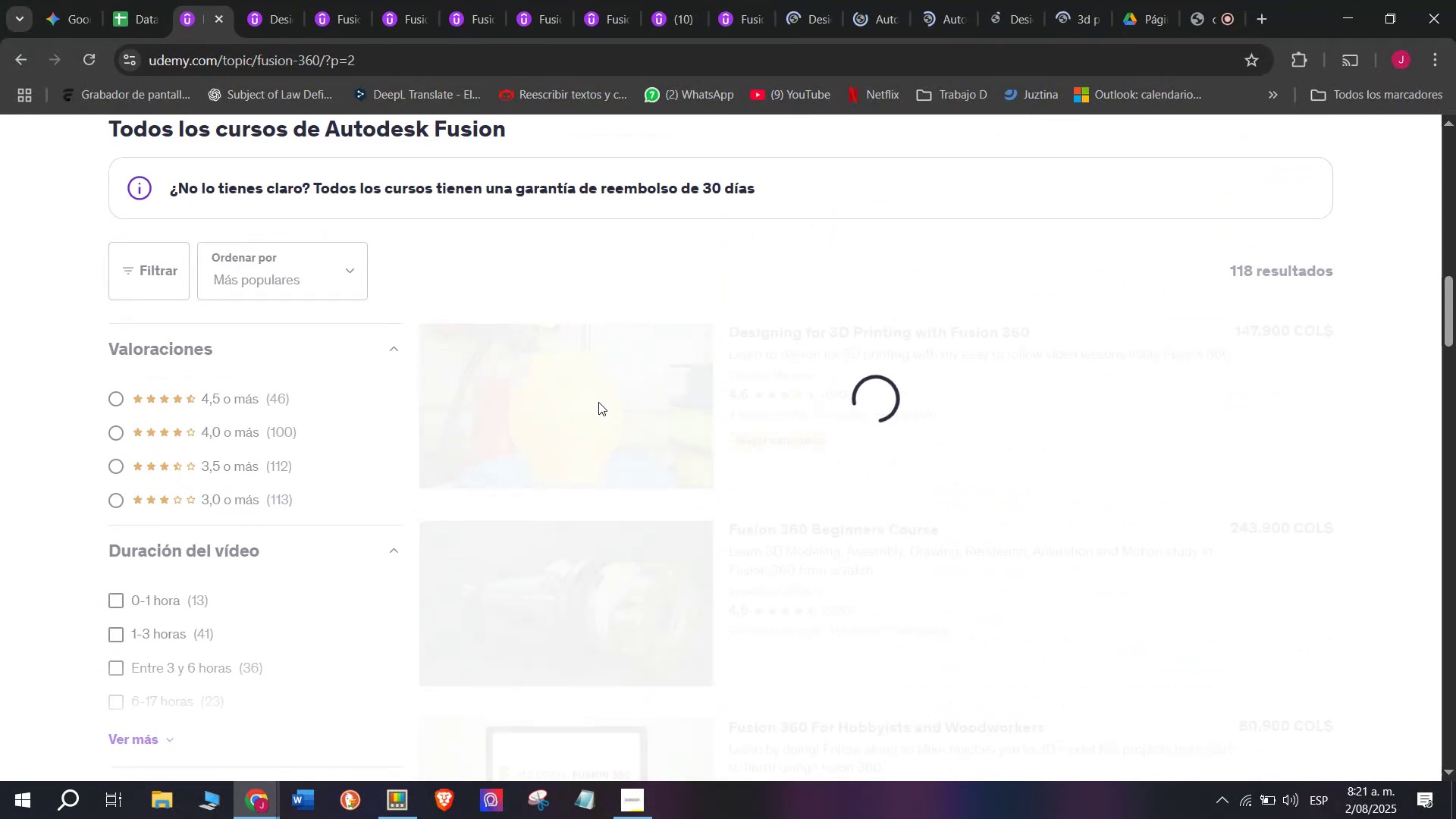 
hold_key(key=ControlLeft, duration=0.51)
left_click([597, 400])
 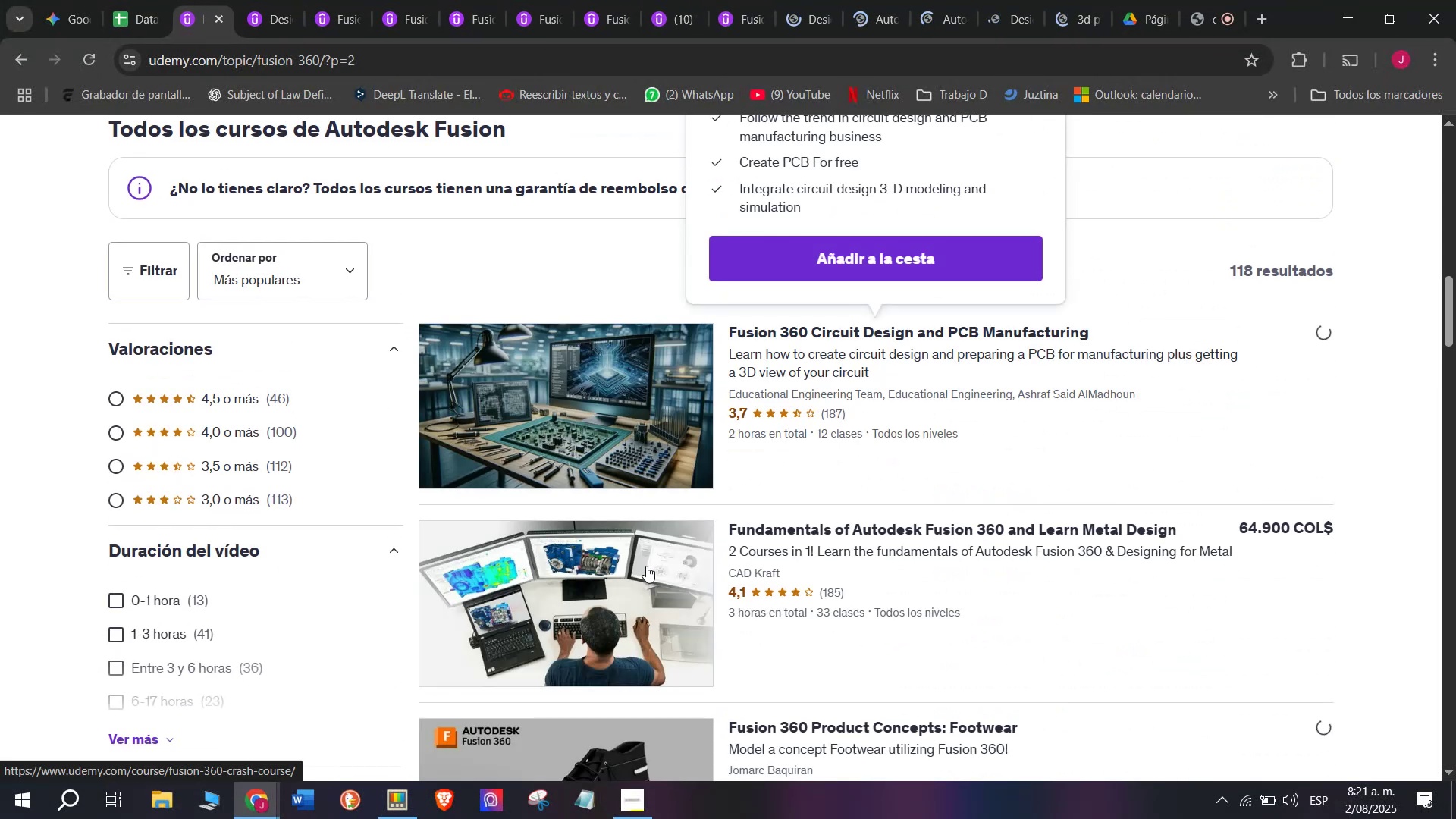 
hold_key(key=ControlLeft, duration=0.52)
 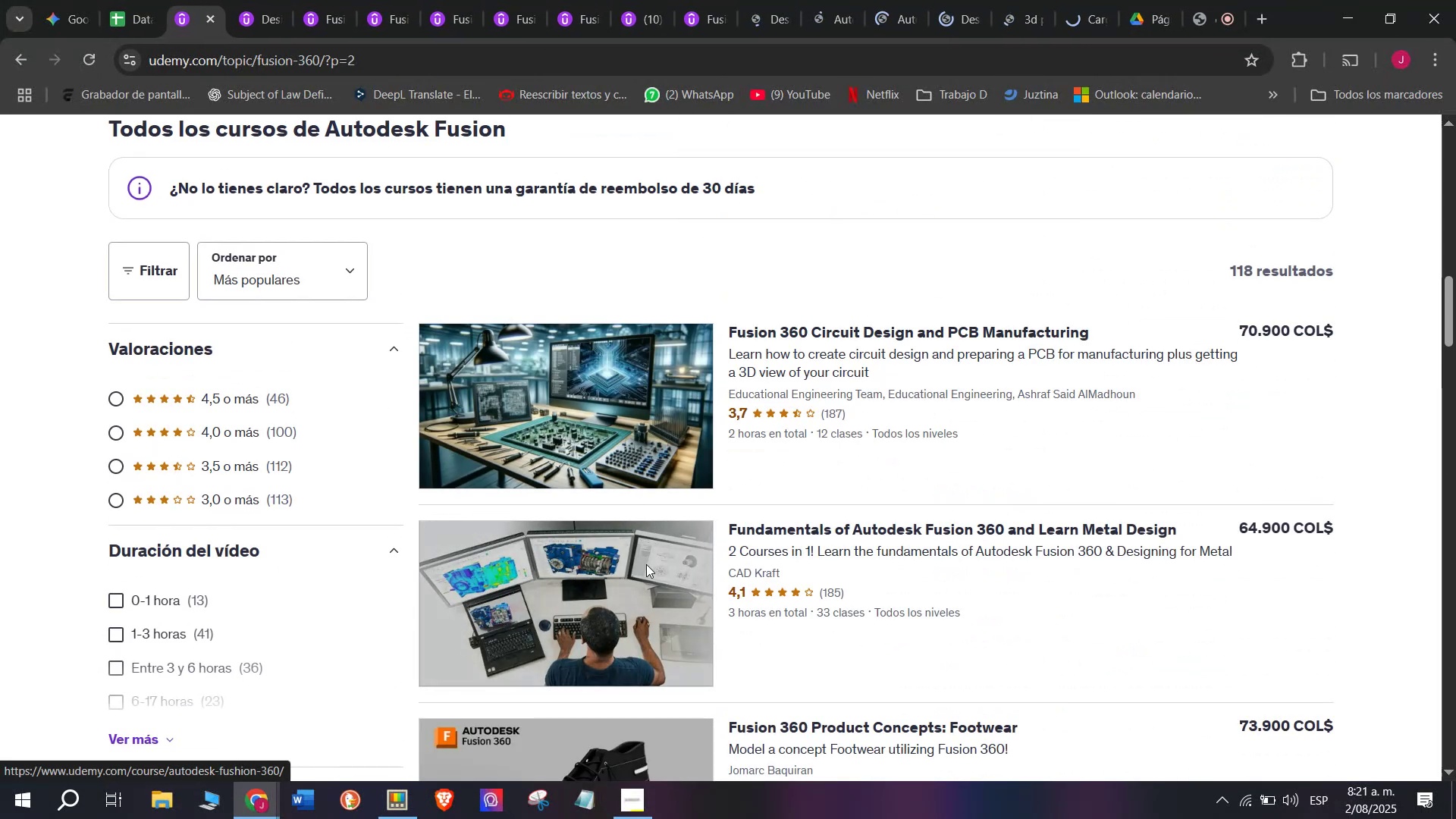 
scroll: coordinate [646, 564], scroll_direction: down, amount: 1.0
 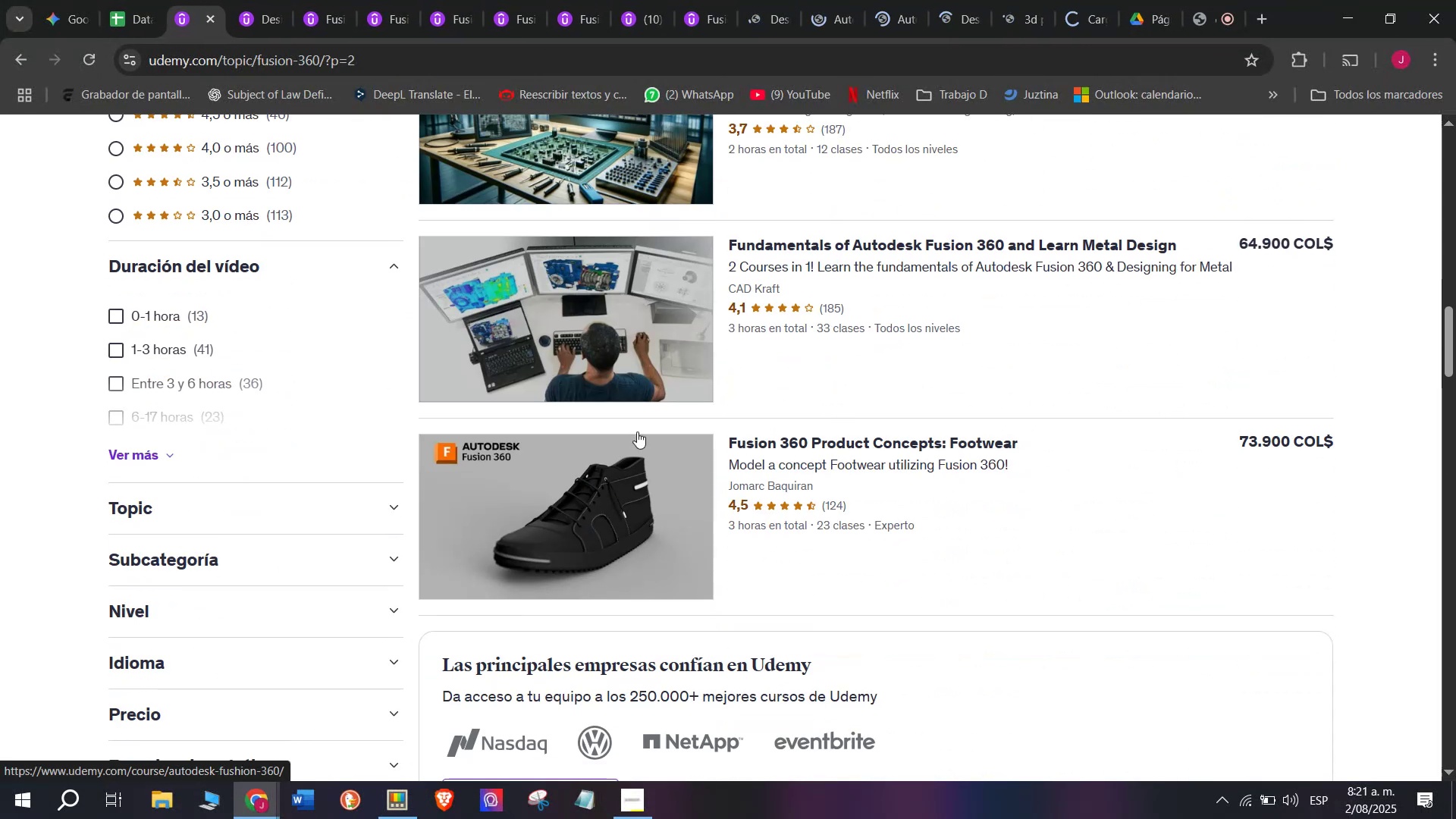 
hold_key(key=ControlLeft, duration=0.51)
 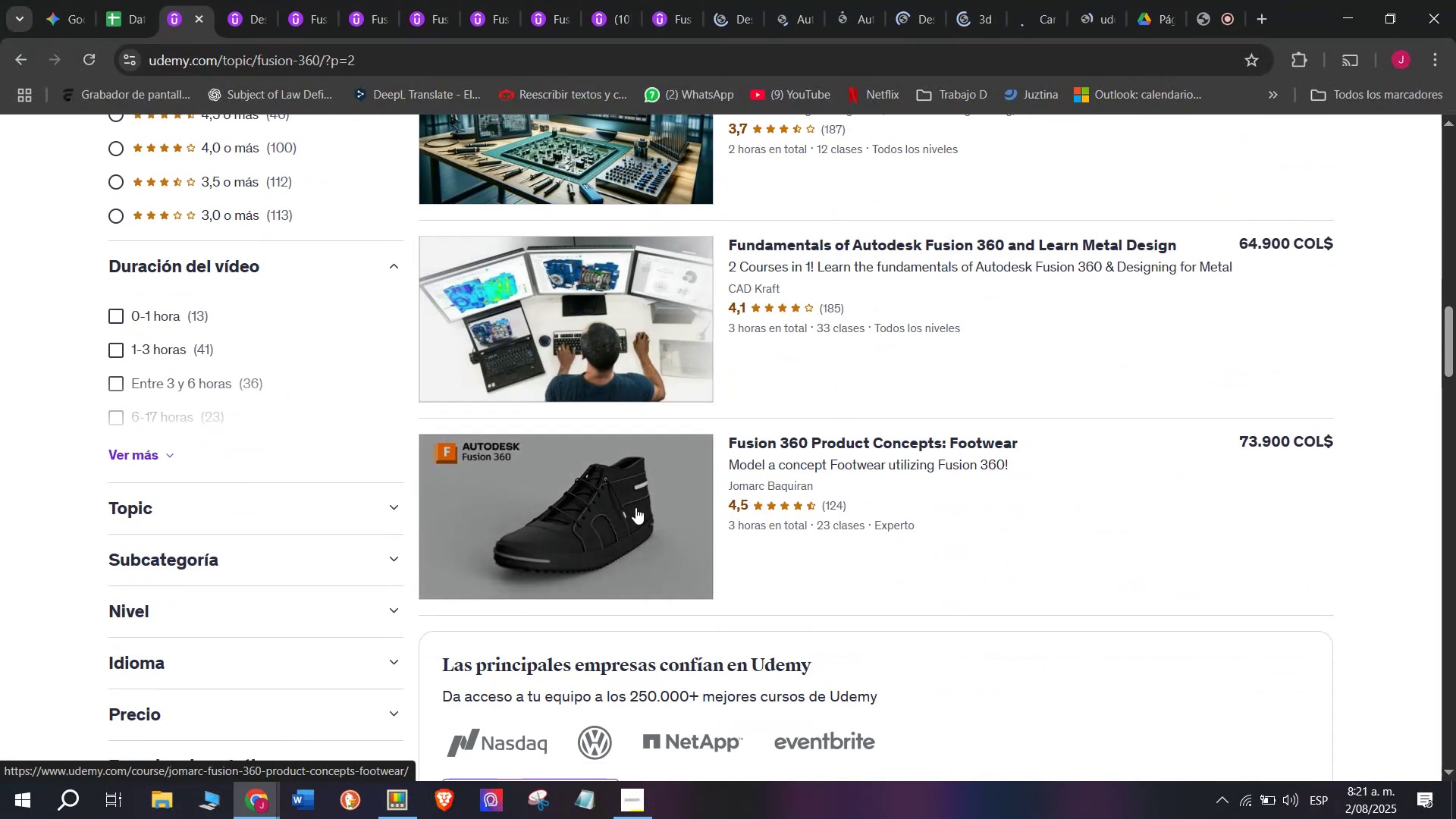 
scroll: coordinate [635, 507], scroll_direction: down, amount: 1.0
 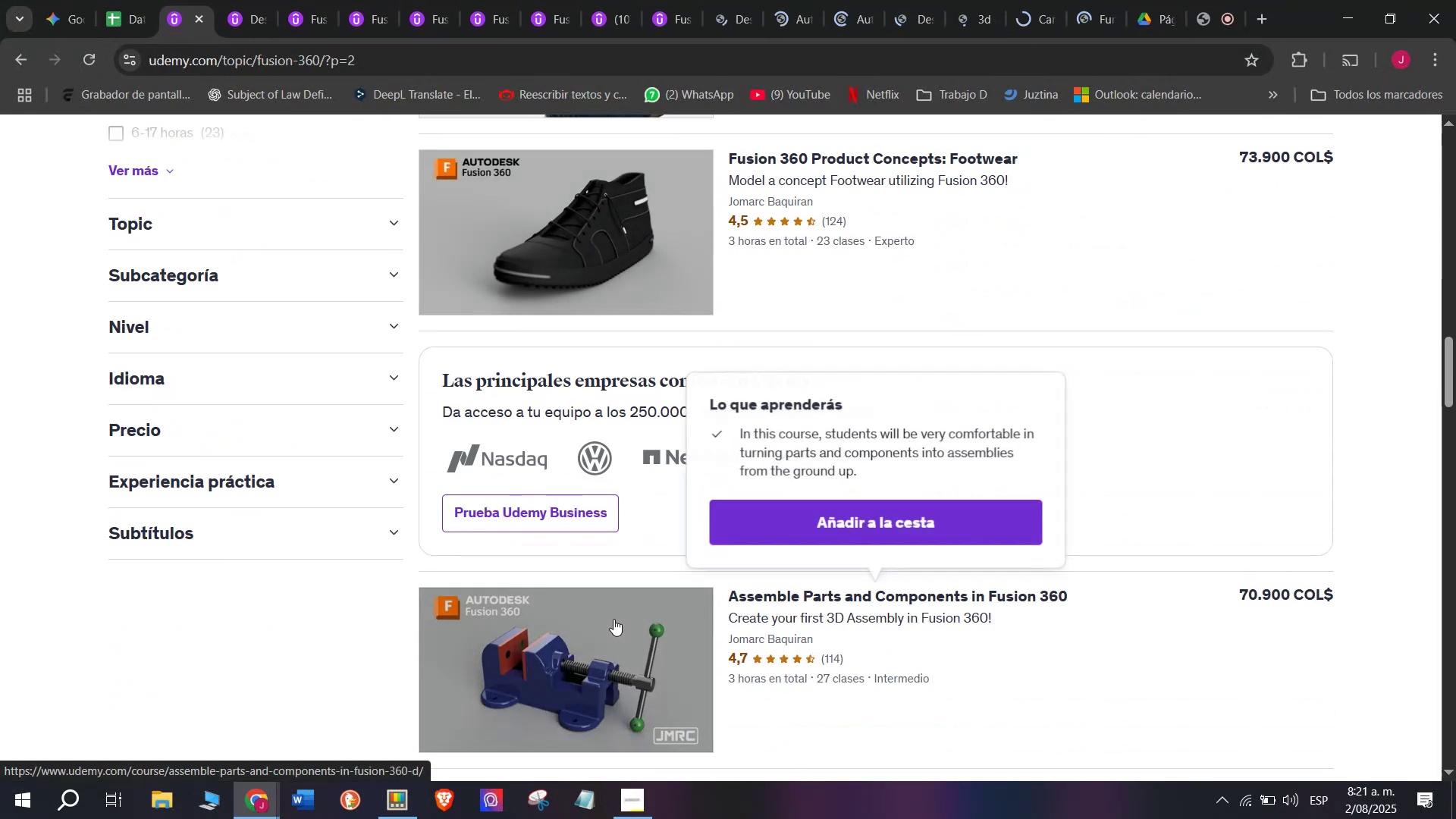 
hold_key(key=ControlLeft, duration=0.37)
left_click([639, 671])
 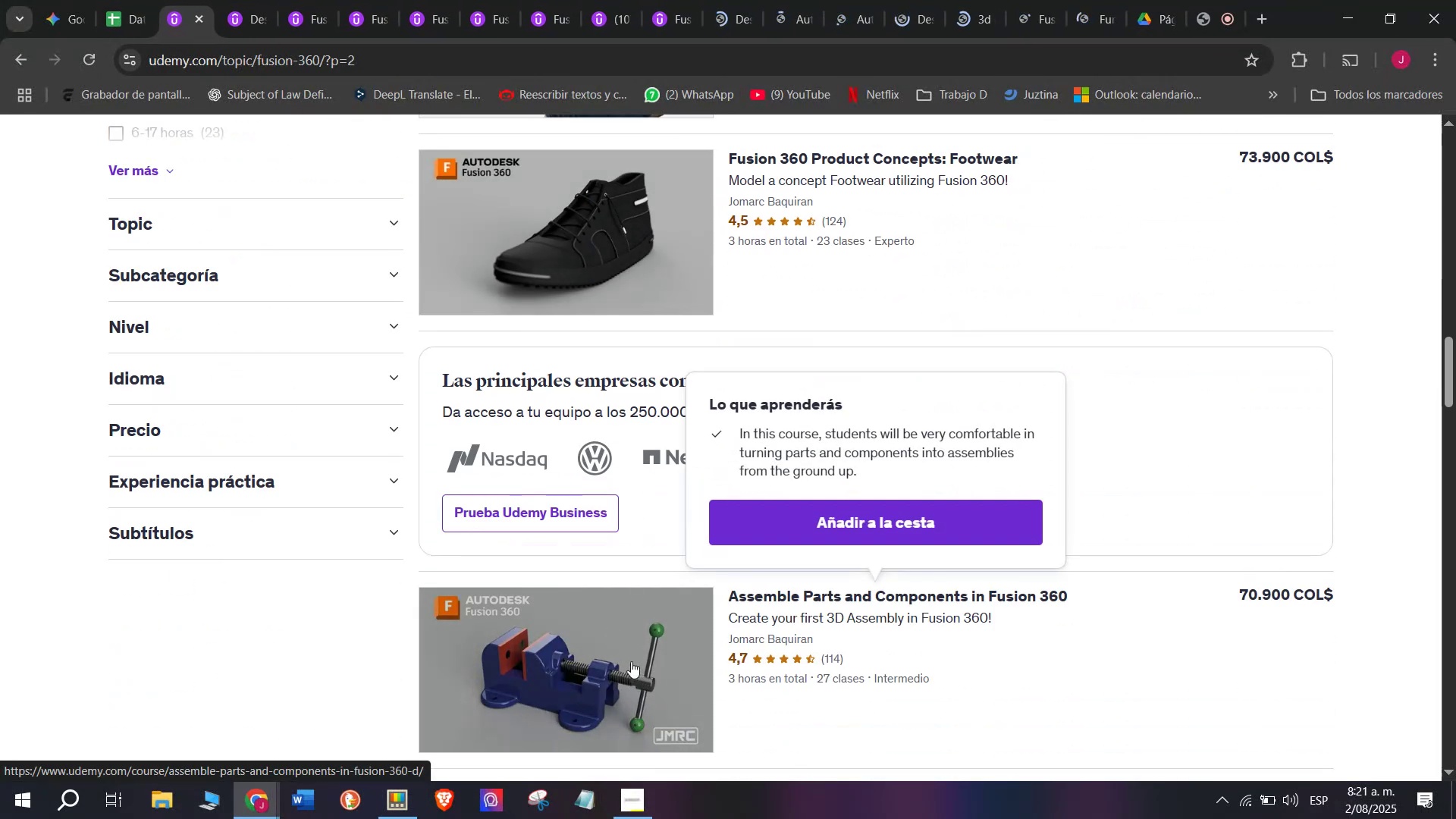 
scroll: coordinate [630, 661], scroll_direction: down, amount: 1.0
 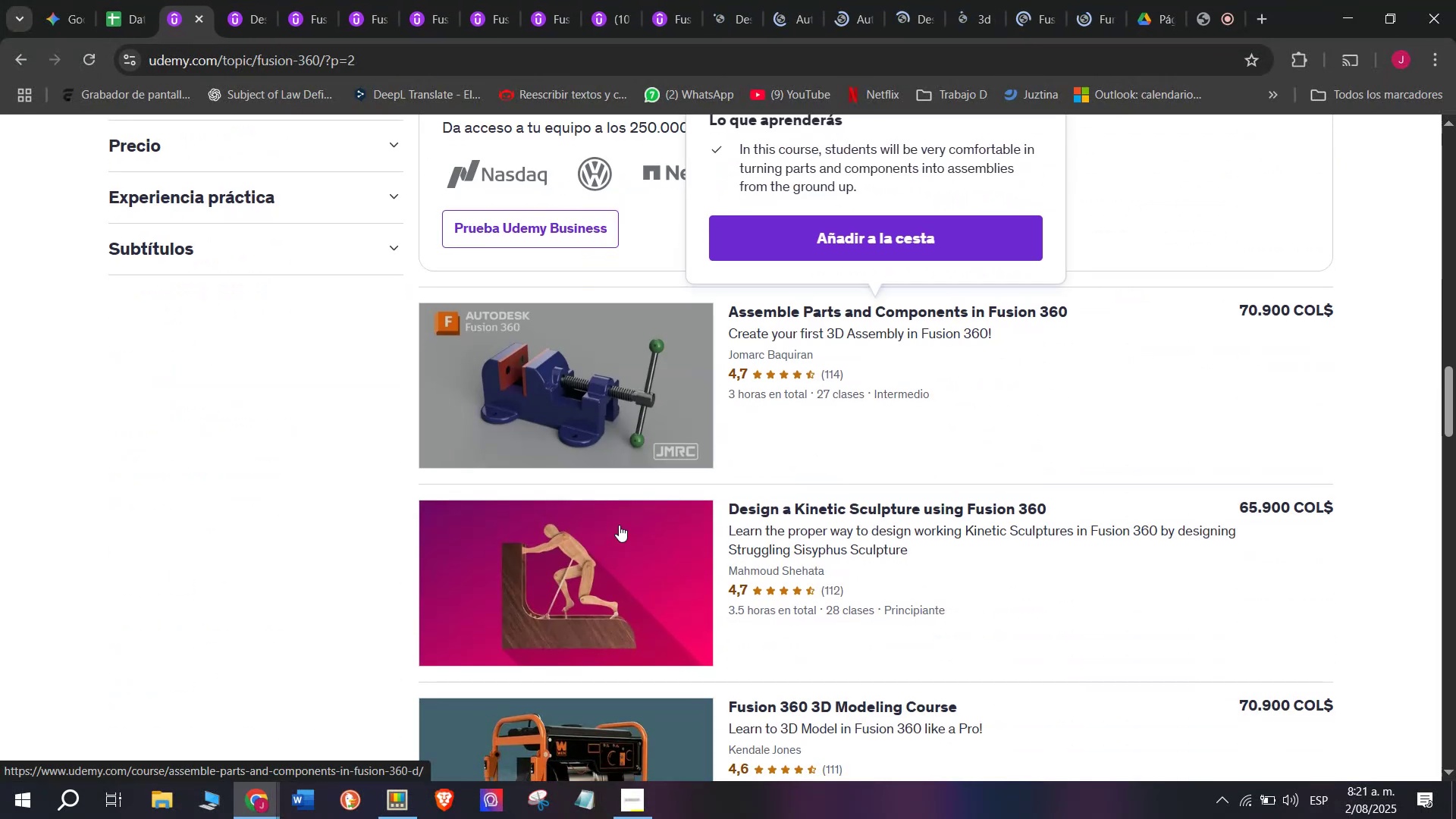 
hold_key(key=ControlLeft, duration=0.35)
left_click([642, 567])
 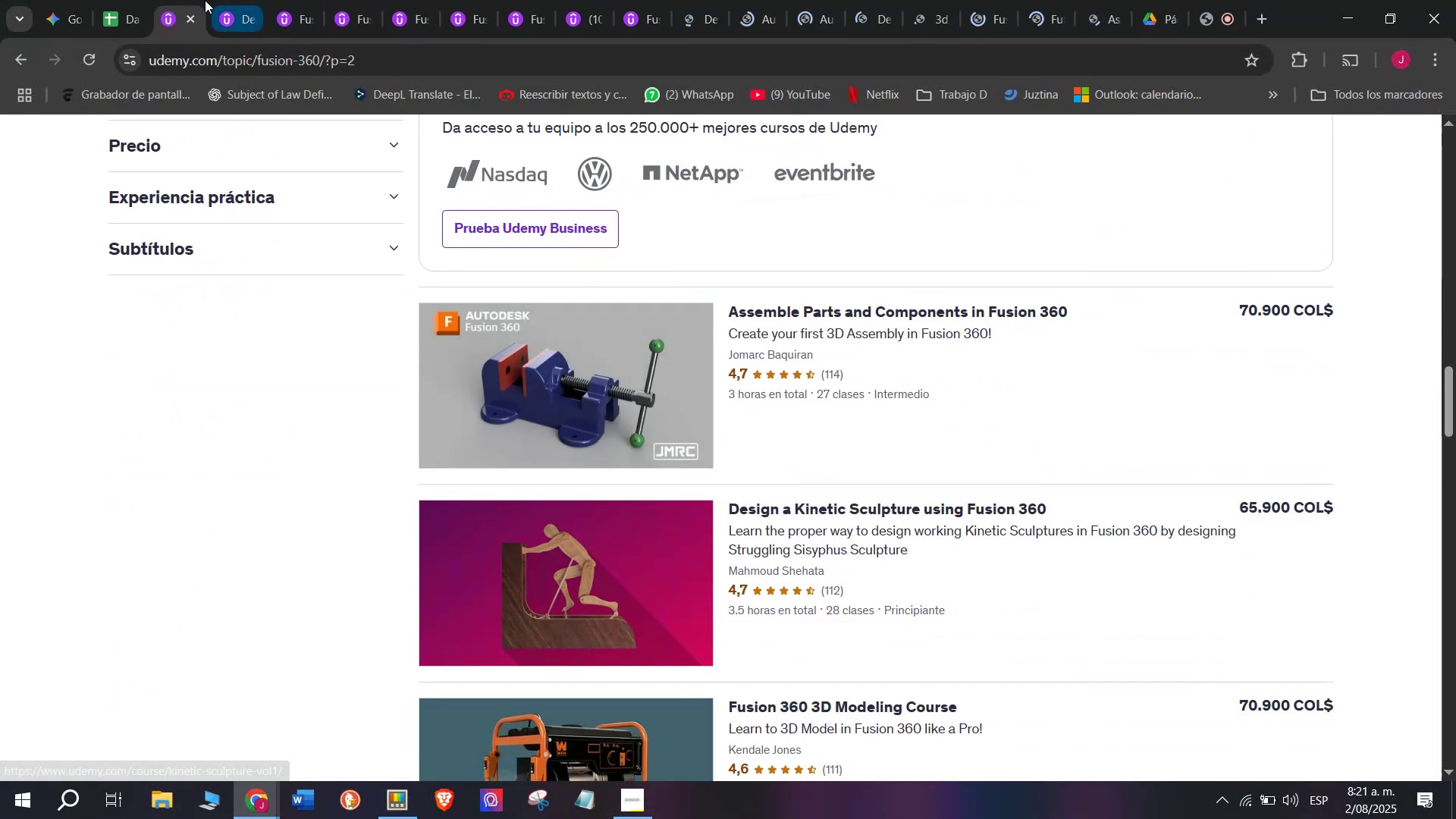 
left_click_drag(start_coordinate=[169, 0], to_coordinate=[1131, 11])
 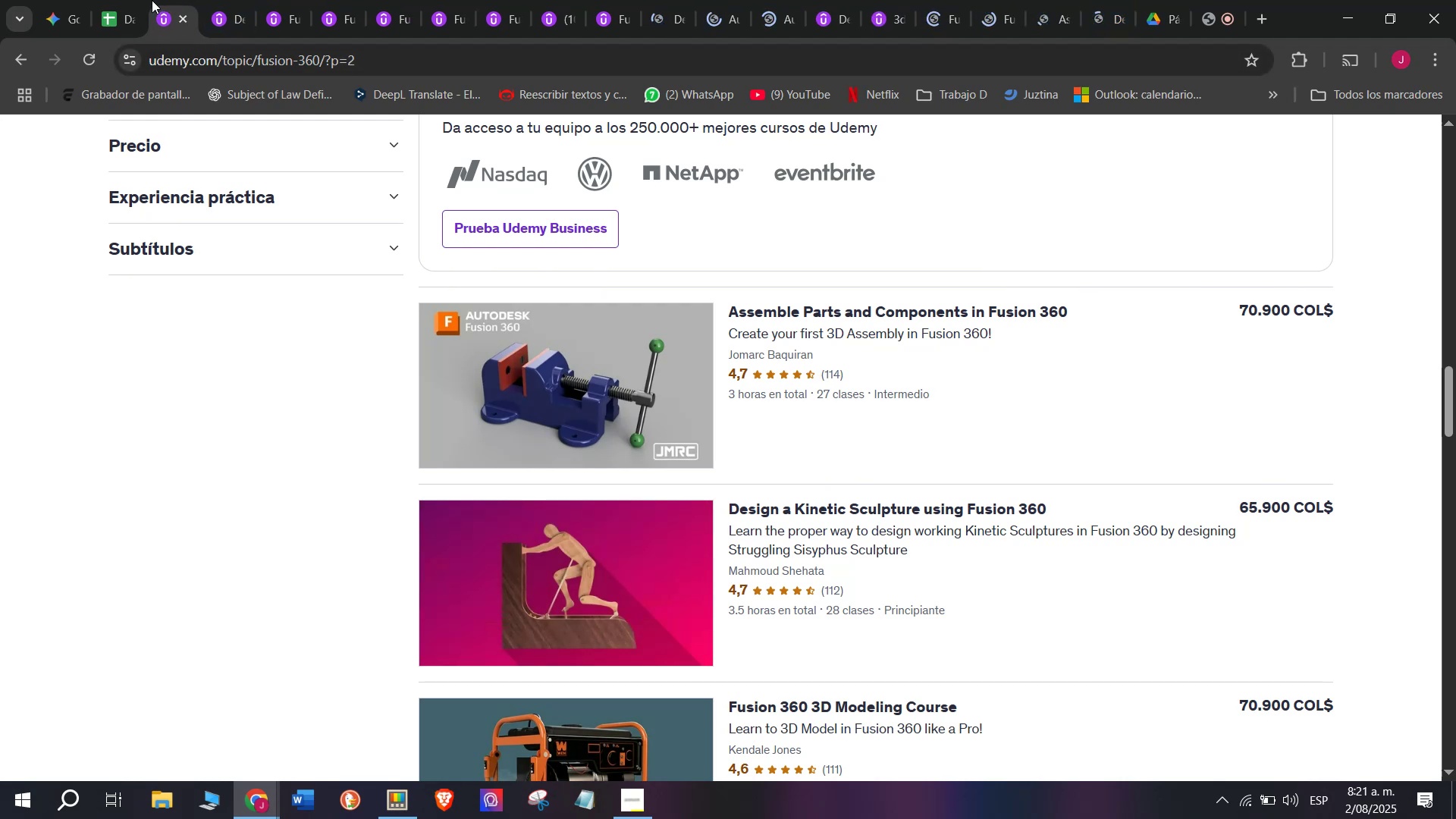 
left_click_drag(start_coordinate=[171, 10], to_coordinate=[1112, 0])
 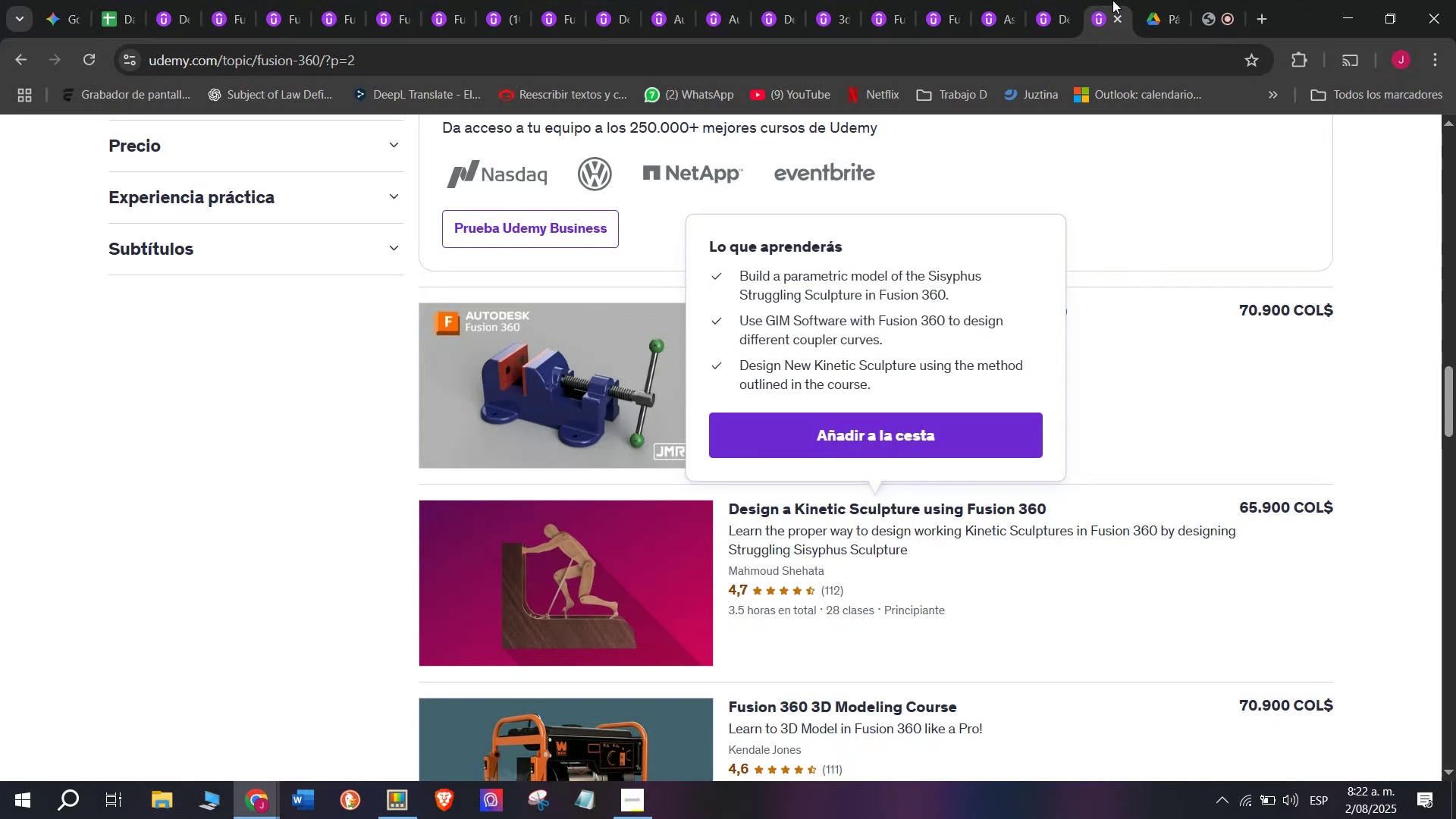 
wait(20.67)
 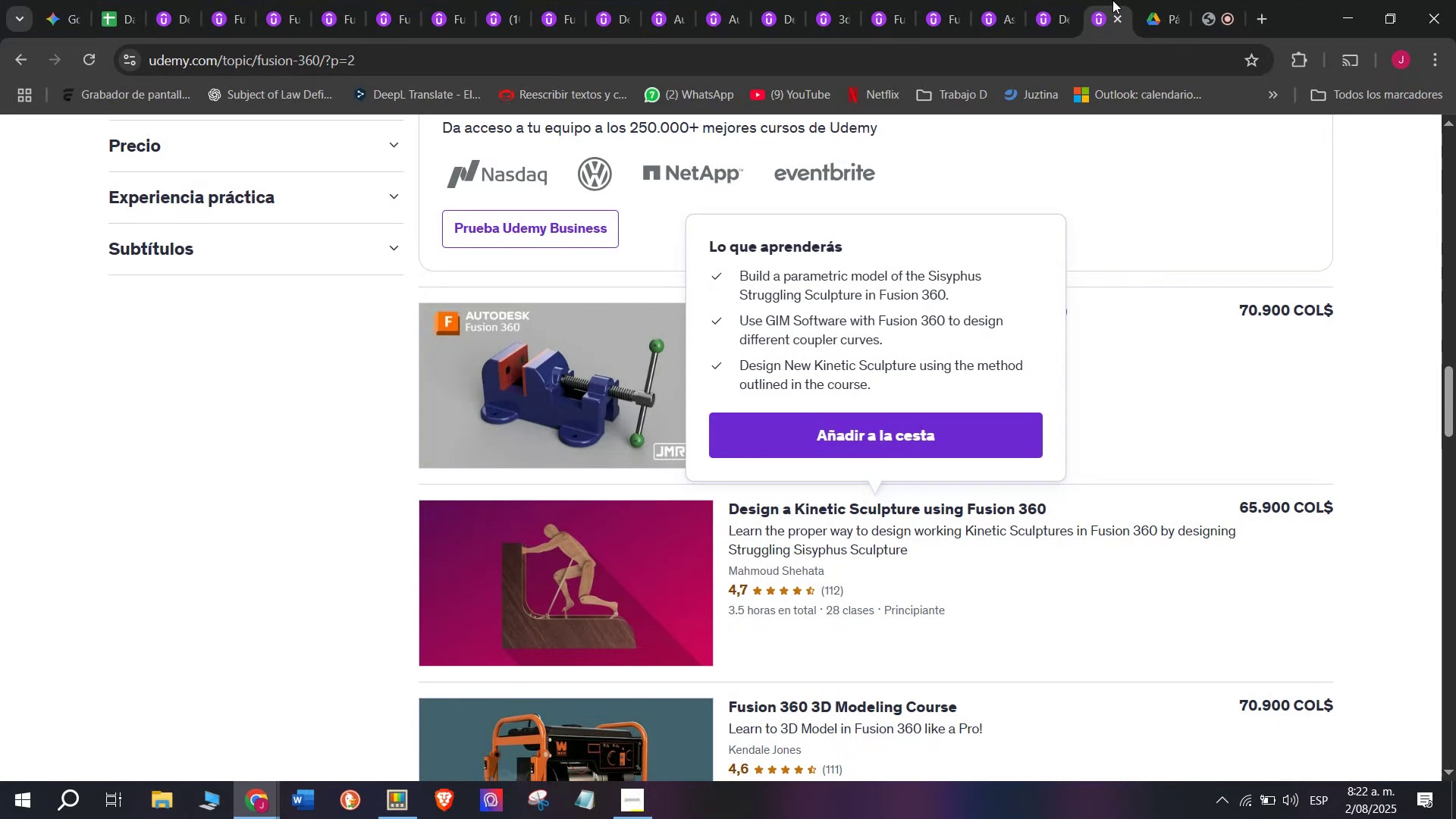 
left_click([190, 0])
 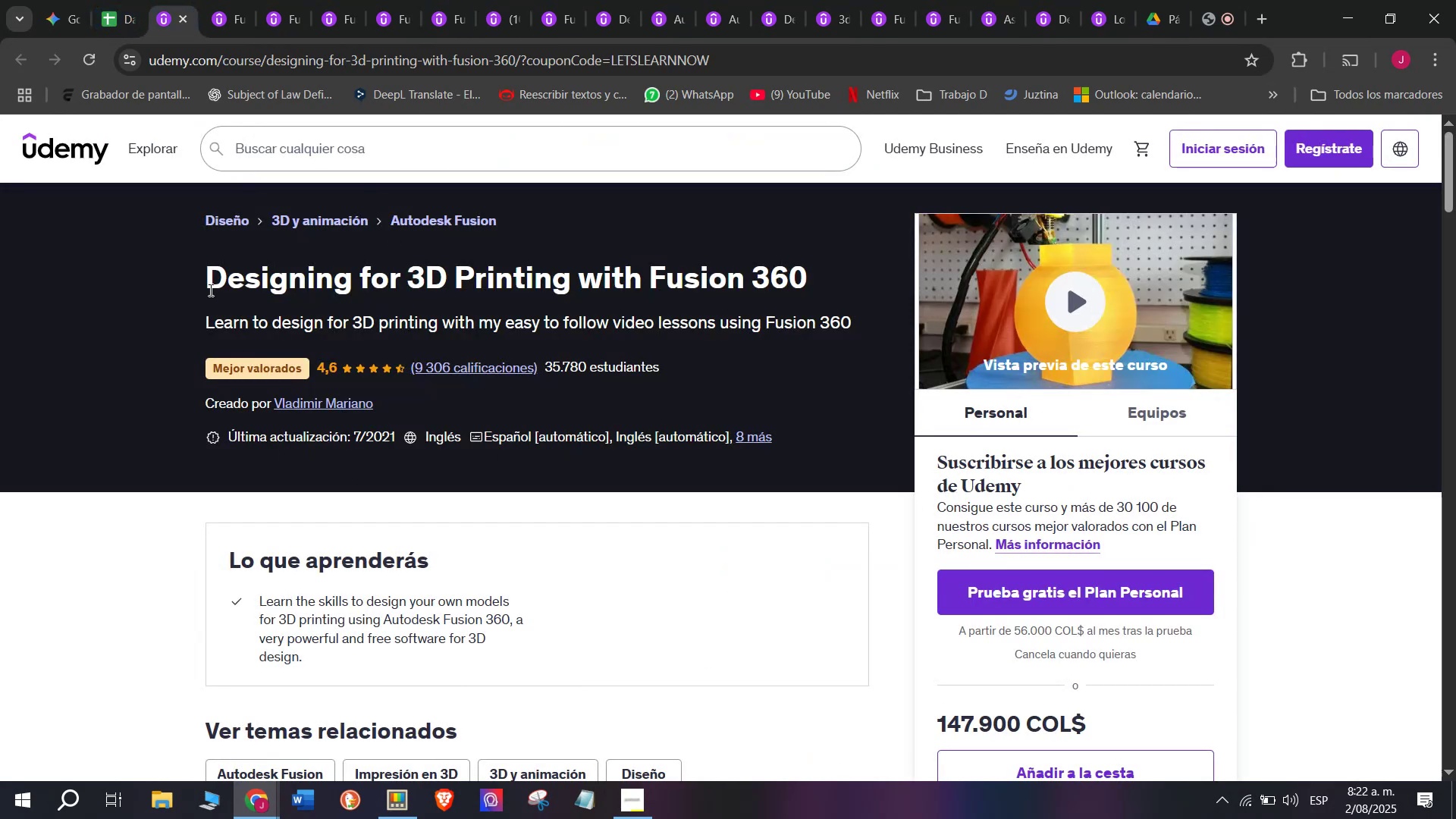 
left_click_drag(start_coordinate=[206, 284], to_coordinate=[838, 256])
 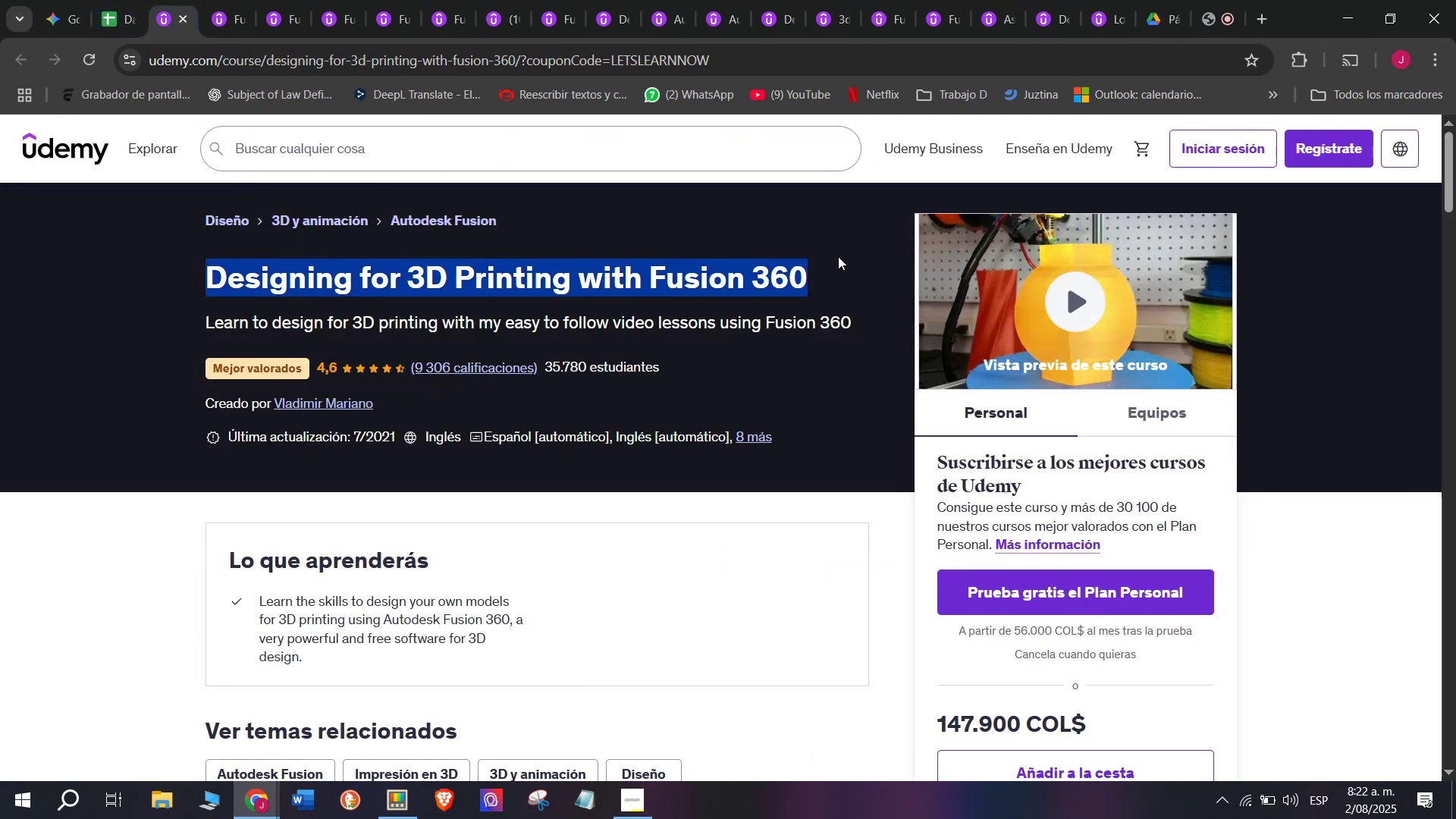 
key(Break)
 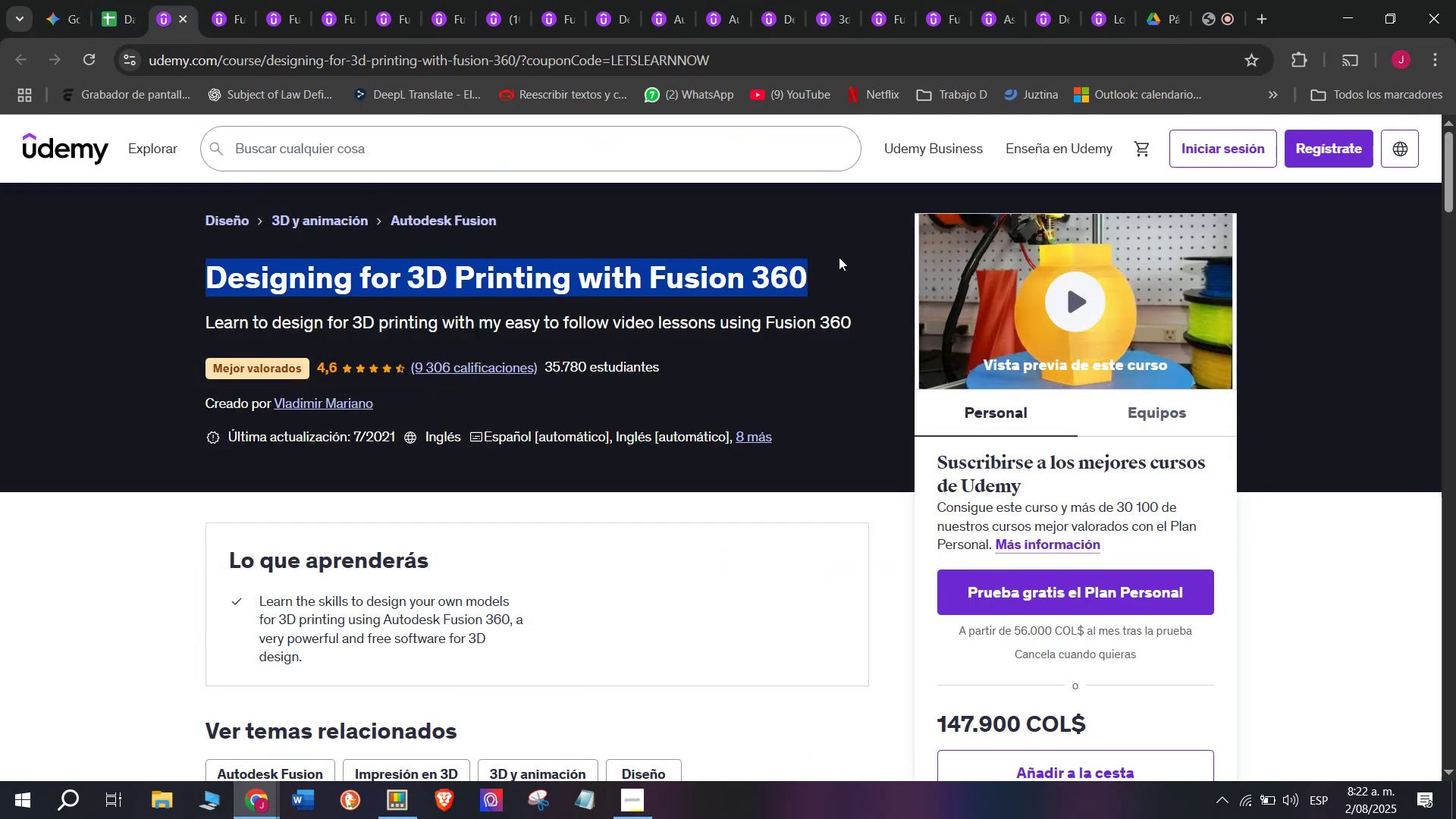 
key(Control+ControlLeft)
 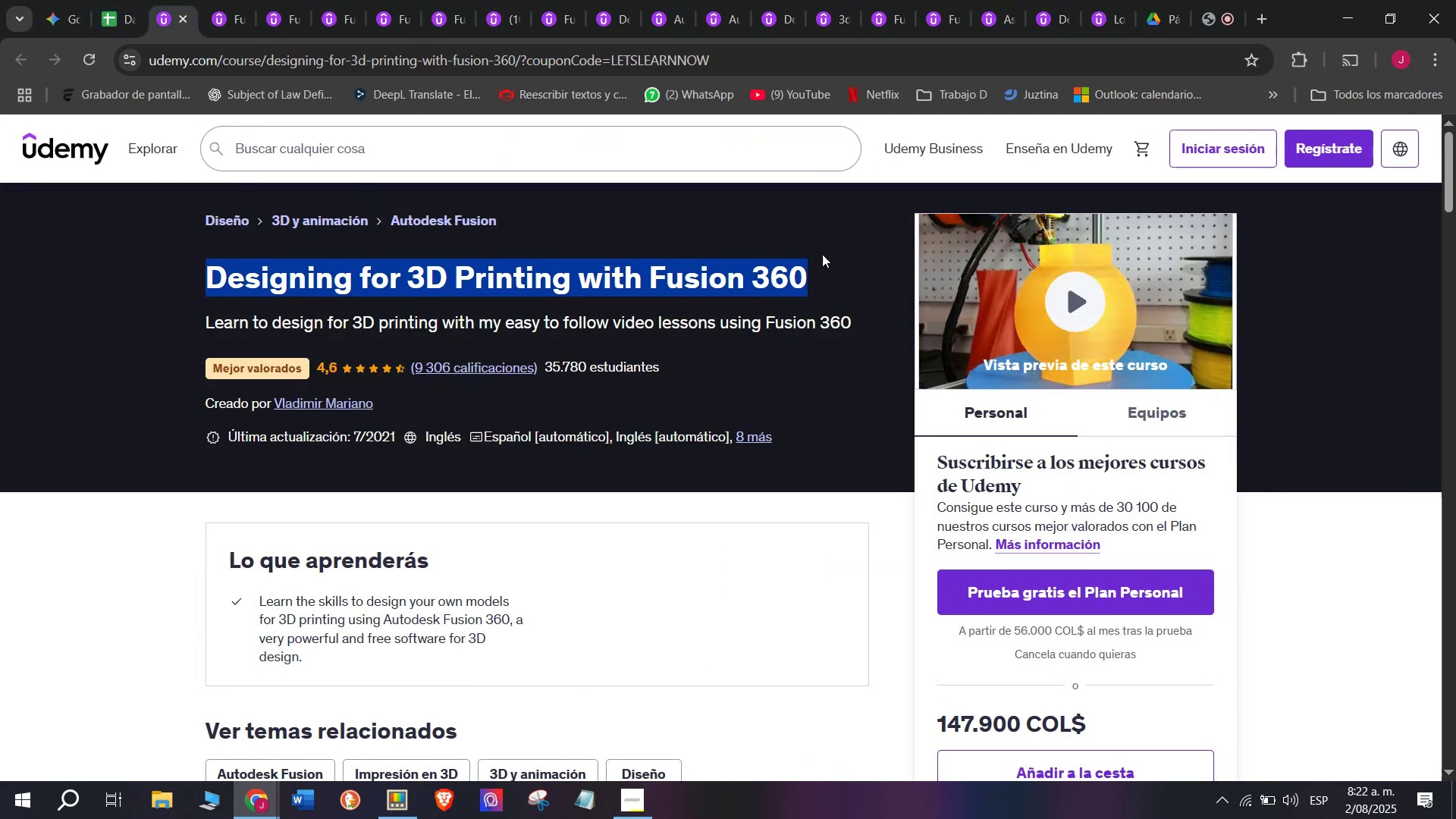 
key(Control+C)
 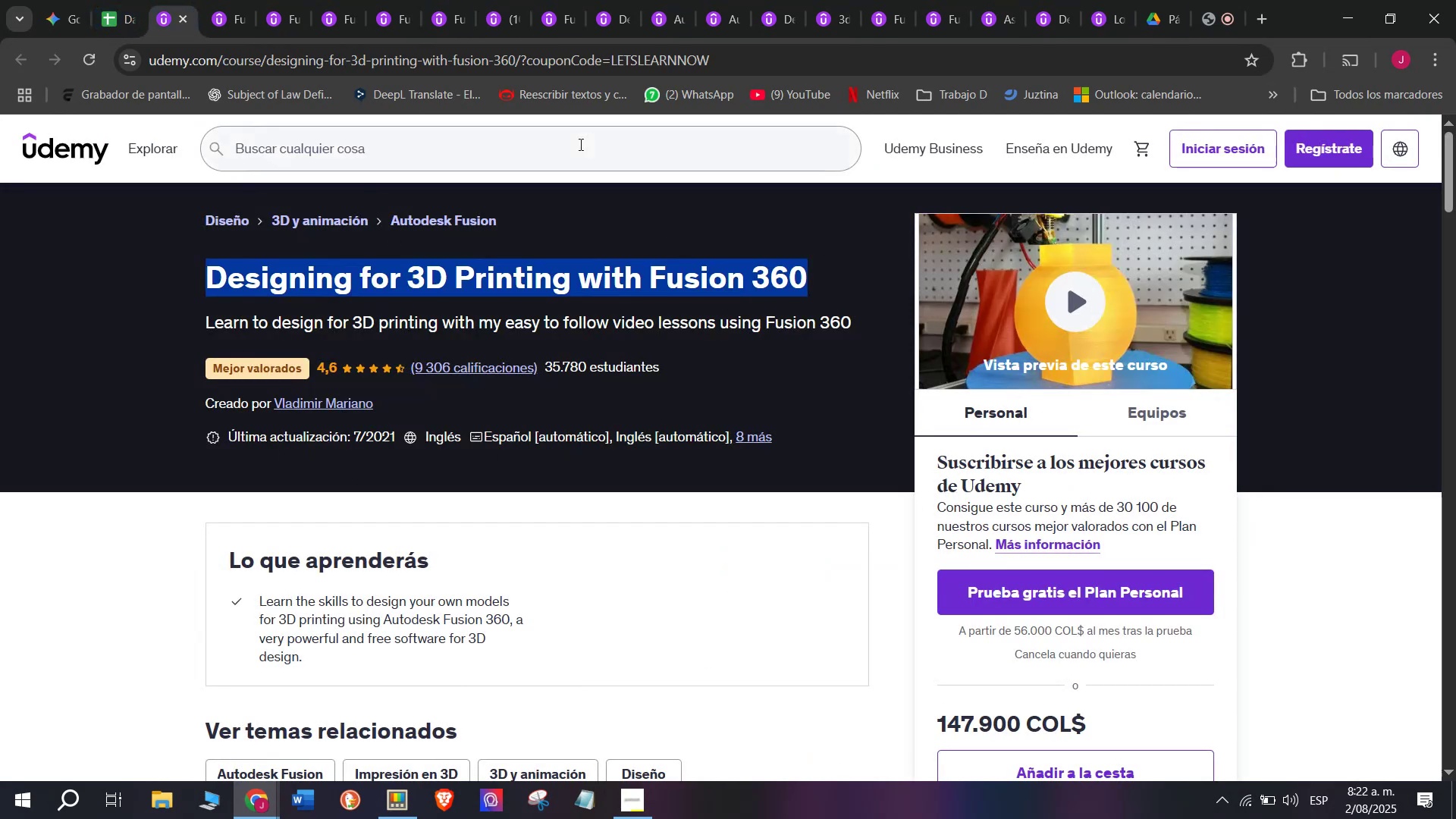 
key(Break)
 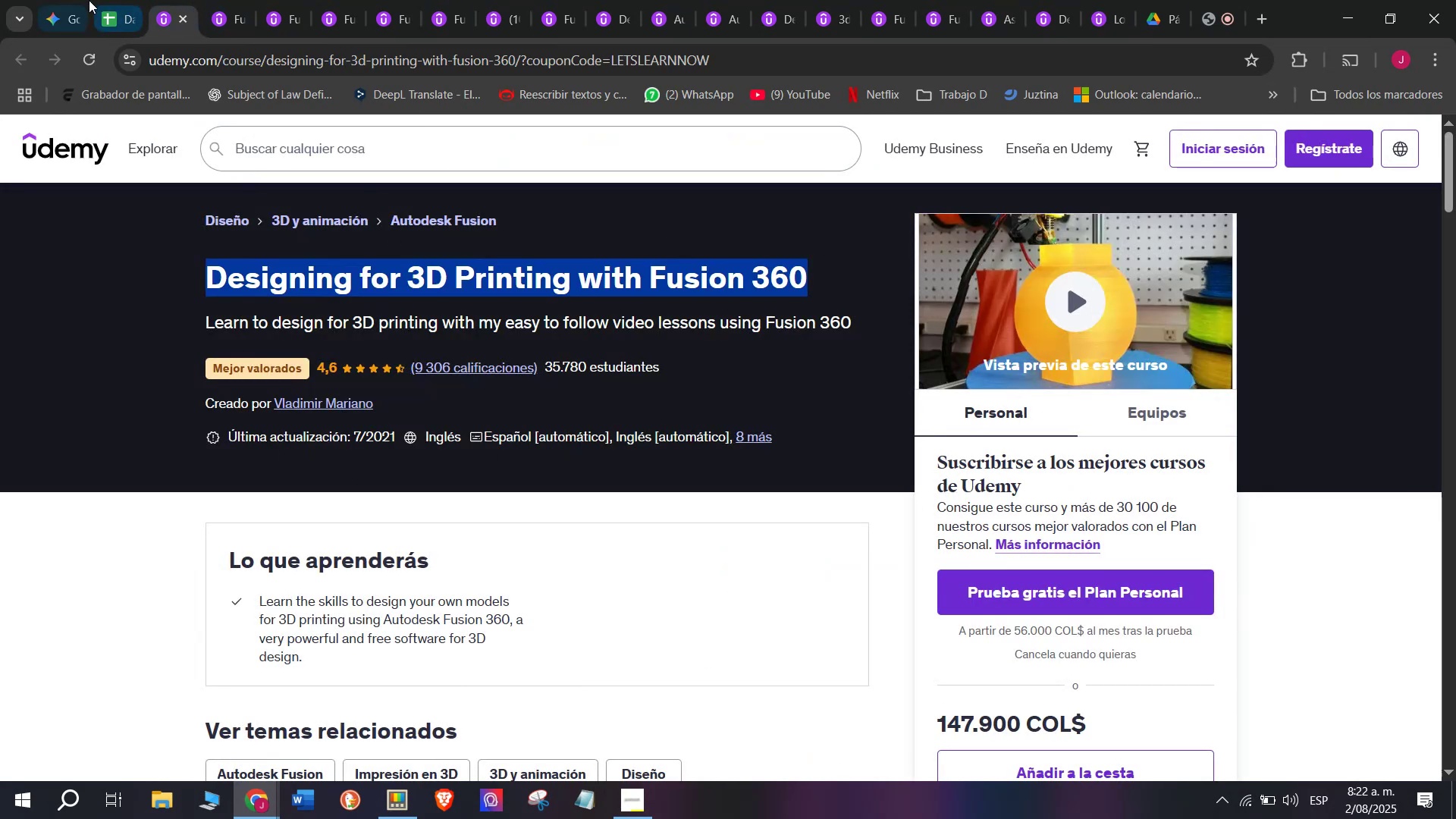 
key(Control+ControlLeft)
 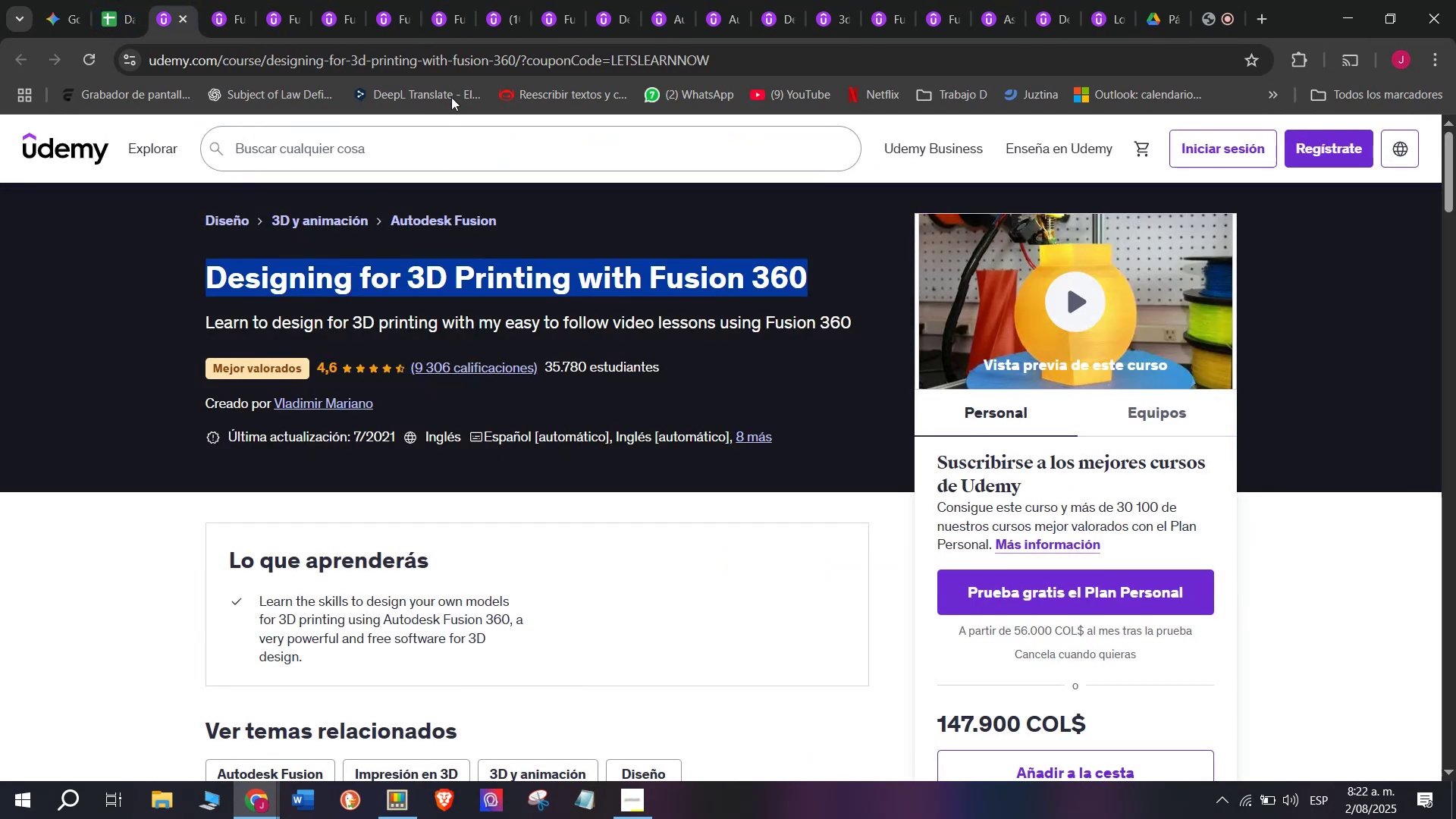 
key(Control+C)
 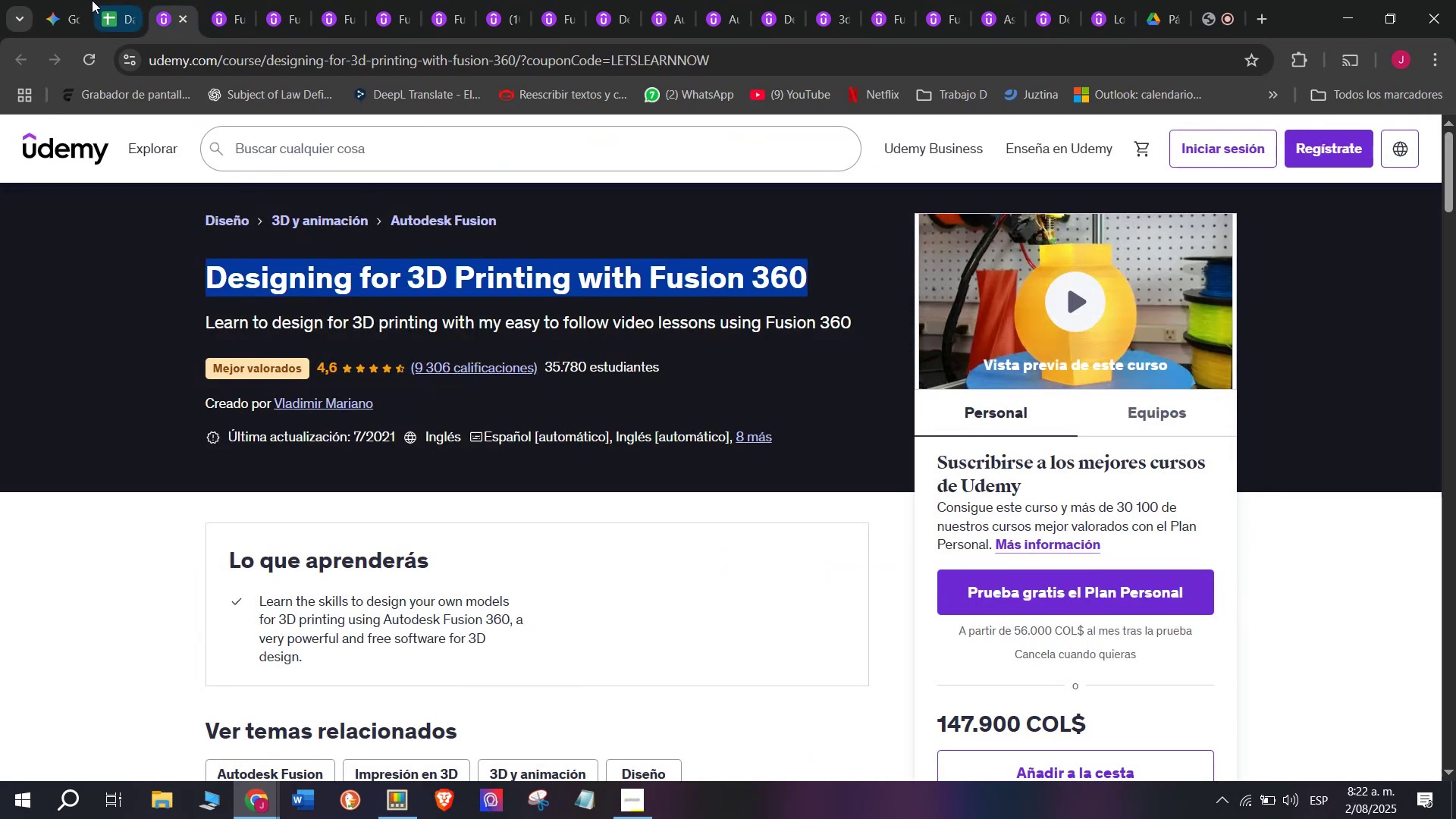 
left_click([89, 0])
 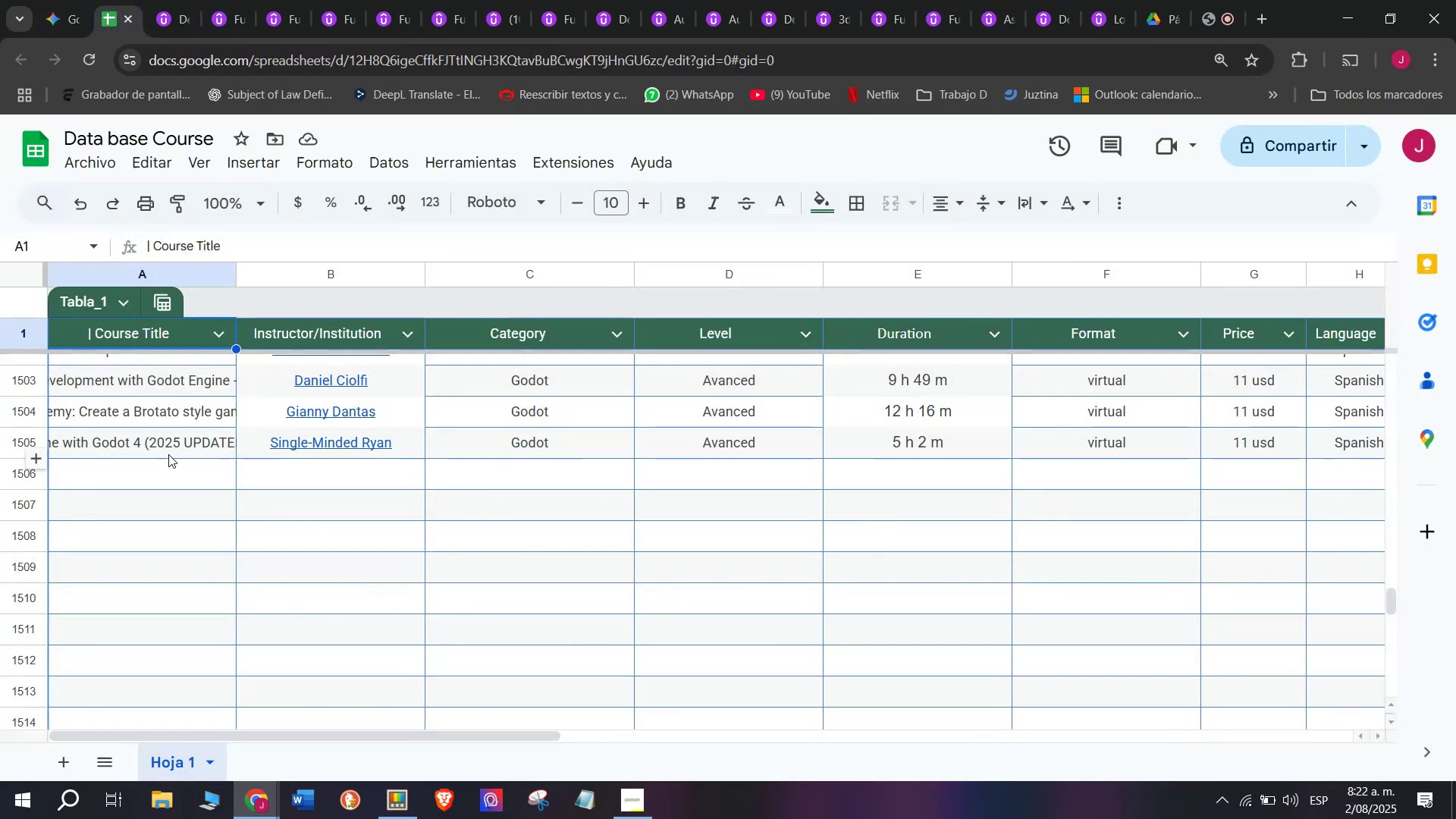 
double_click([181, 469])
 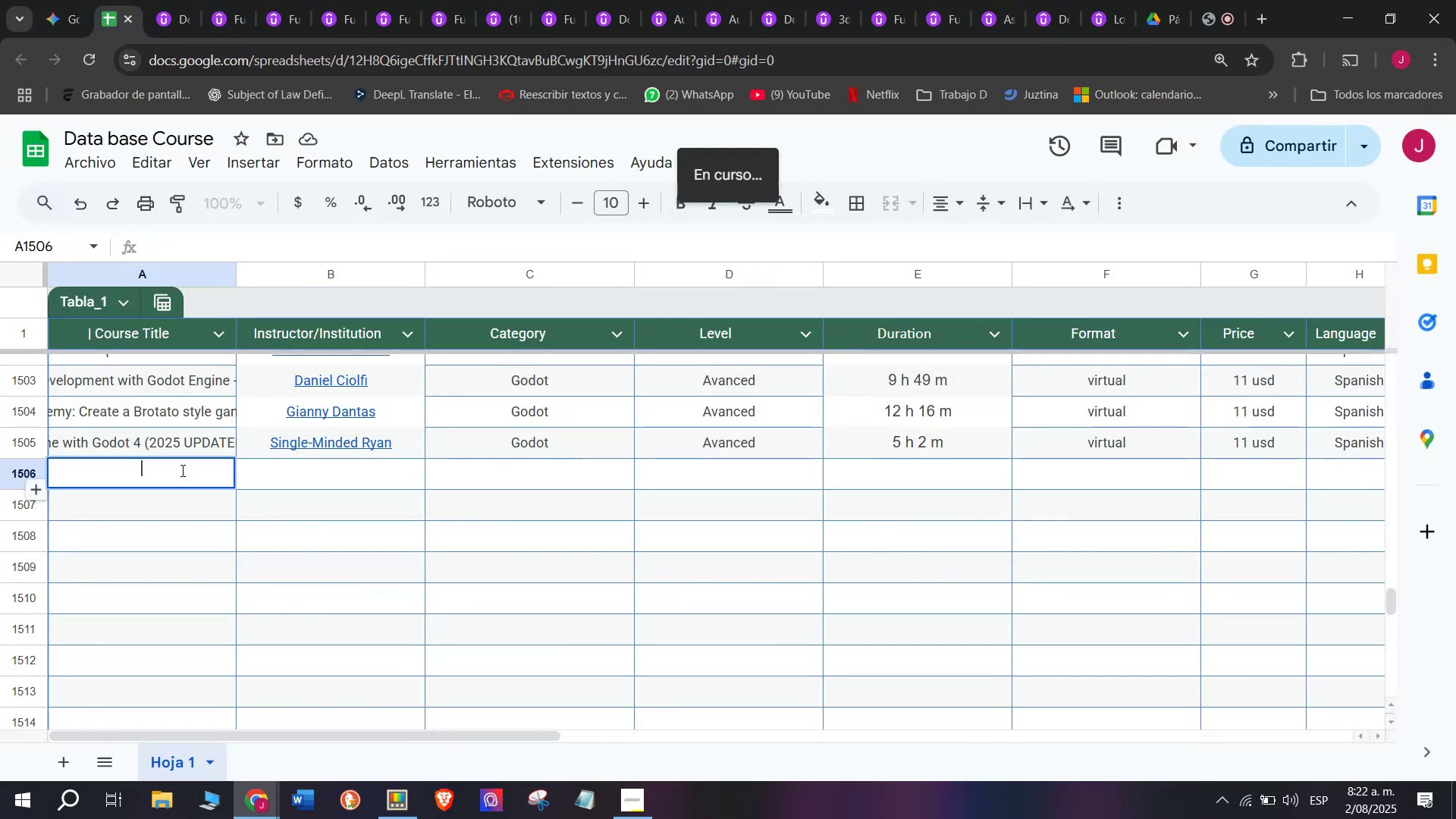 
key(Control+ControlLeft)
 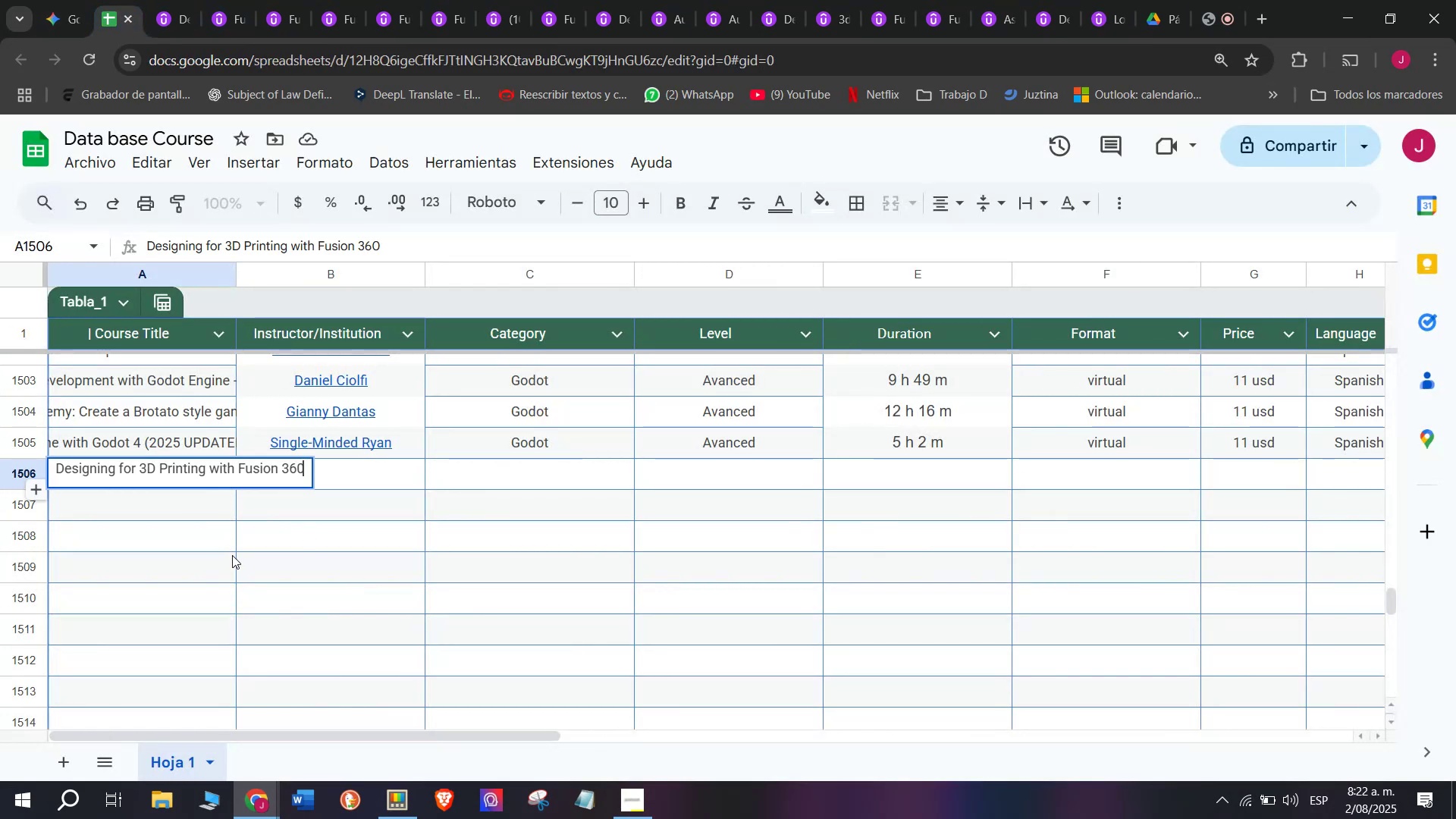 
key(Z)
 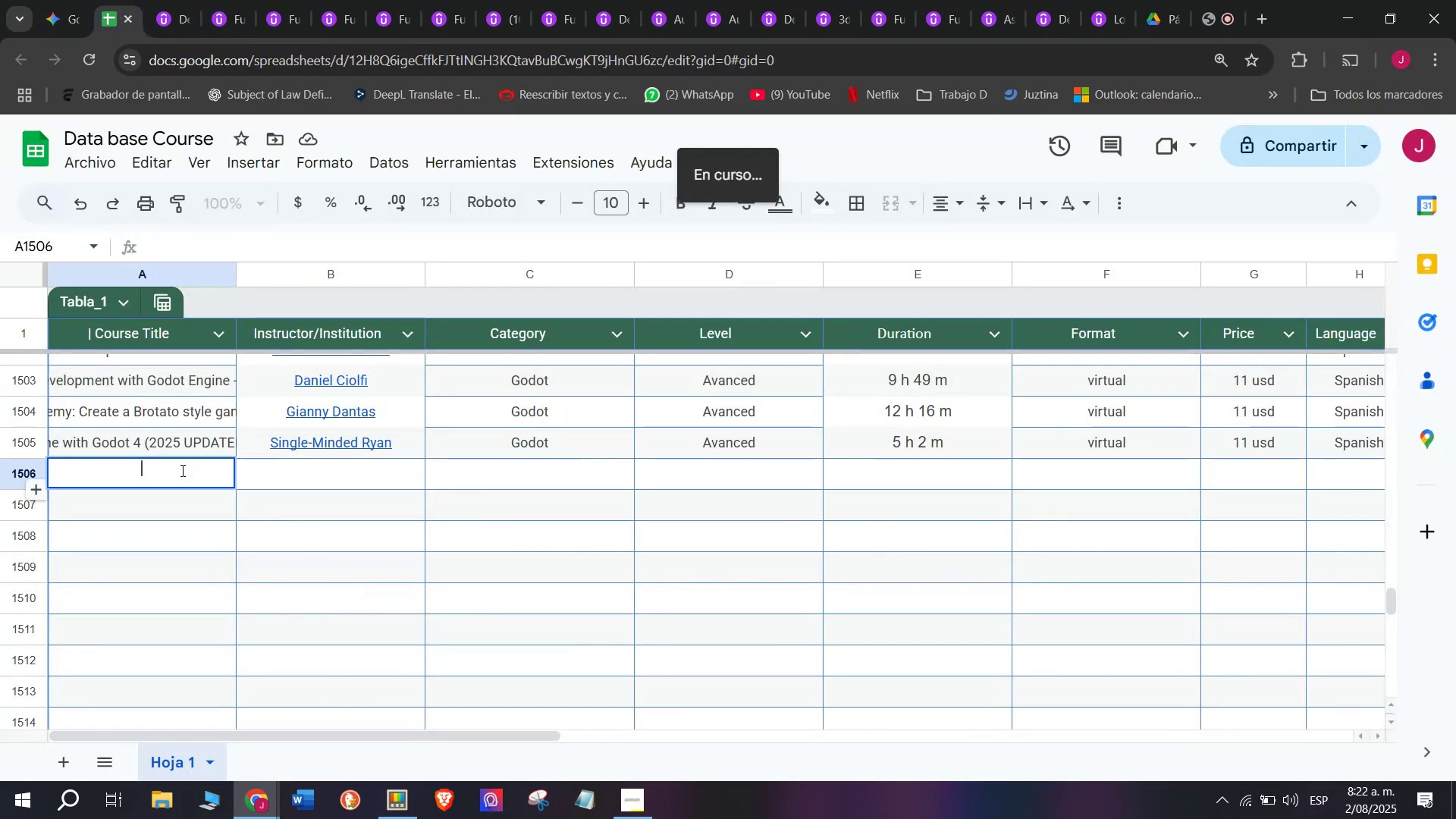 
key(Control+V)
 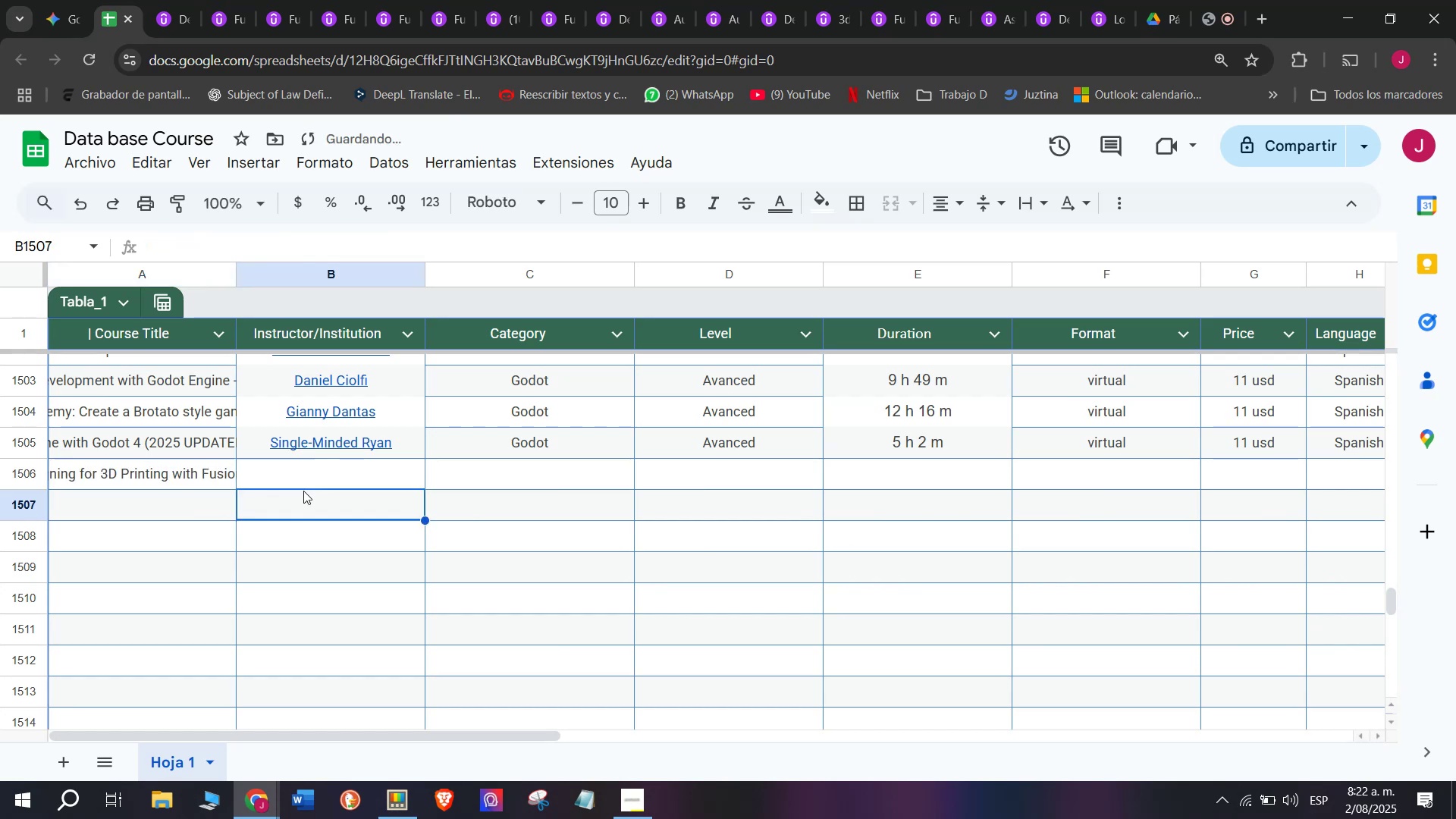 
double_click([319, 475])
 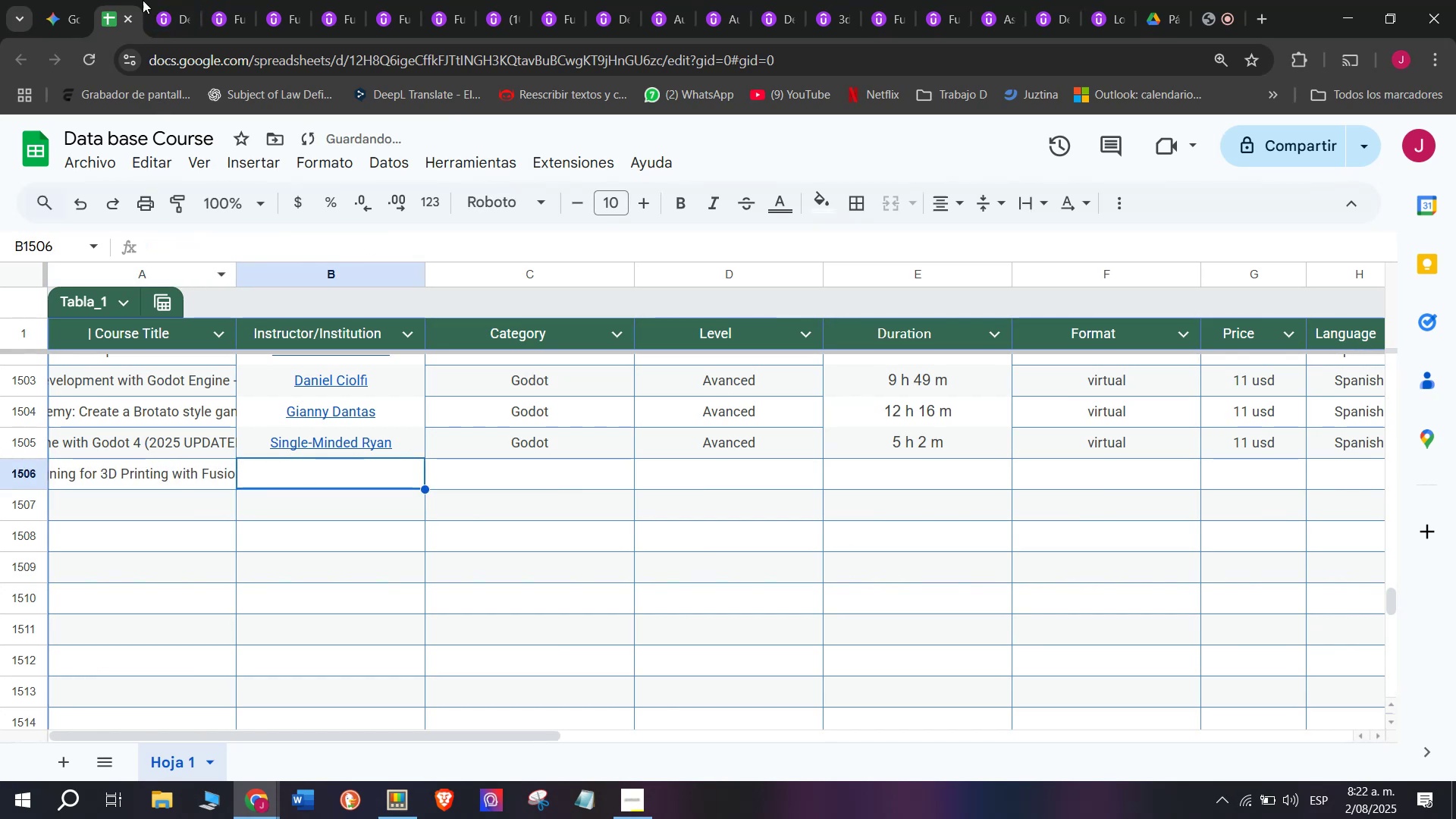 
left_click([159, 0])
 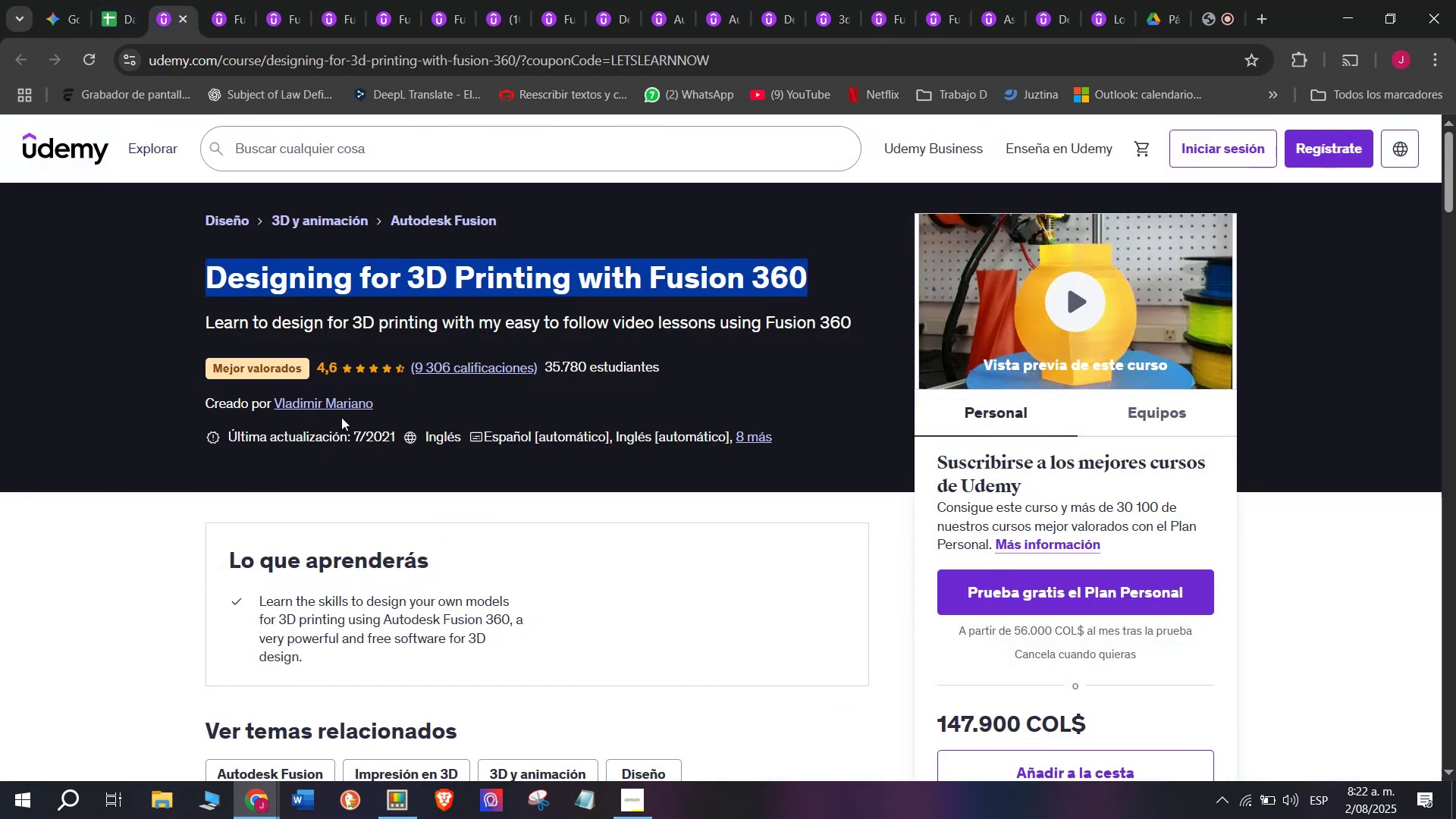 
left_click_drag(start_coordinate=[169, 247], to_coordinate=[368, 250])
 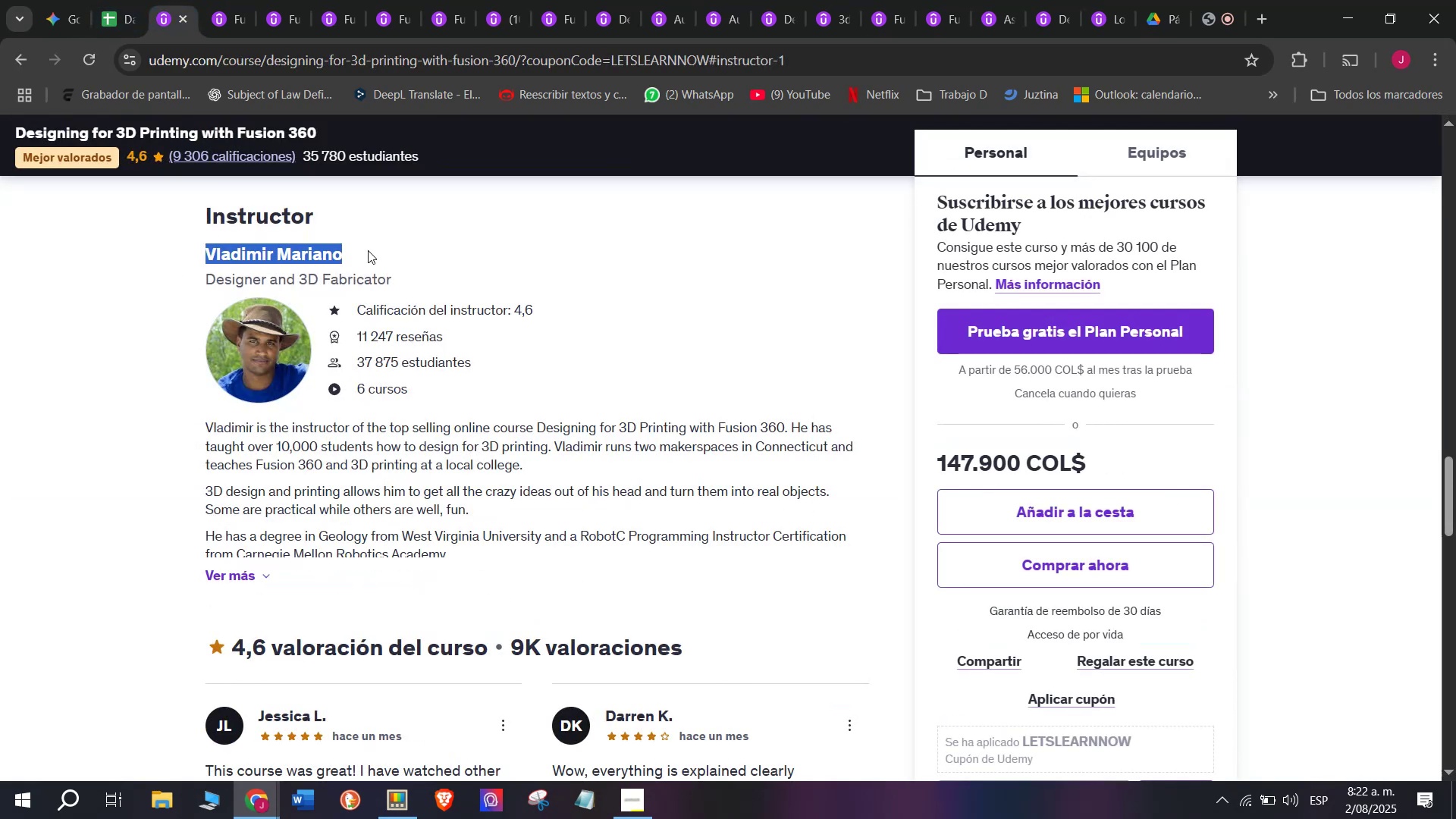 
key(Control+C)
 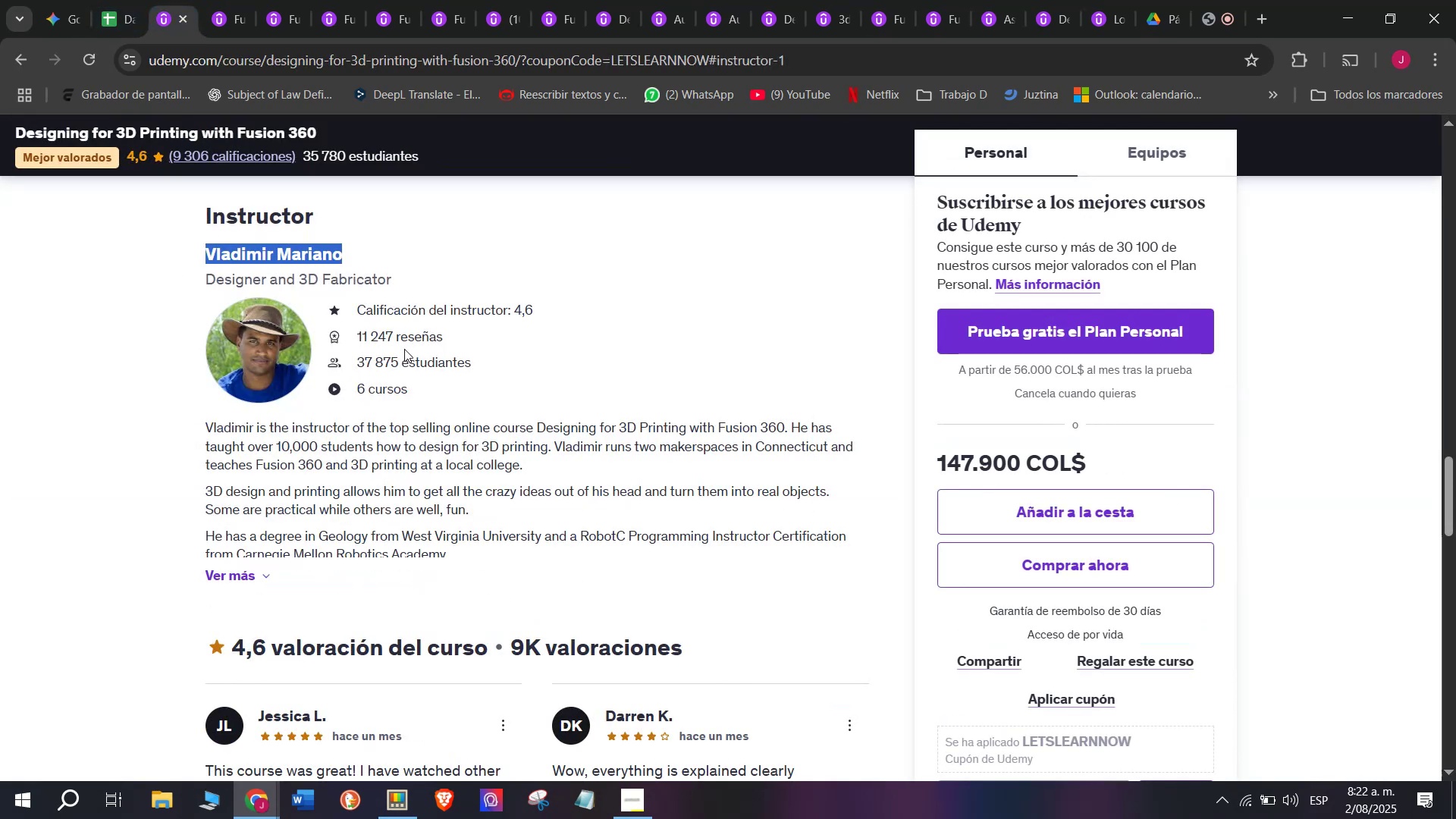 
key(Break)
 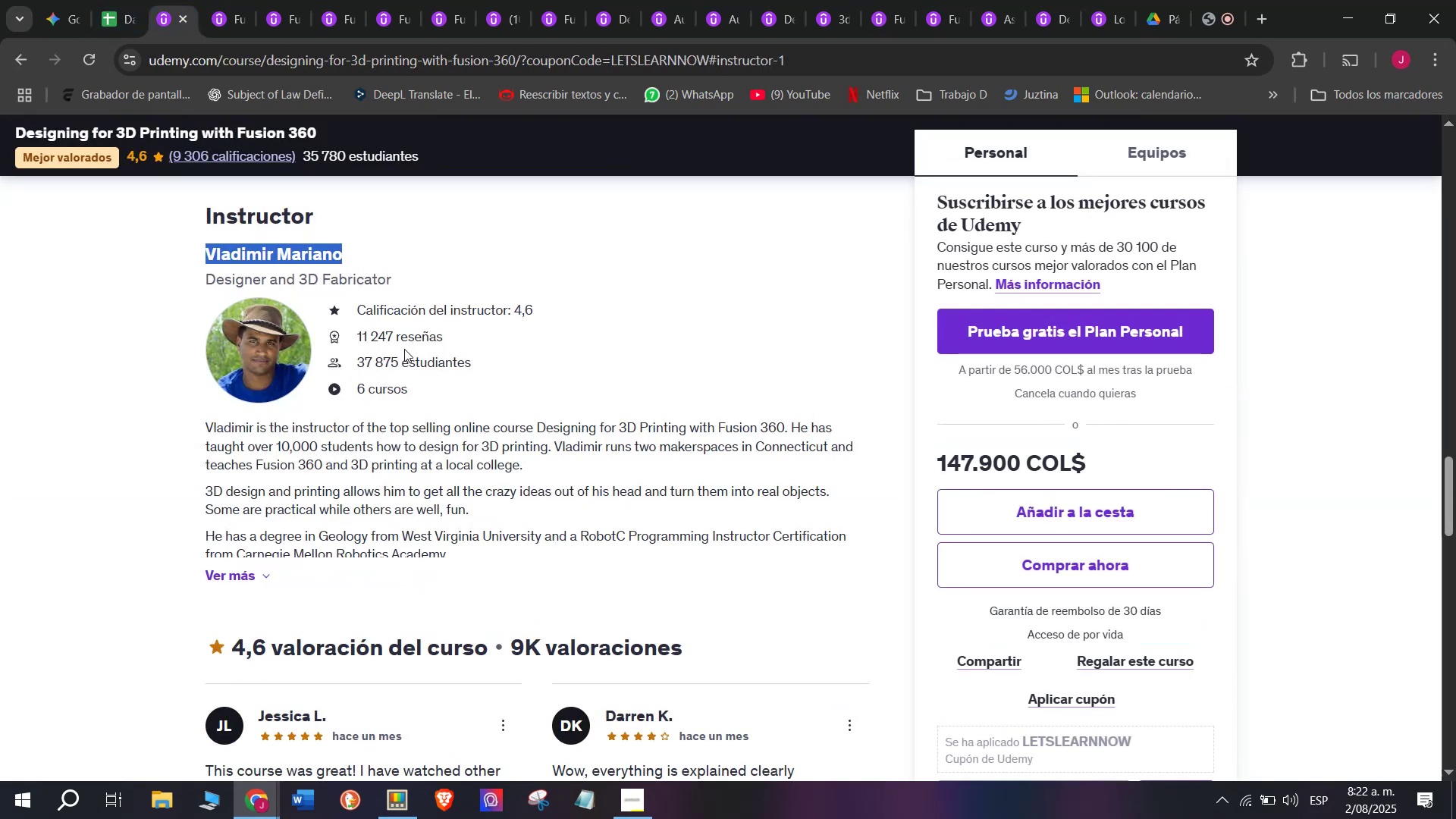 
key(Control+ControlLeft)
 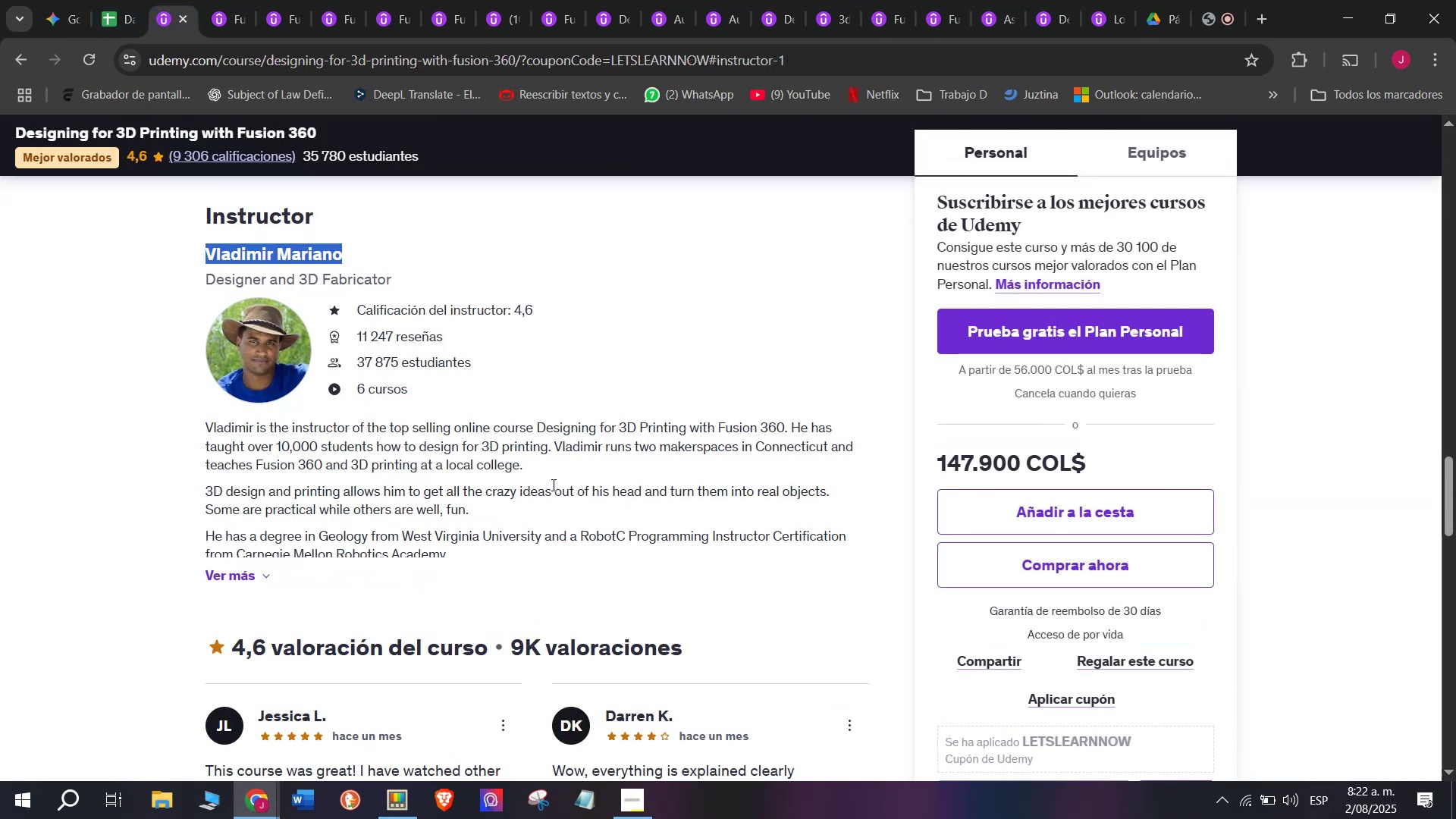 
key(Control+ControlLeft)
 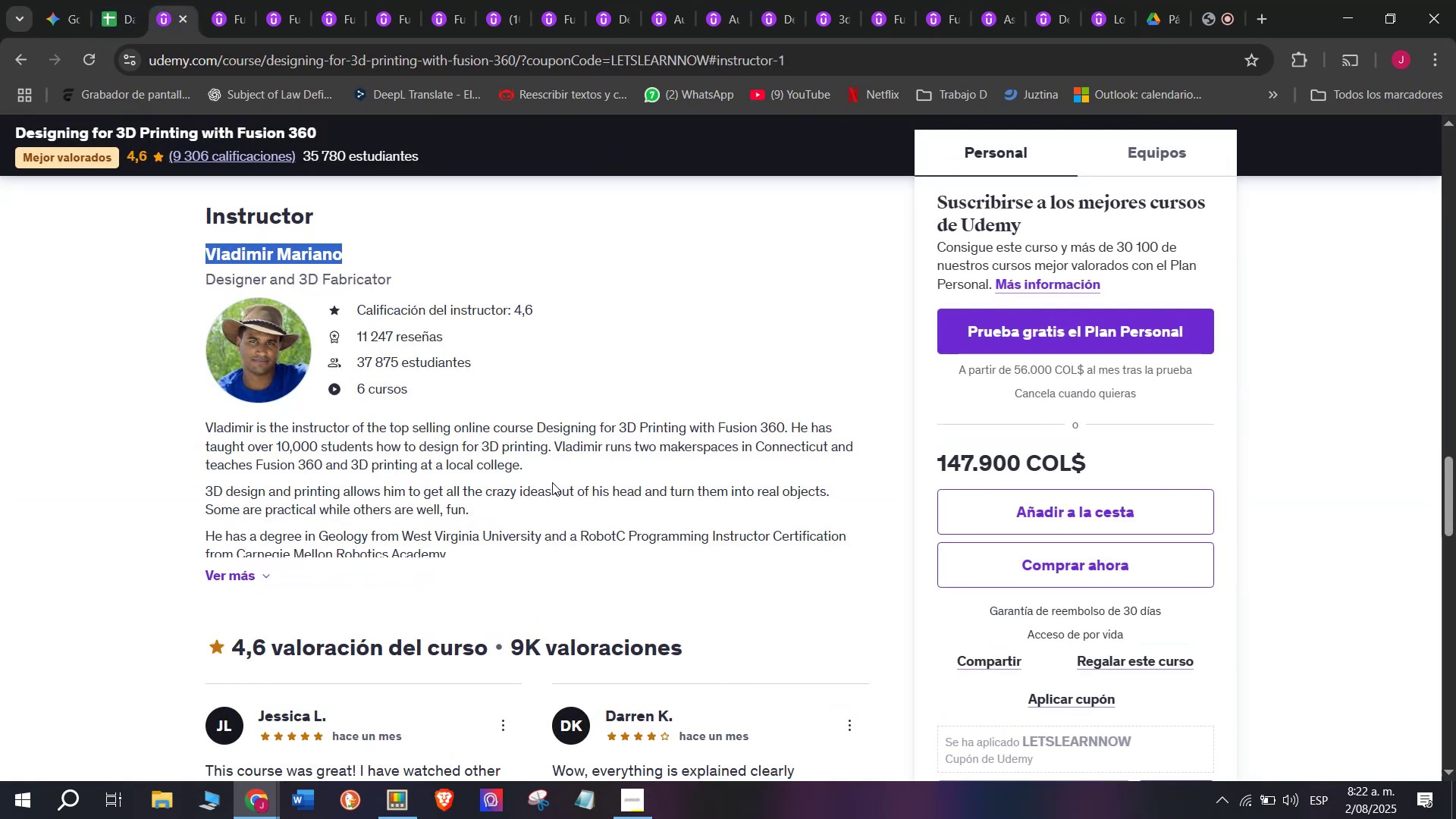 
key(Break)
 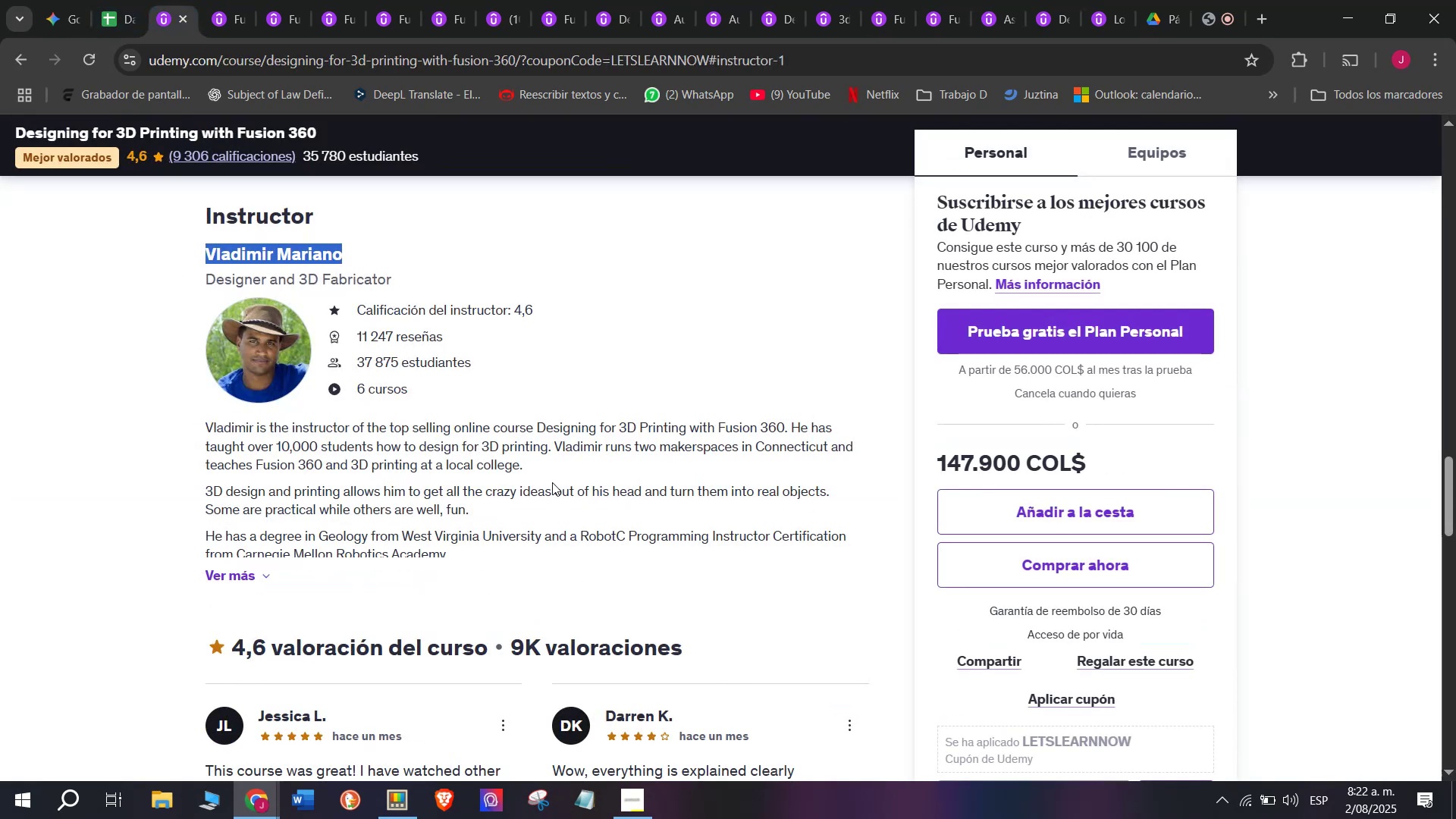 
key(Control+C)
 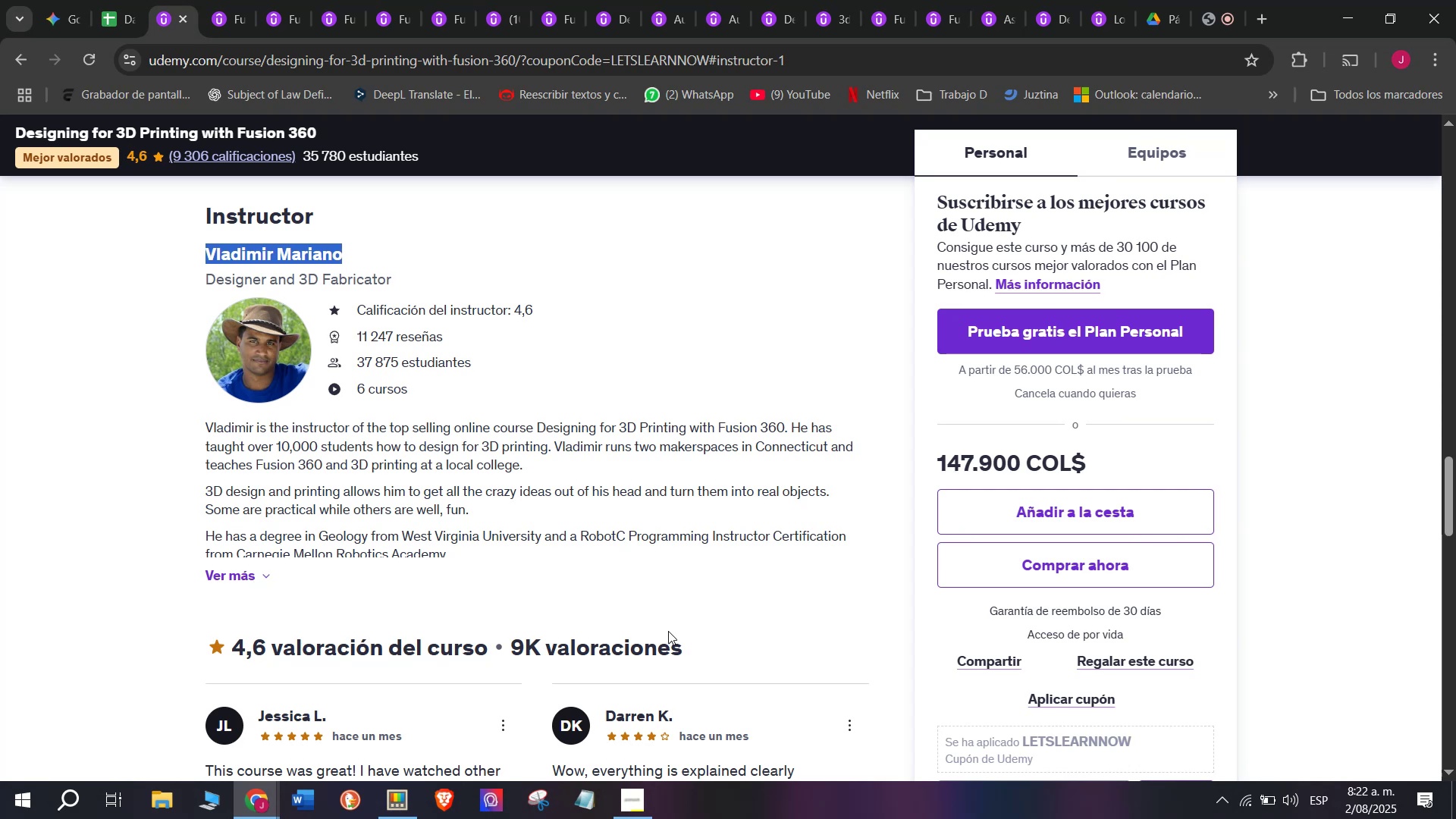 
key(Control+ControlLeft)
 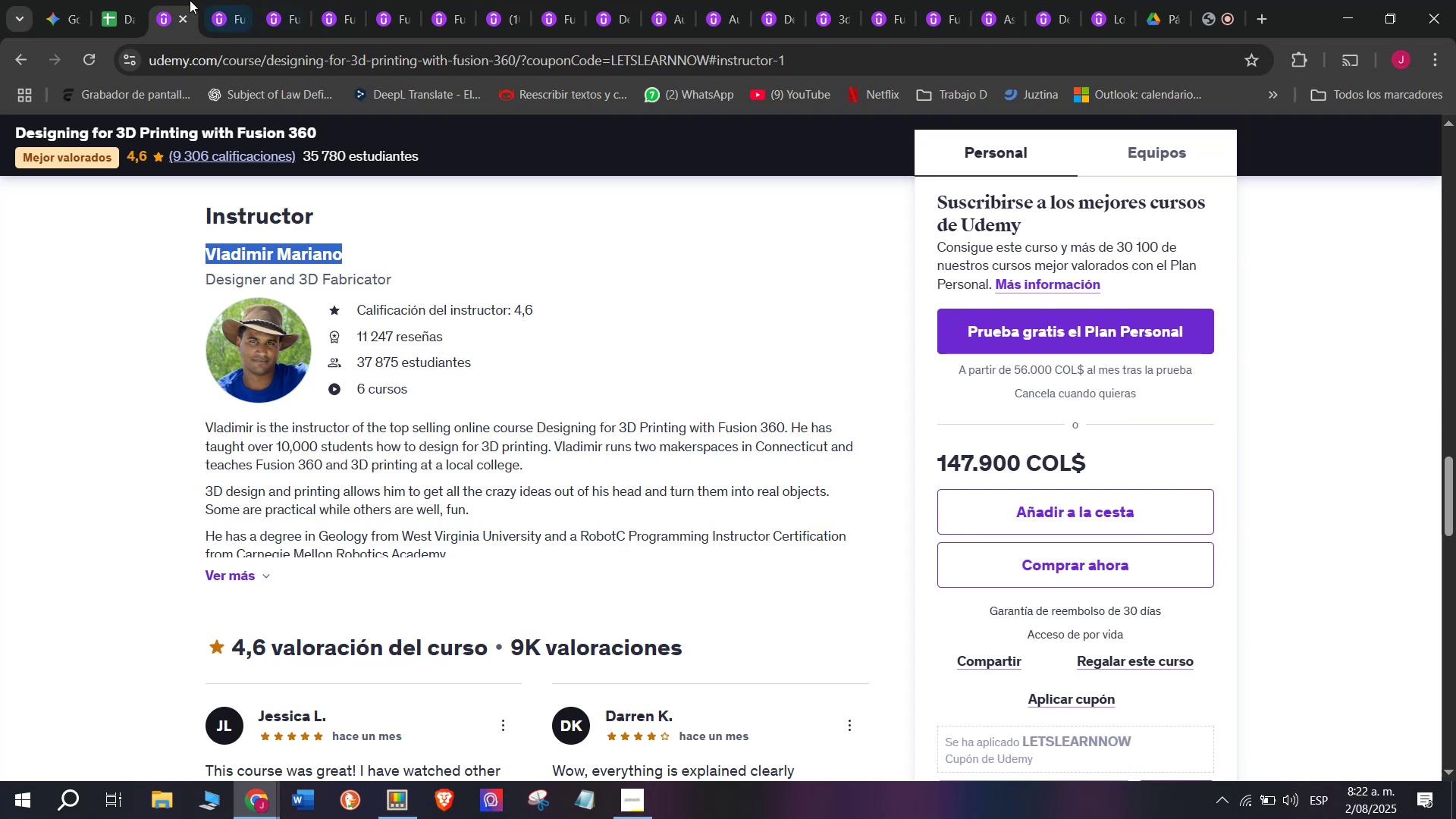 
key(Break)
 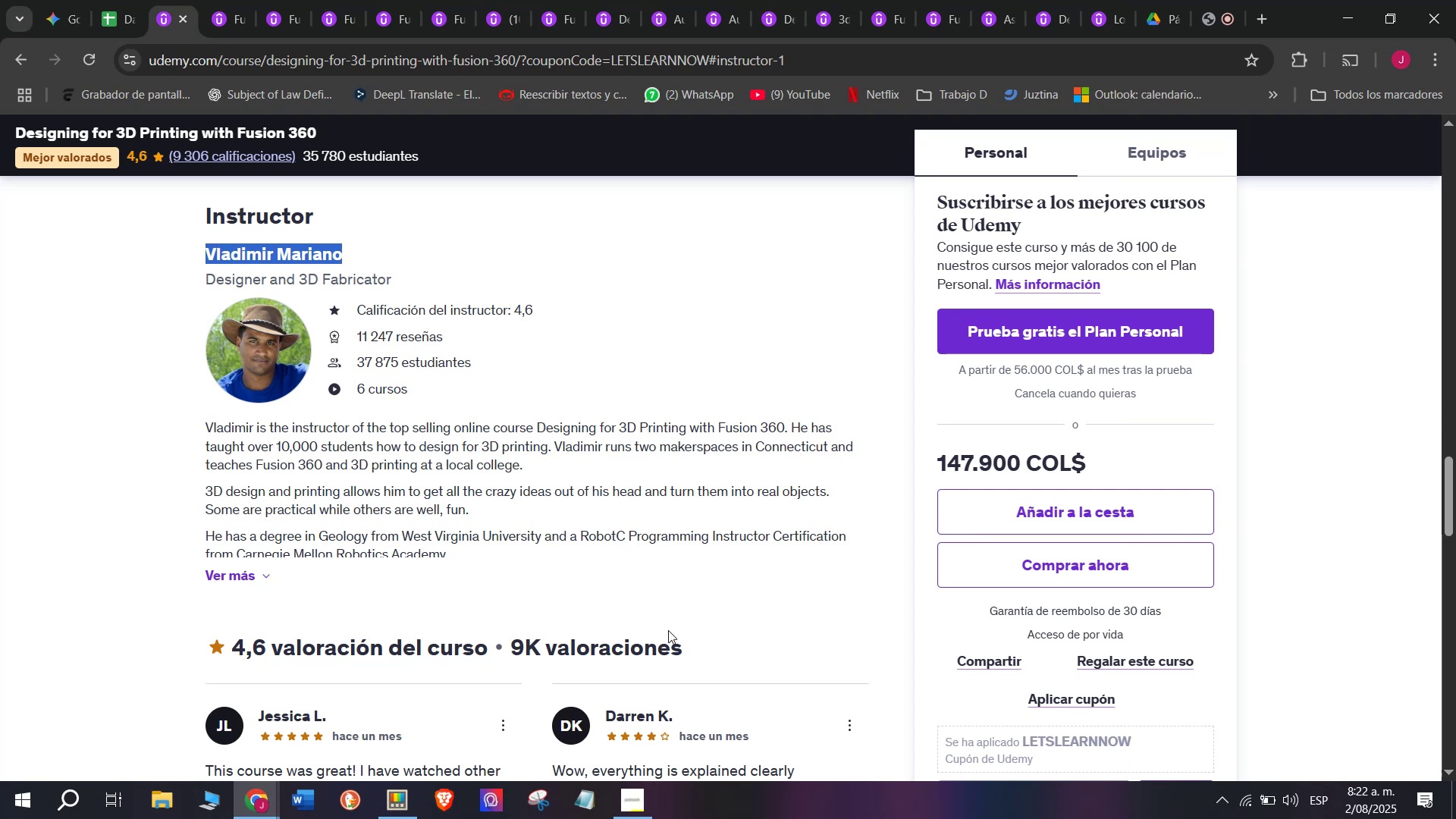 
key(Control+C)
 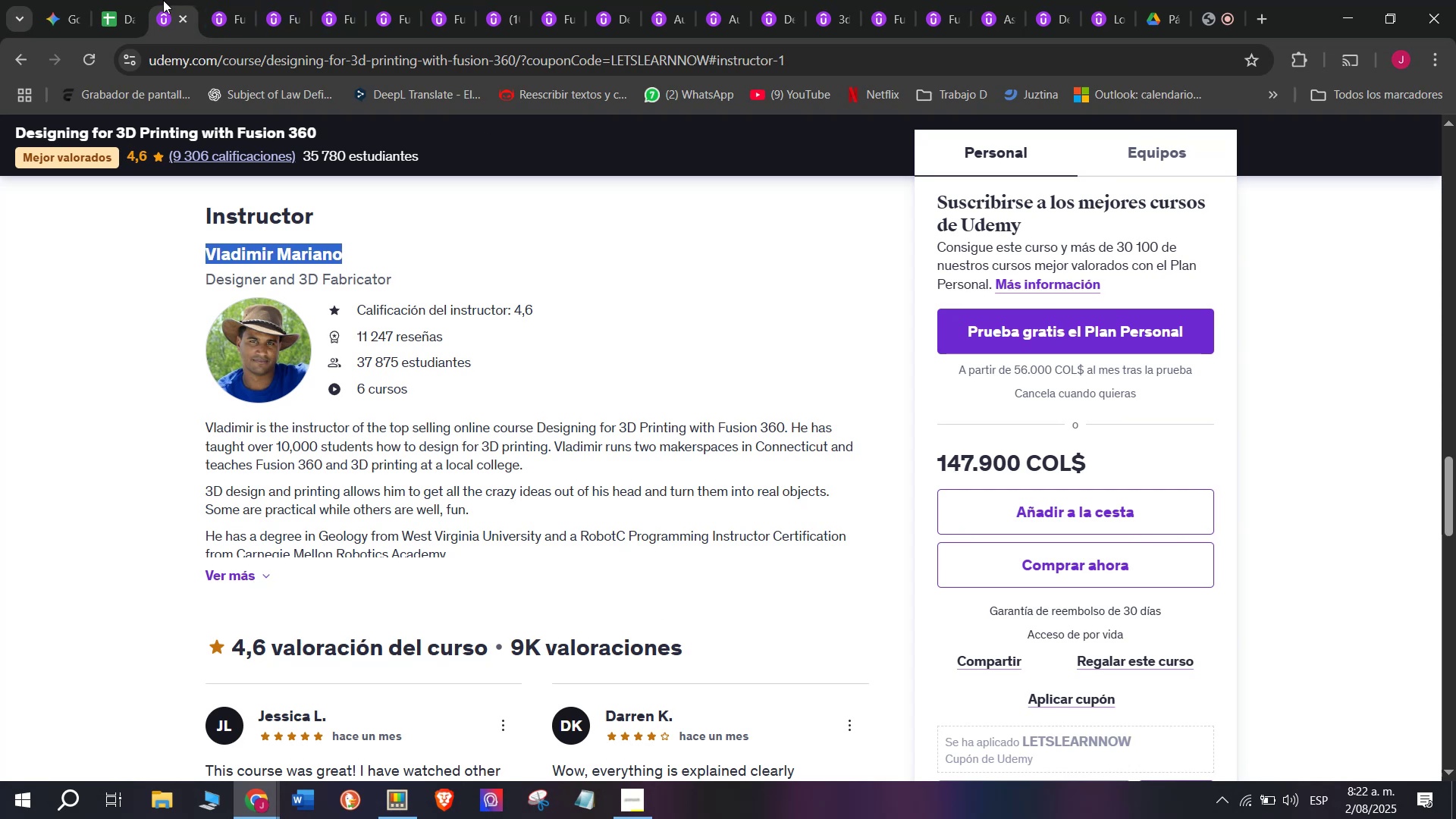 
left_click([106, 0])
 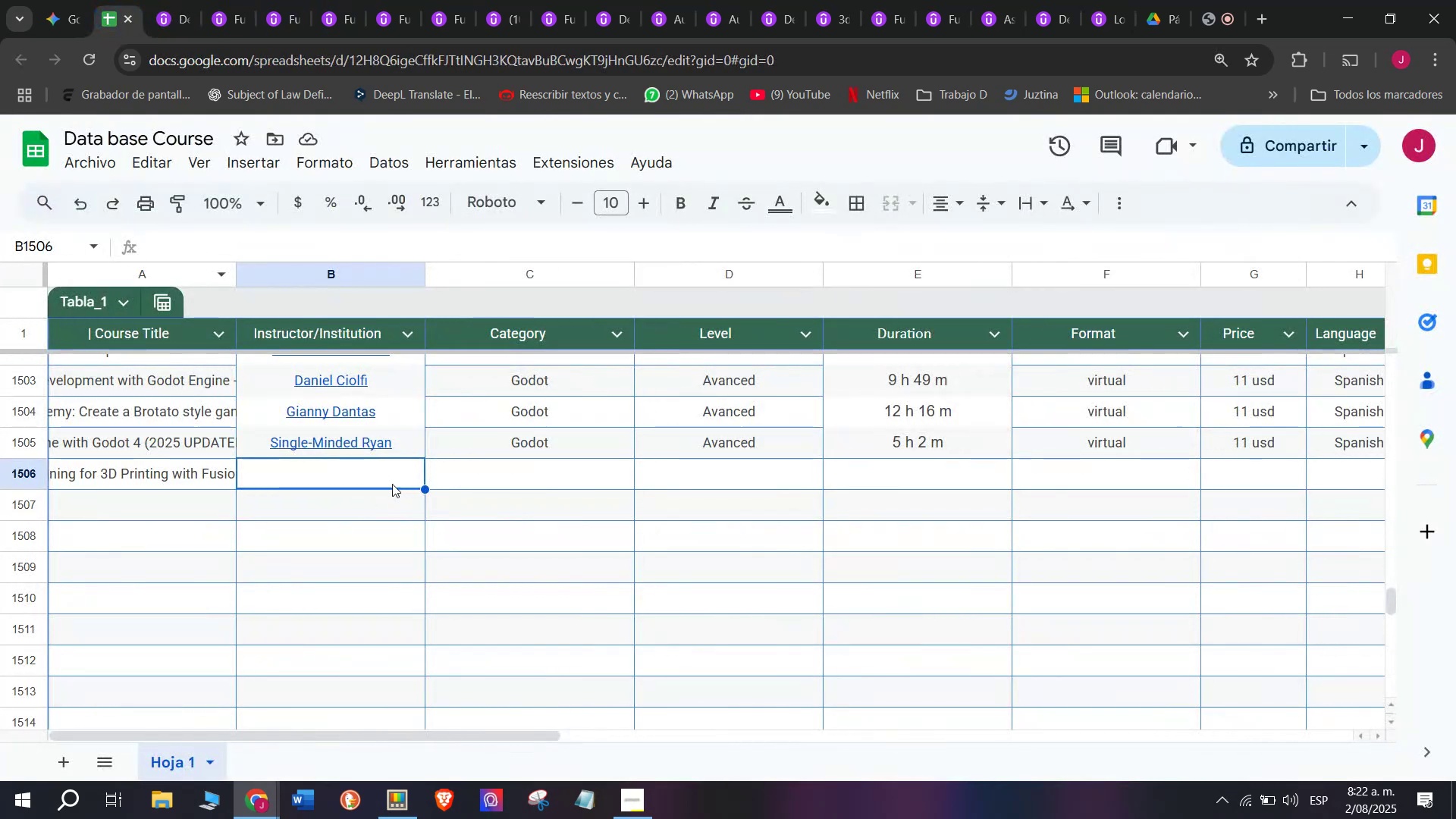 
key(Z)
 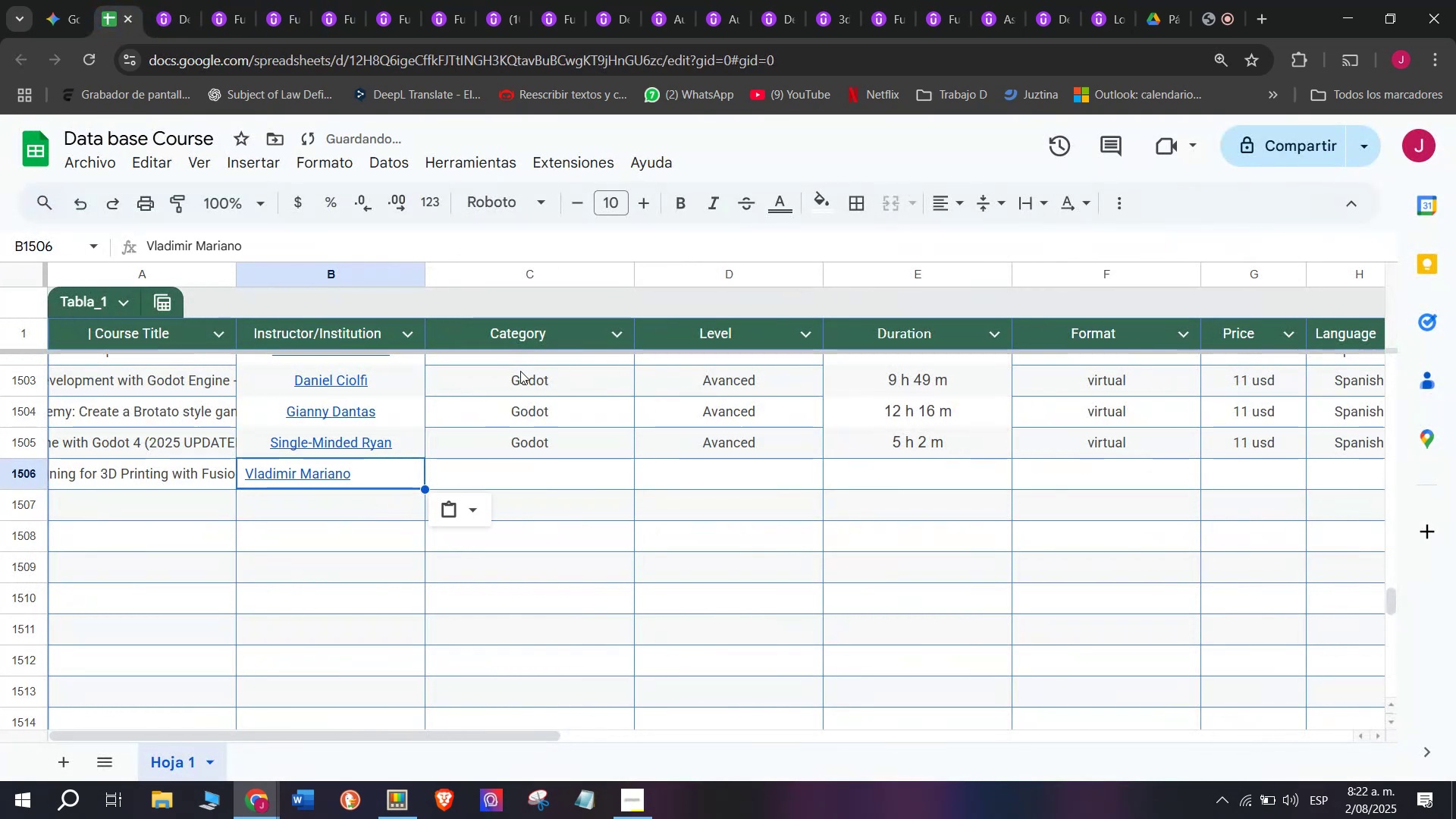 
key(Control+ControlLeft)
 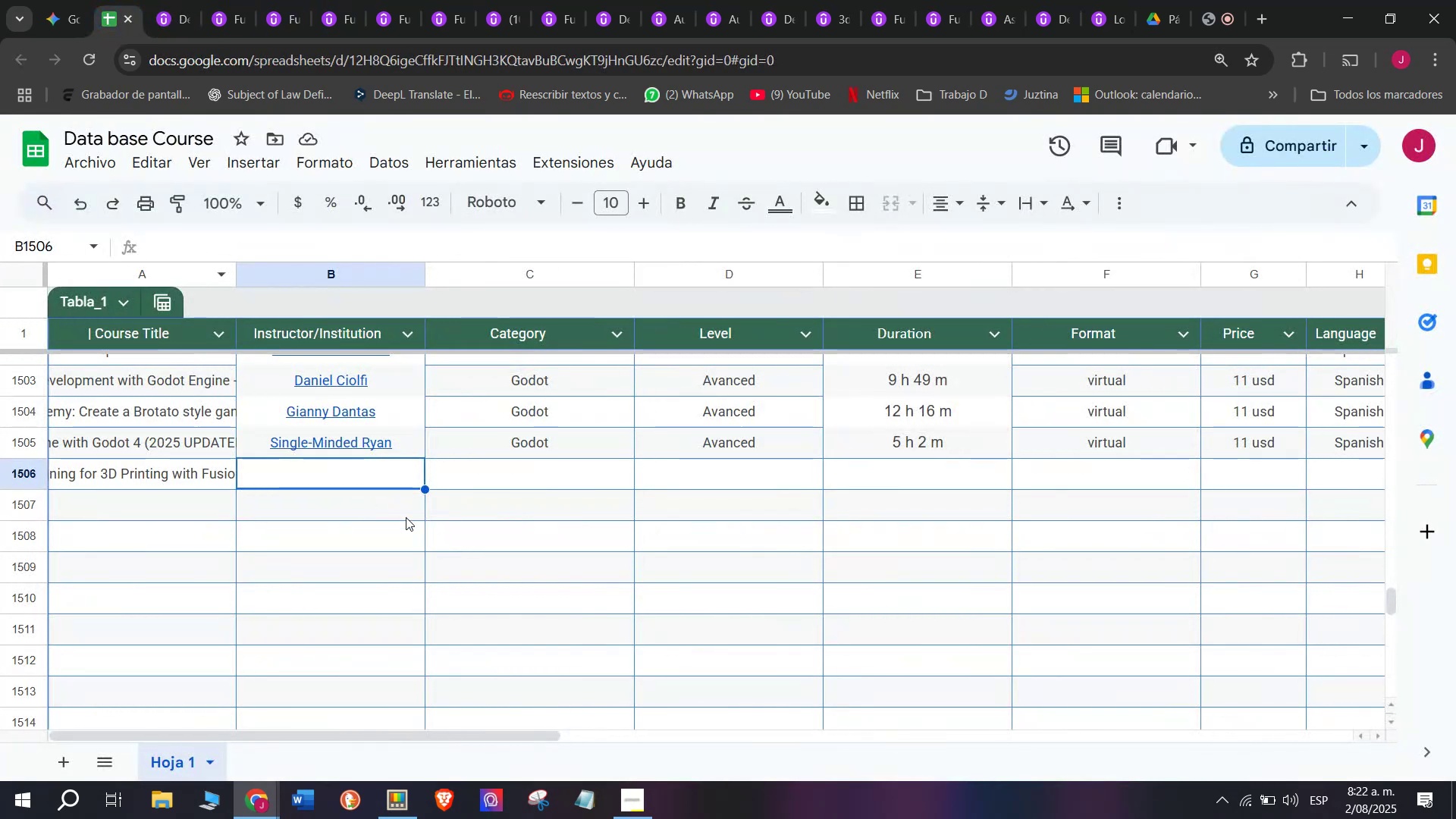 
key(Control+V)
 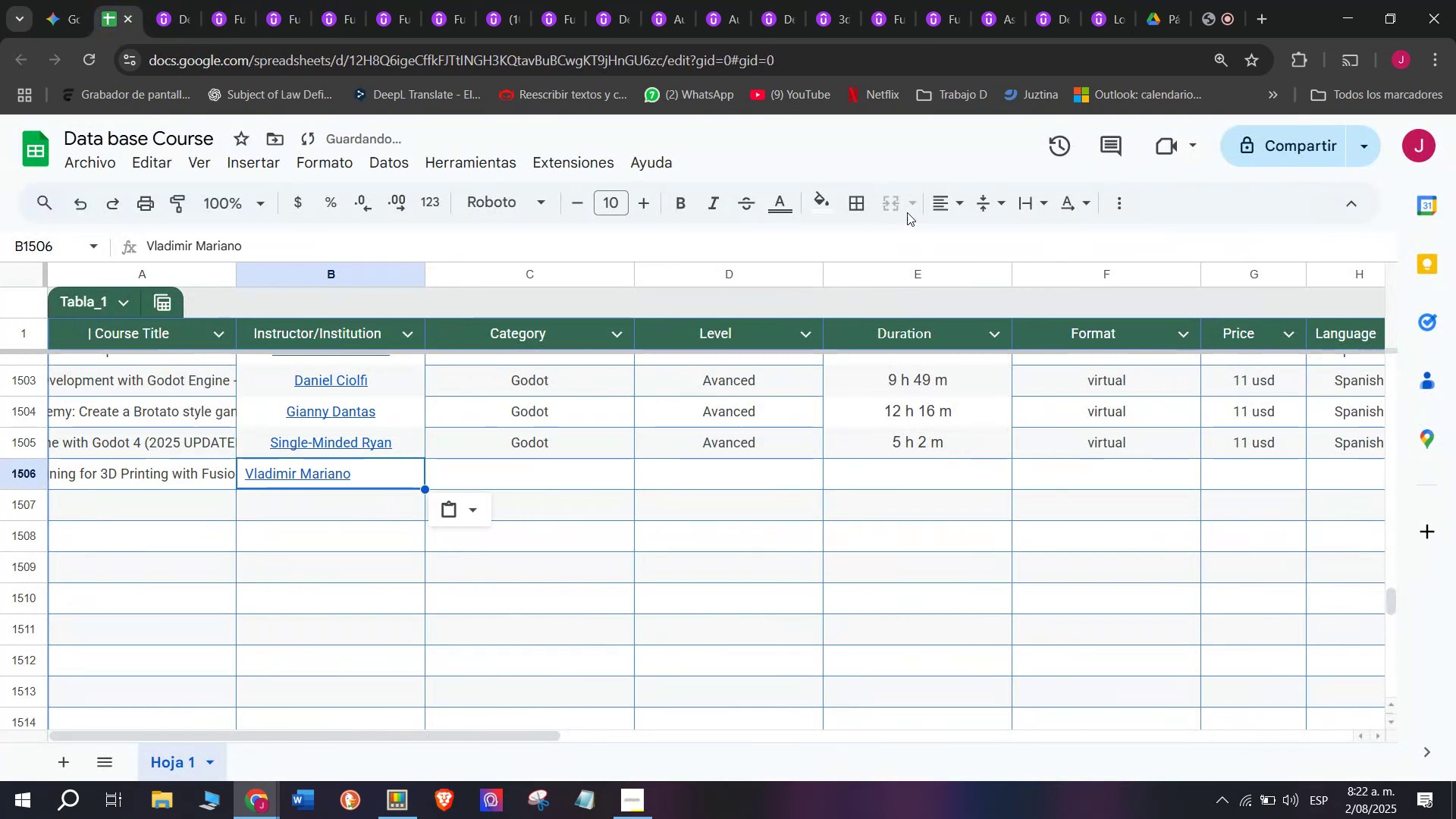 
left_click([929, 214])
 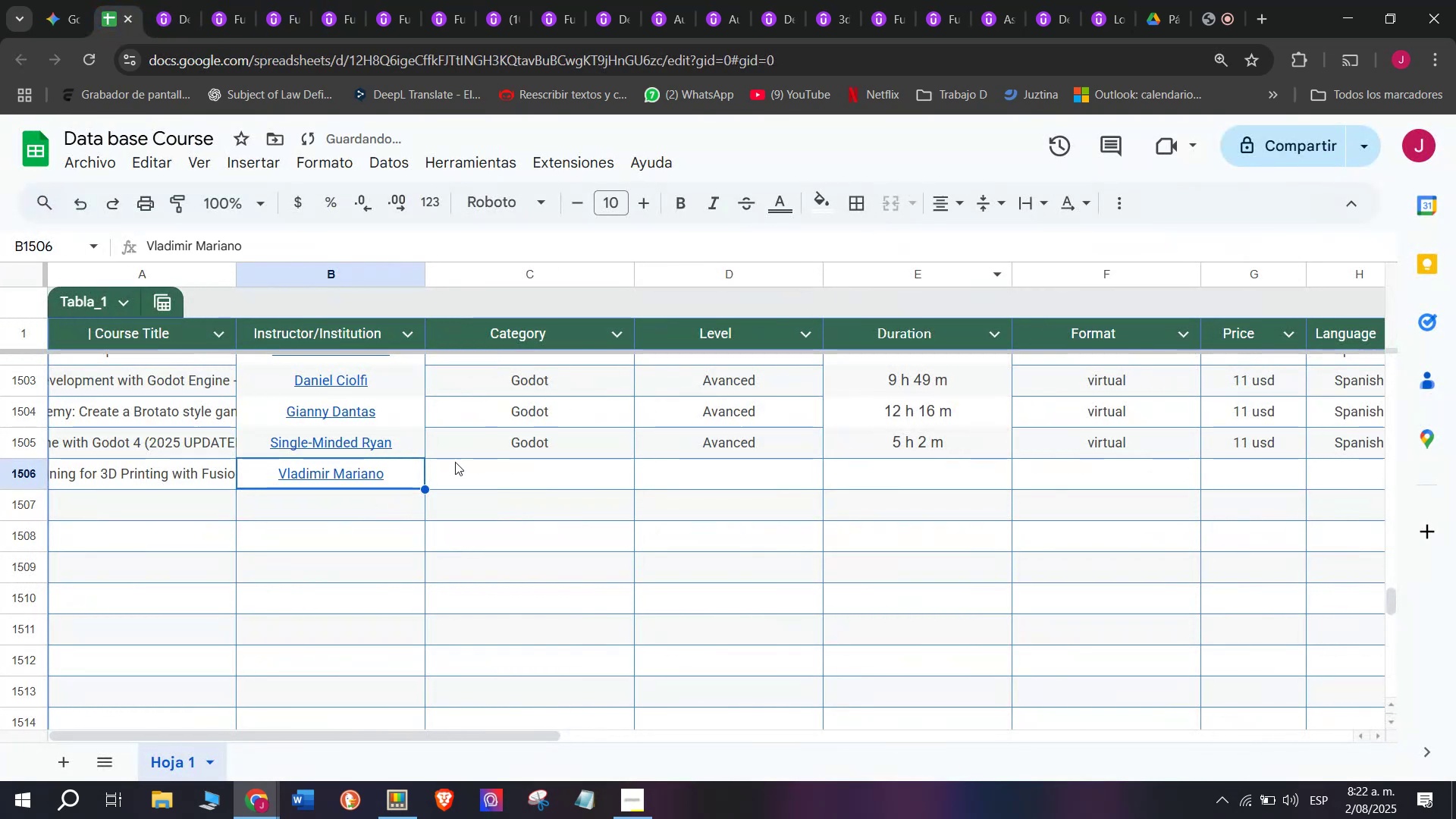 
key(Control+ControlLeft)
 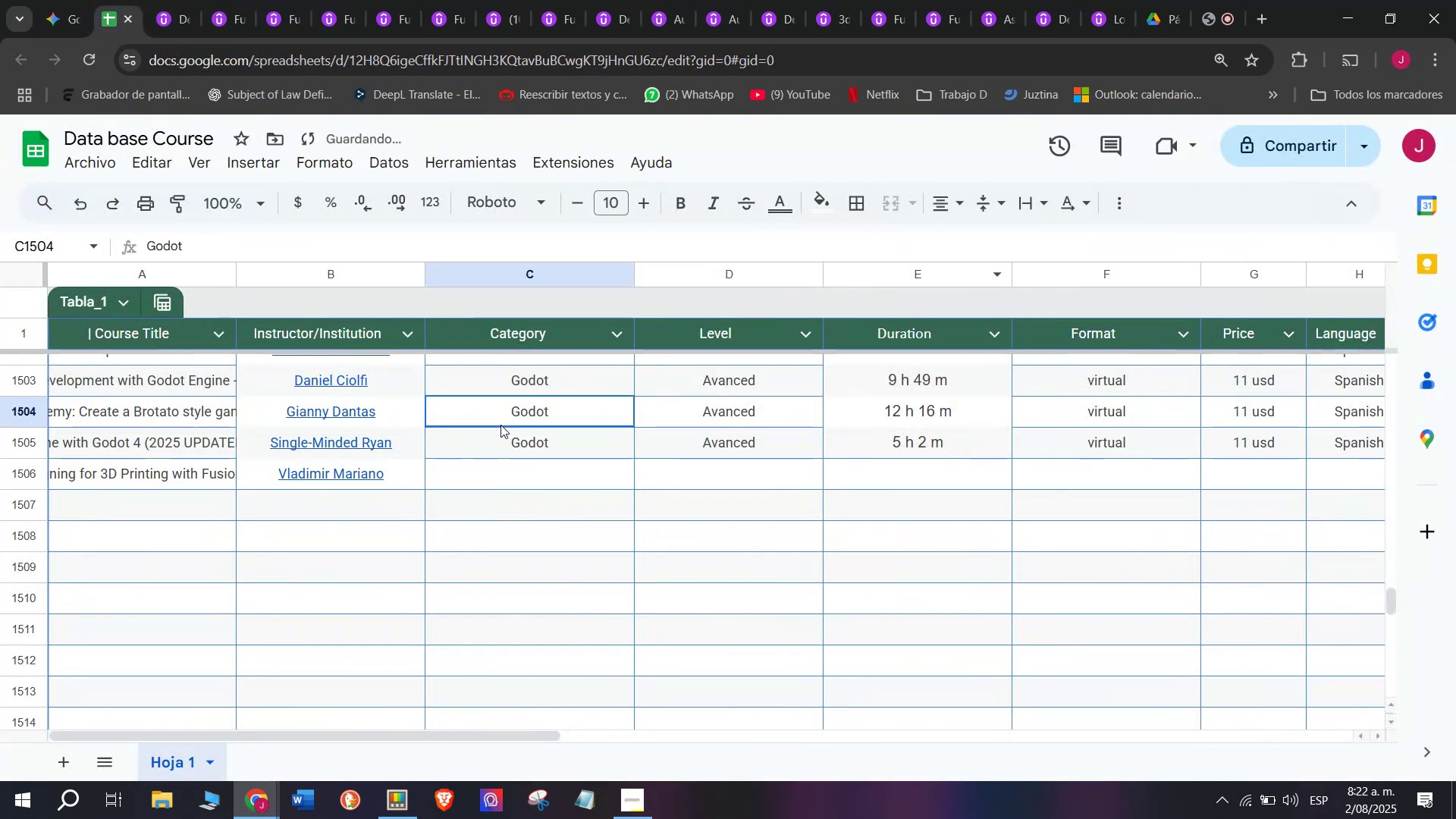 
key(Break)
 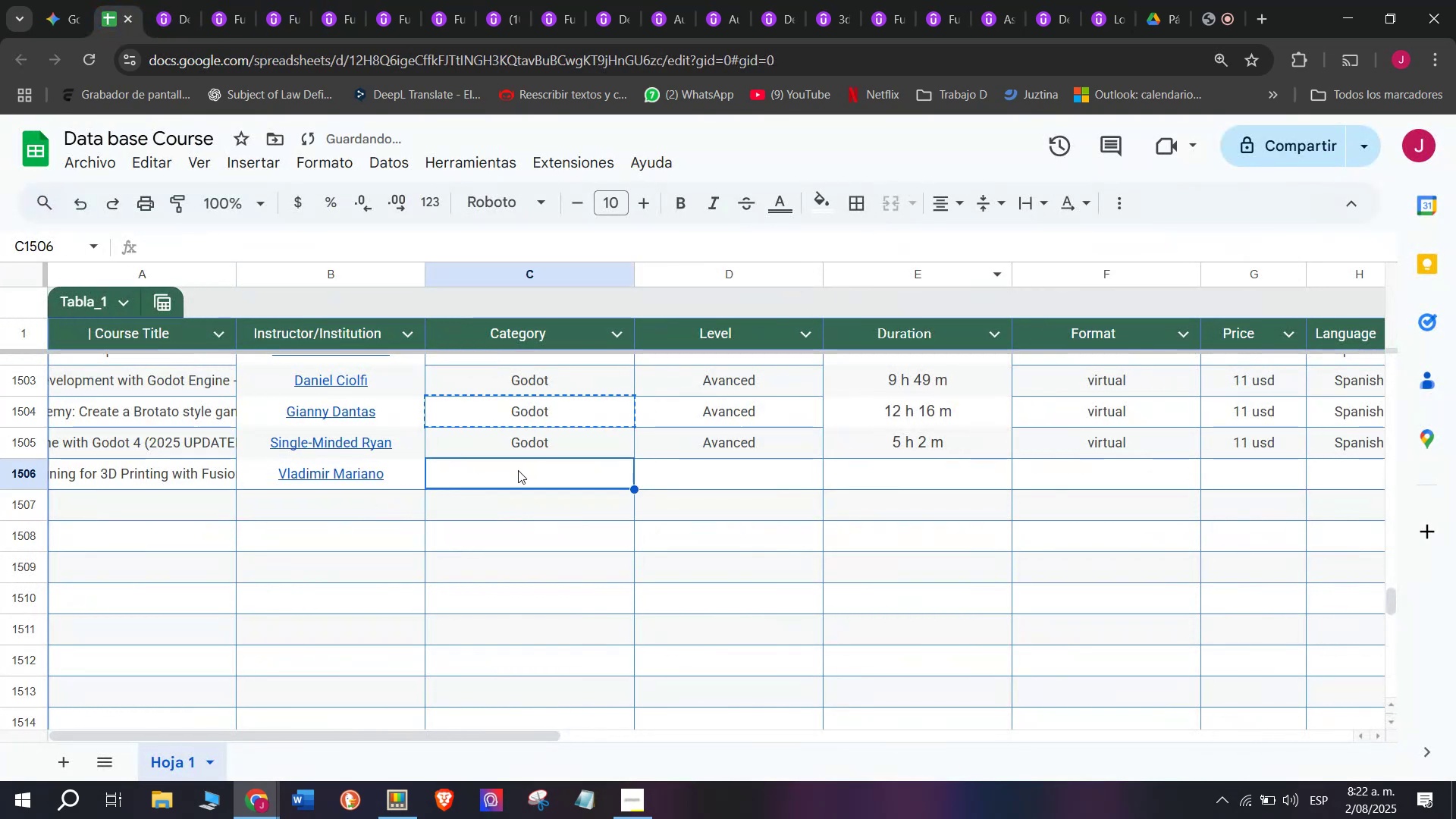 
key(Control+C)
 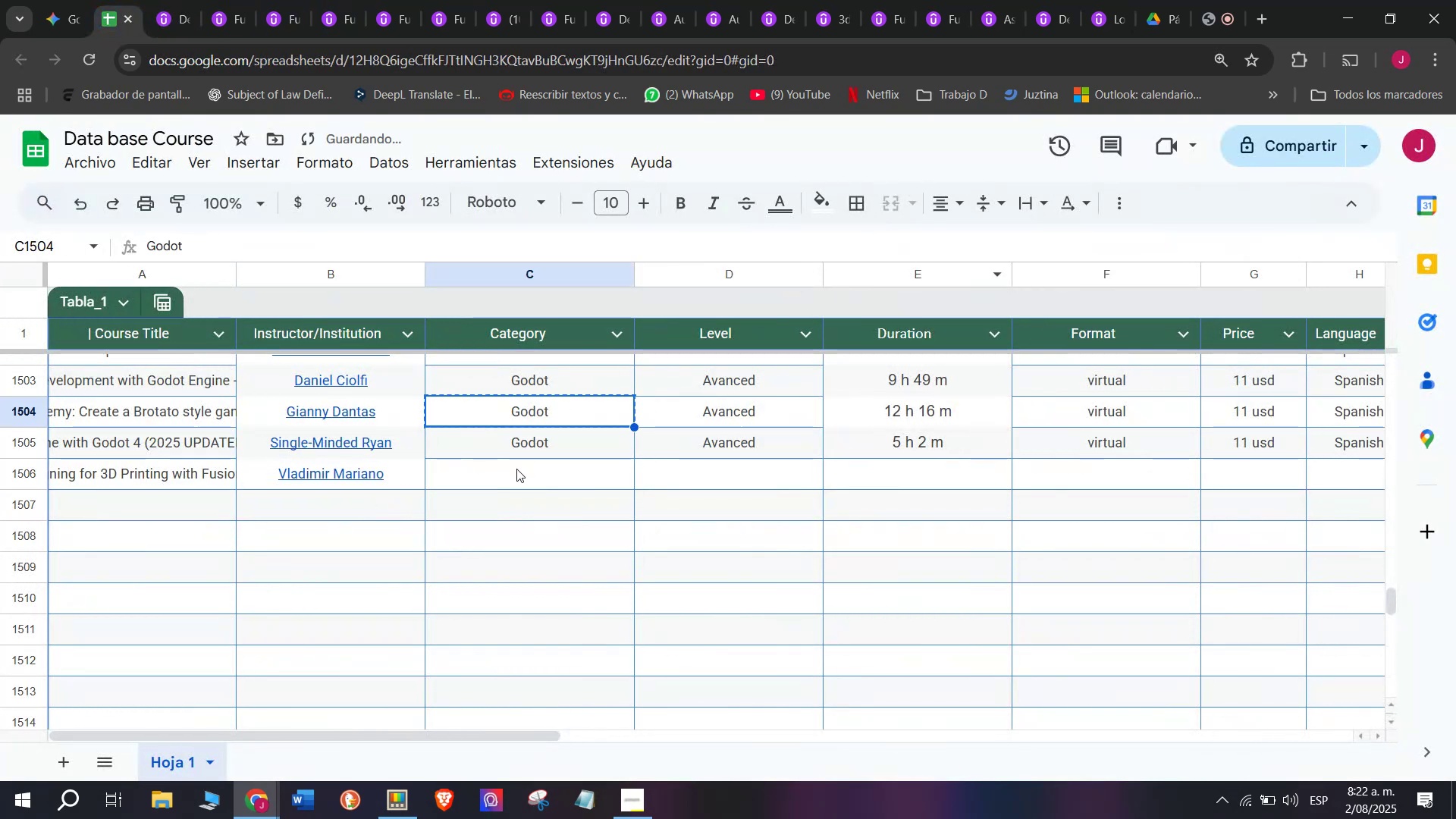 
double_click([518, 470])
 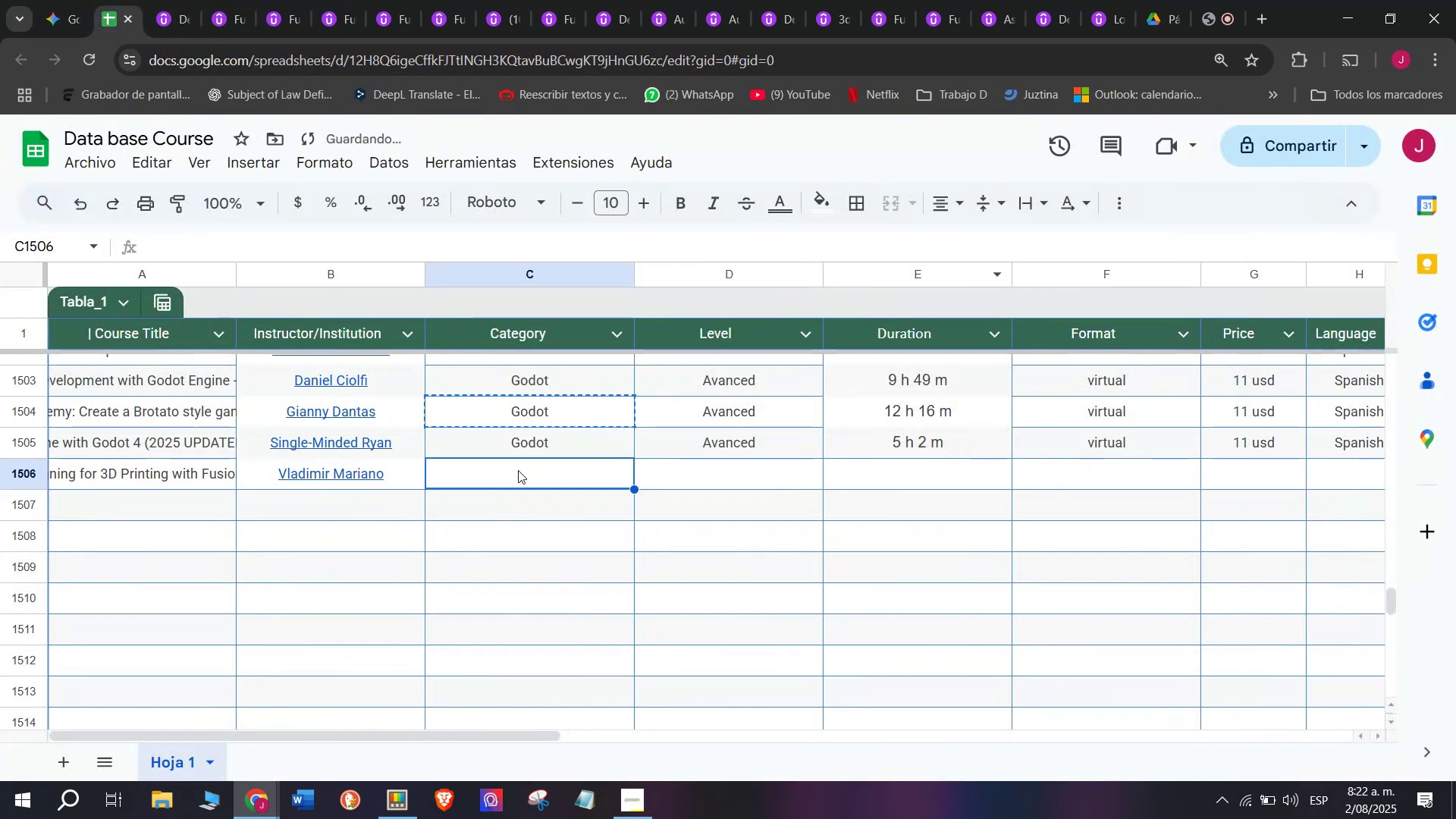 
key(Z)
 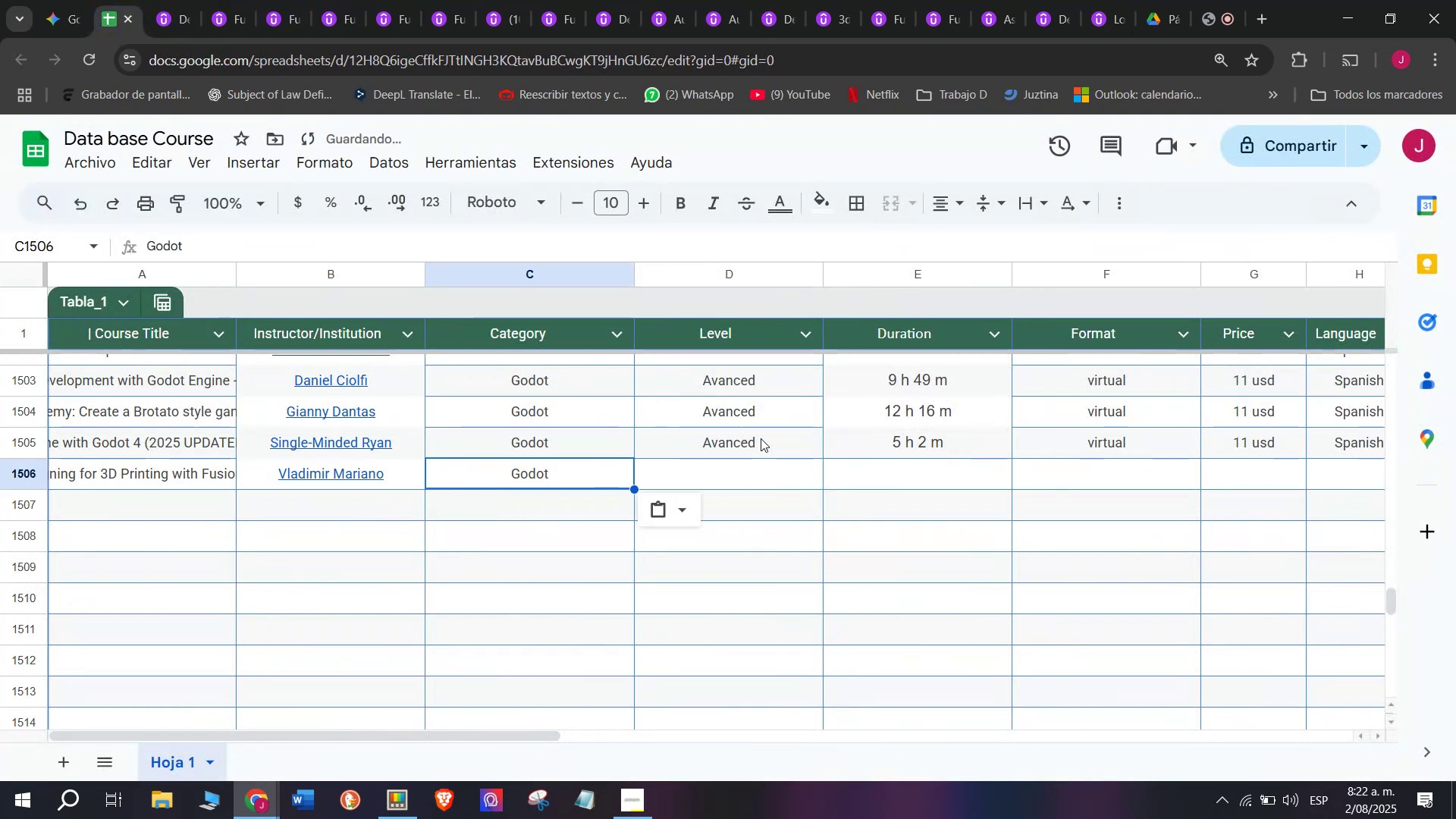 
key(Control+ControlLeft)
 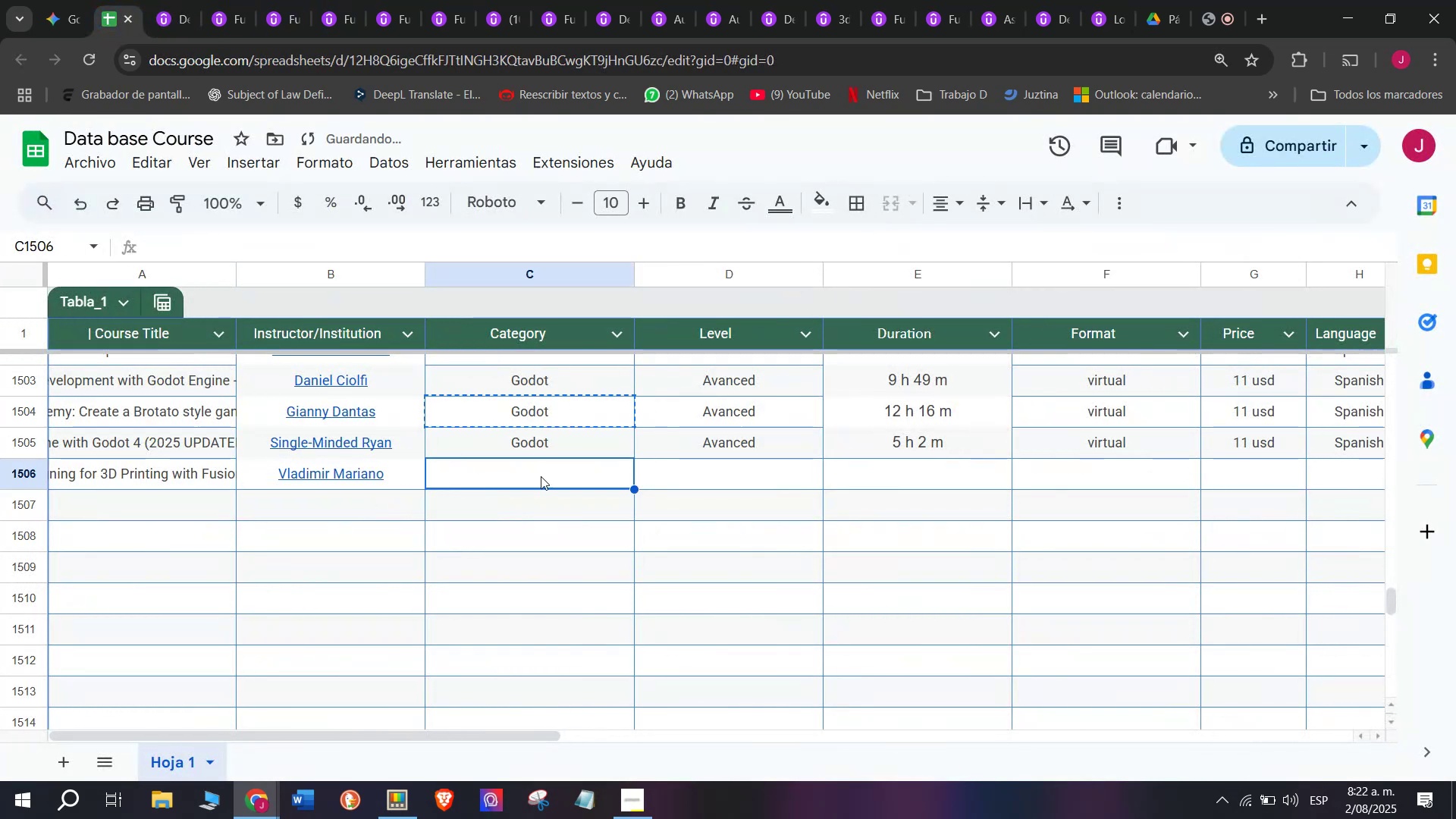 
key(Control+V)
 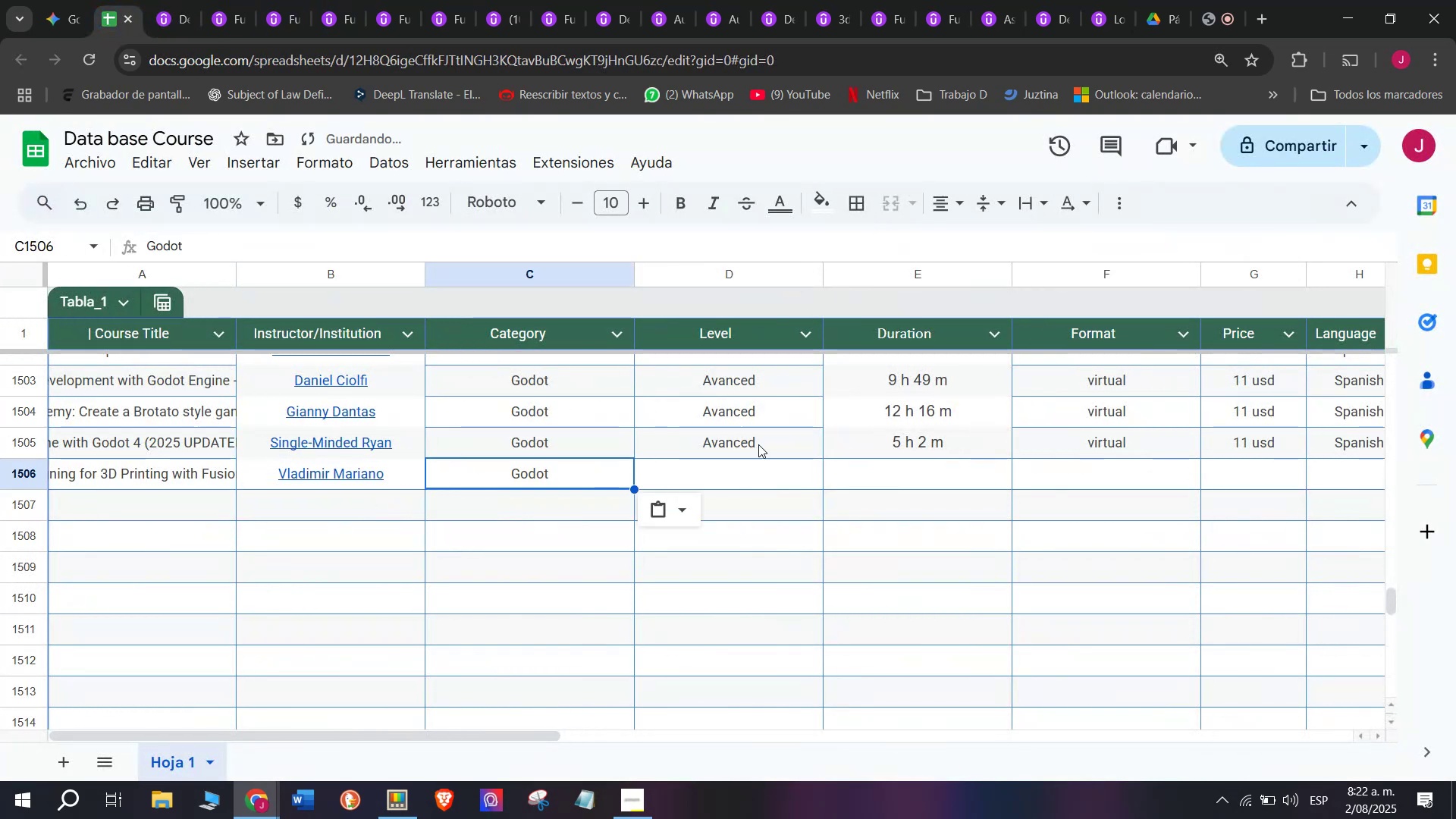 
left_click([761, 438])
 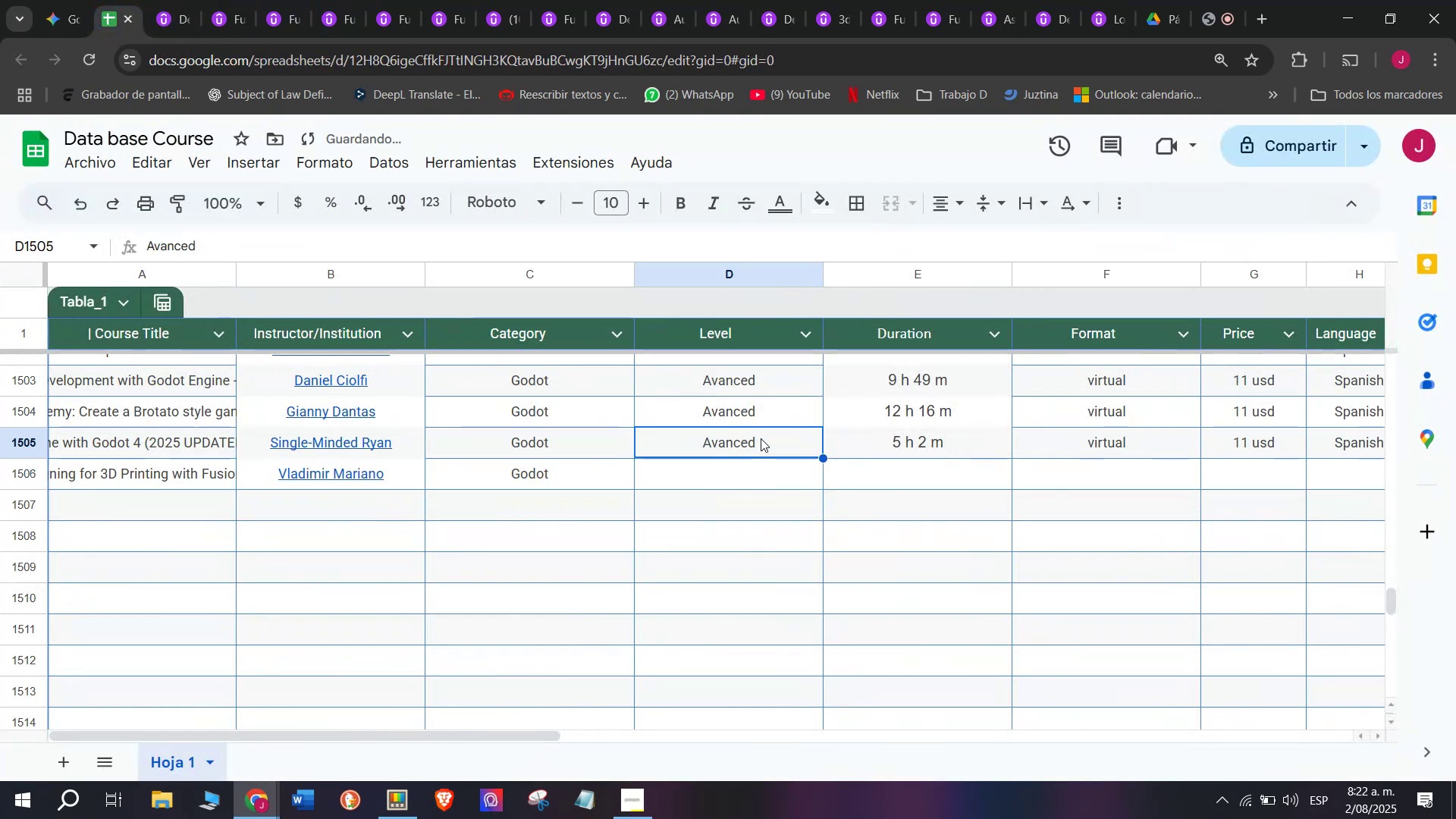 
key(Control+ControlLeft)
 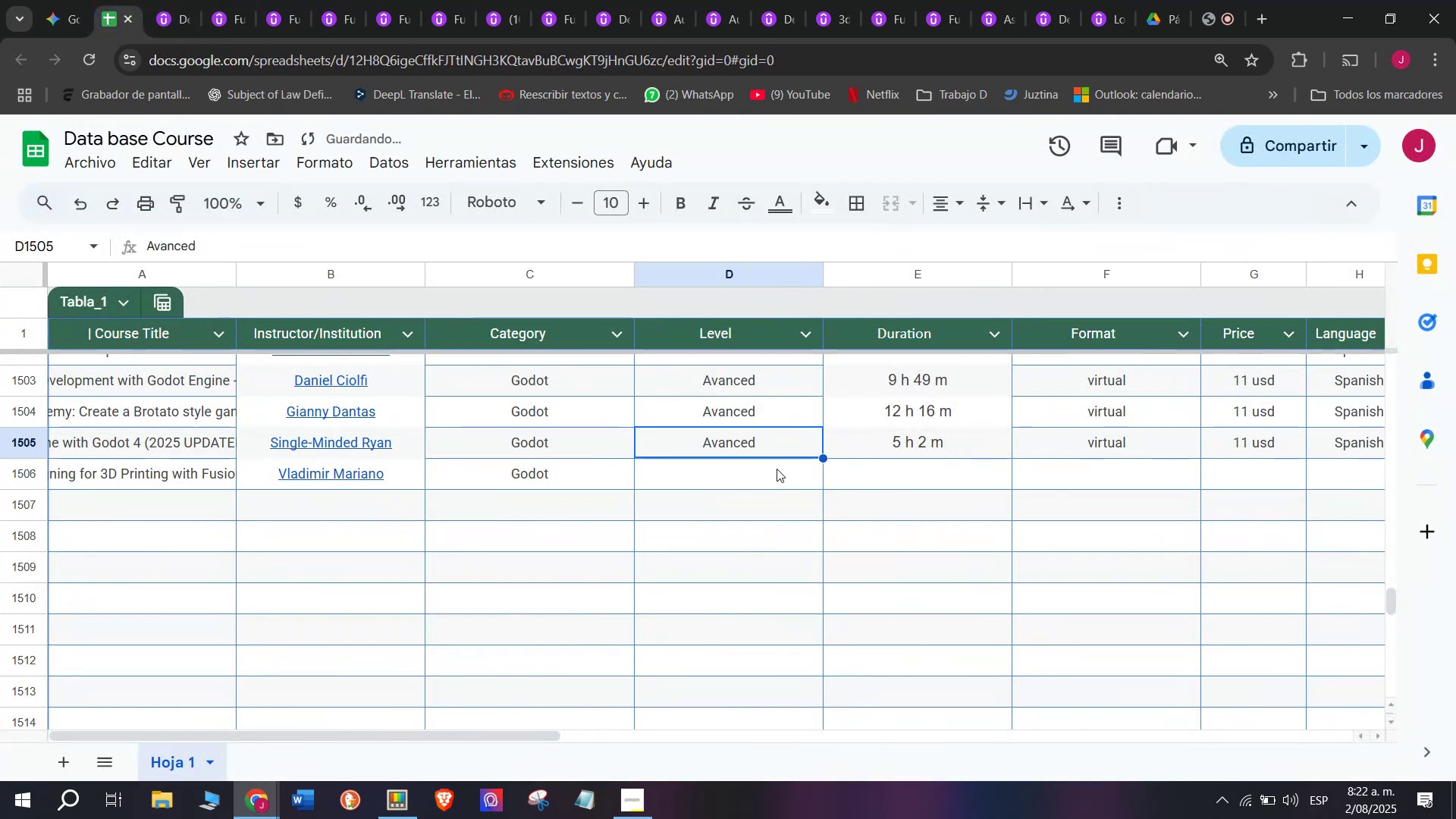 
key(Break)
 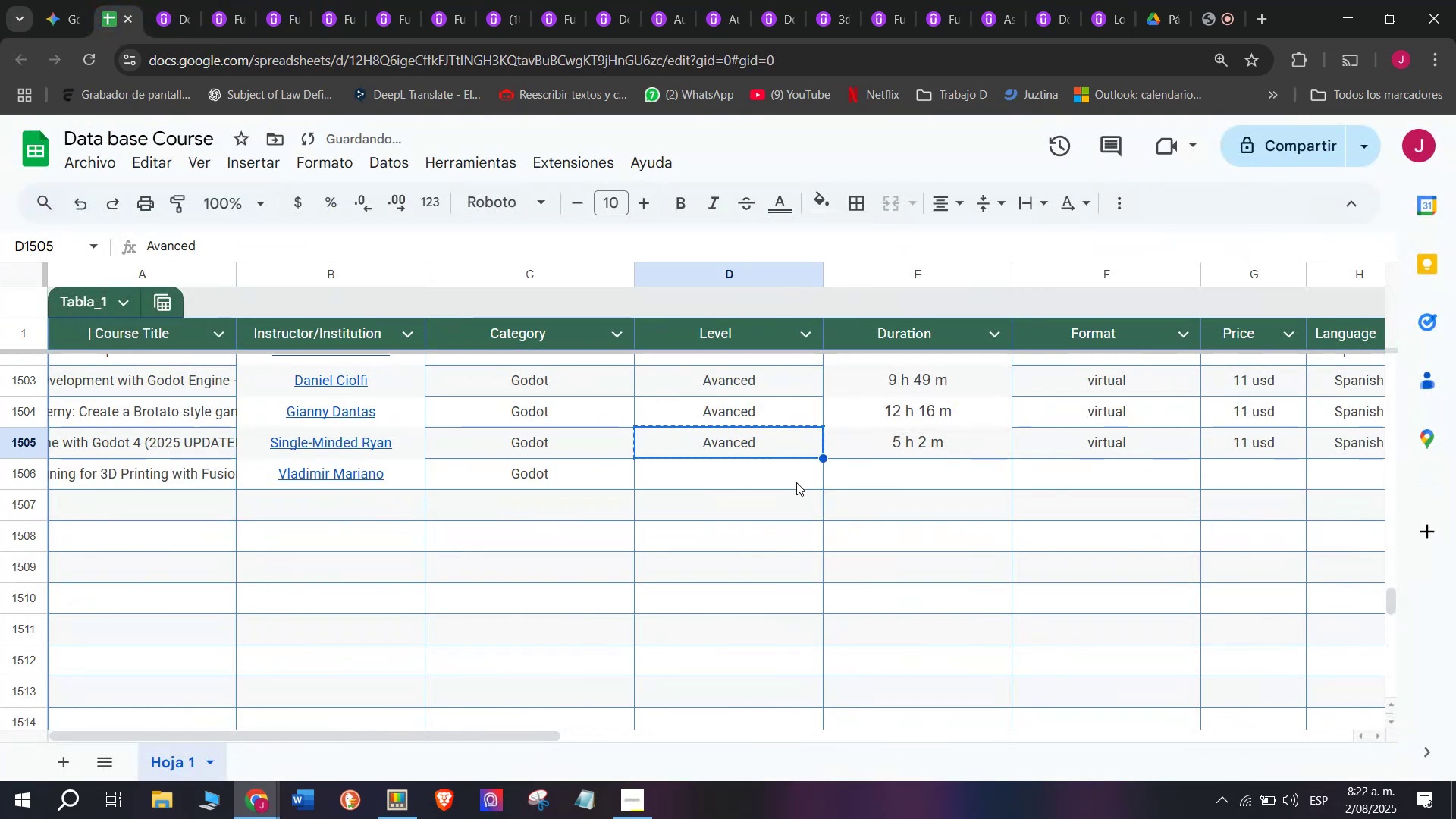 
key(Control+C)
 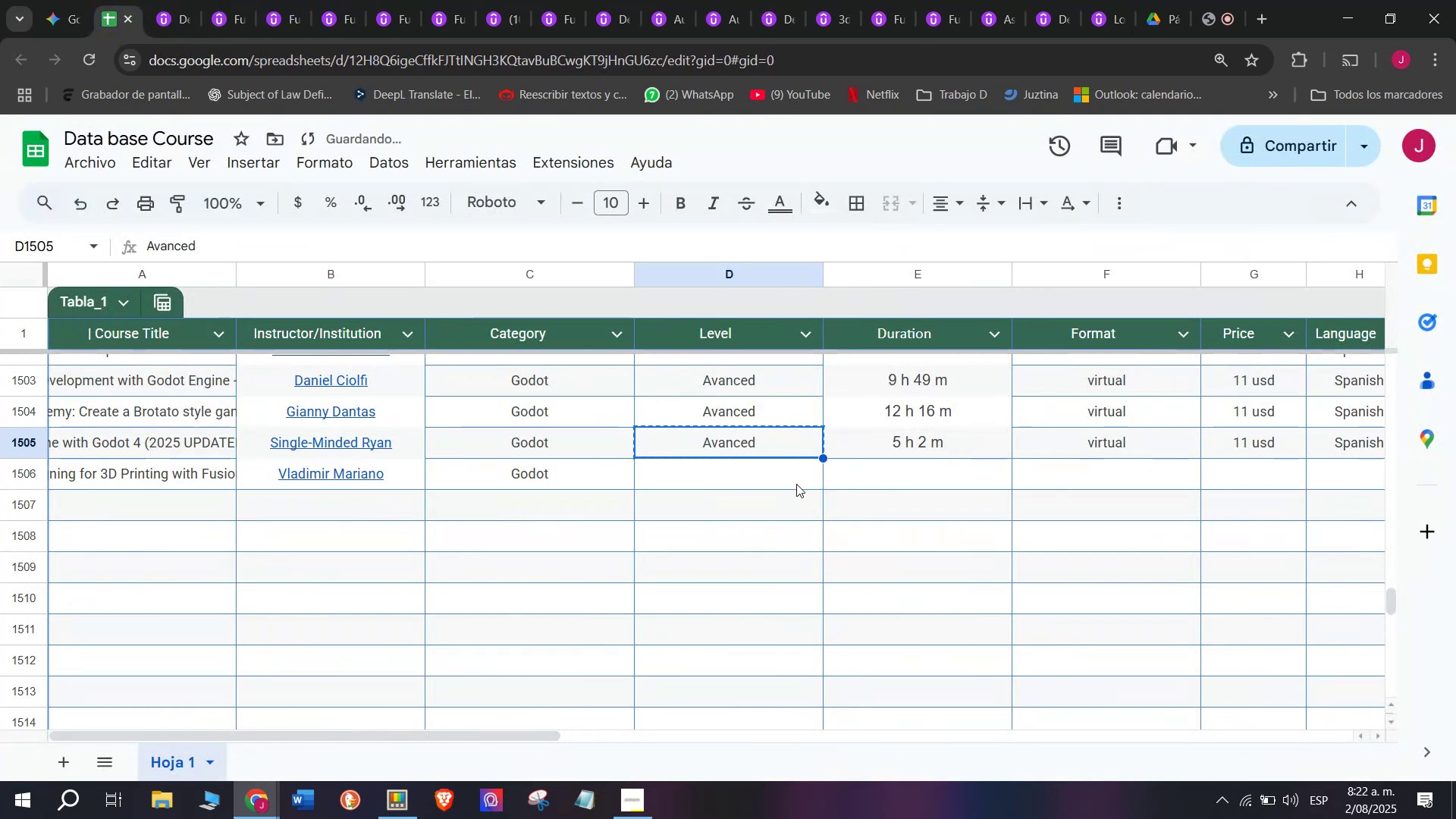 
left_click([796, 482])
 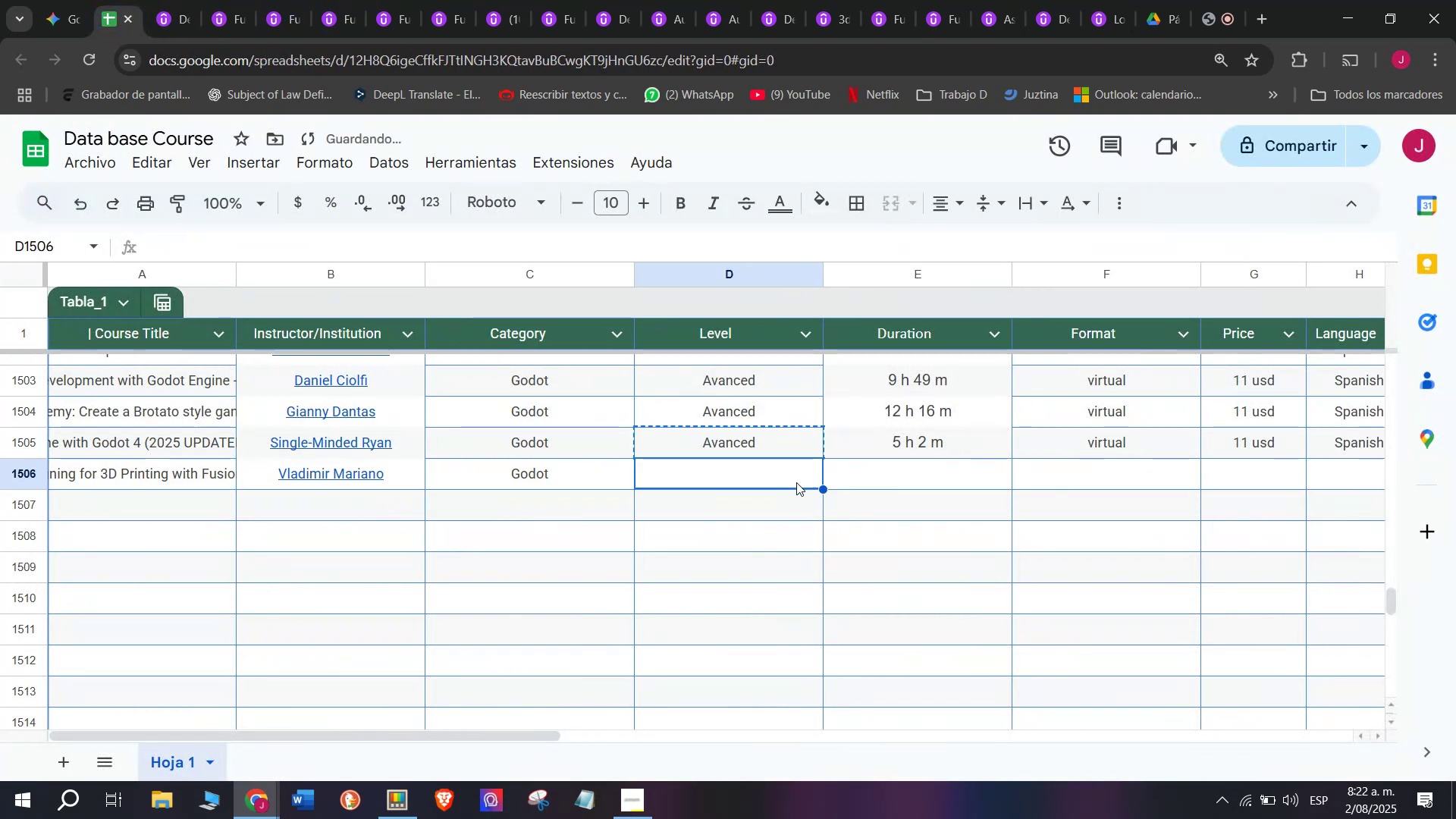 
key(Z)
 